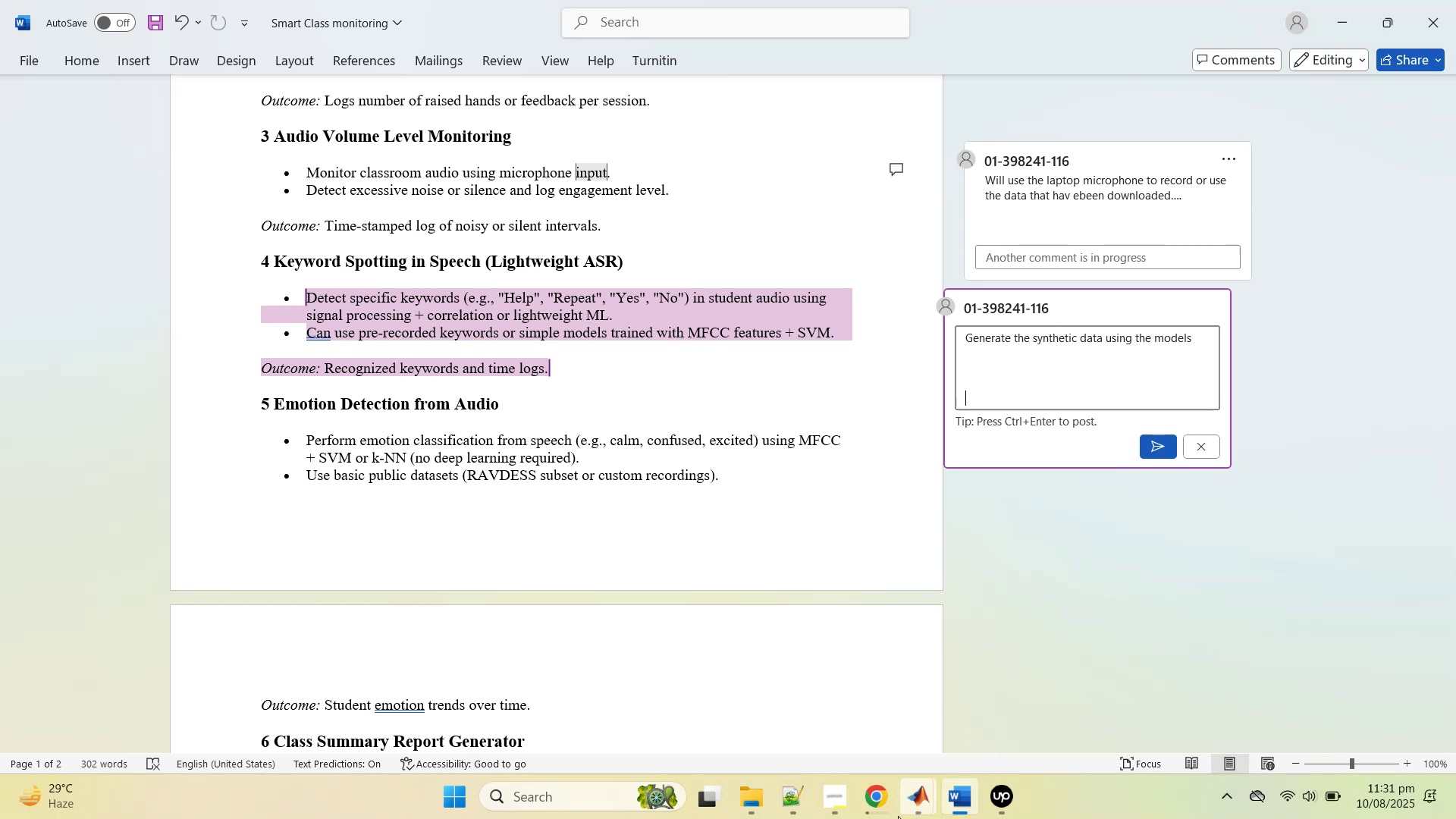 
left_click([884, 813])
 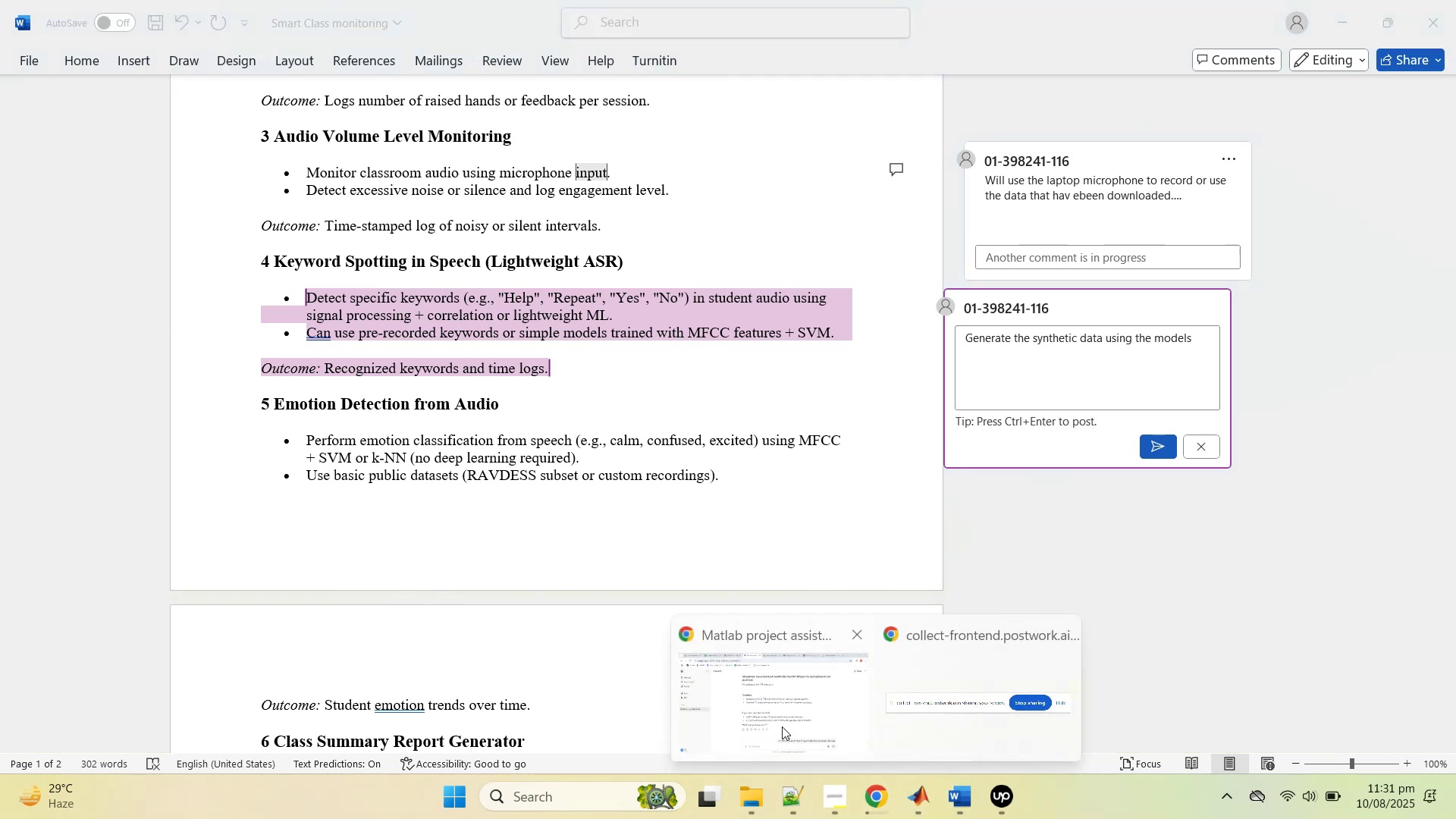 
left_click([781, 724])
 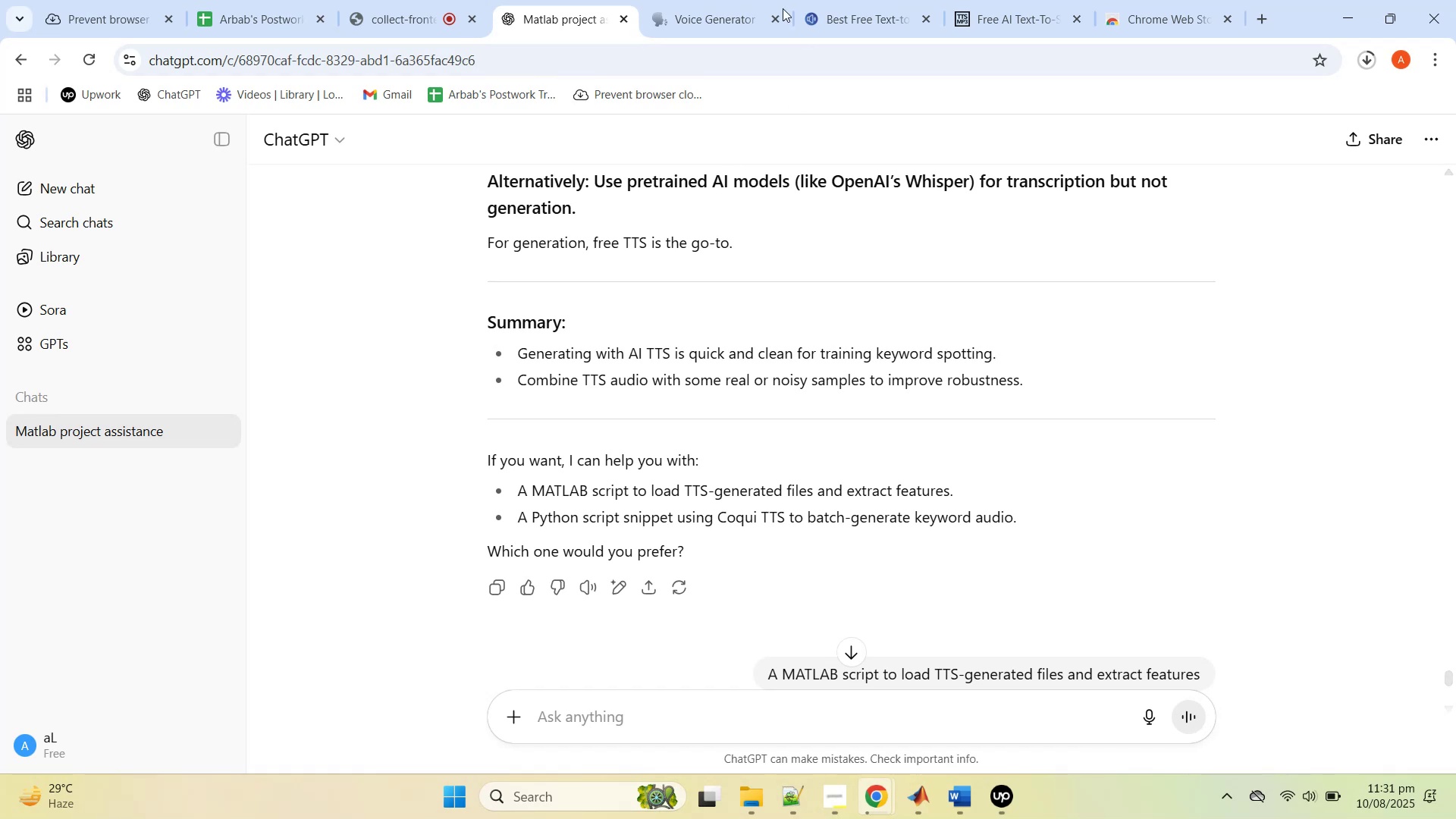 
left_click([721, 0])
 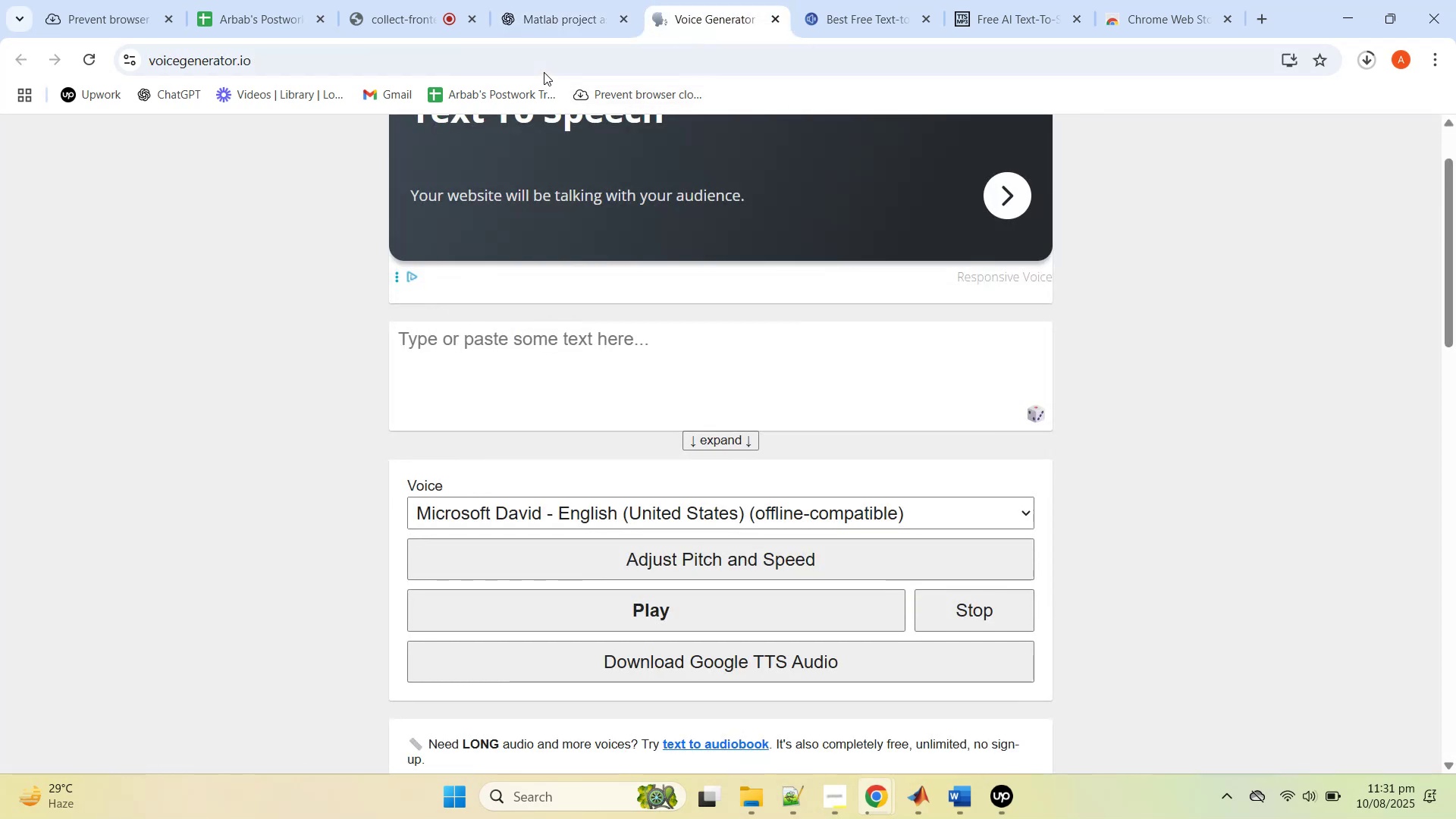 
left_click([542, 62])
 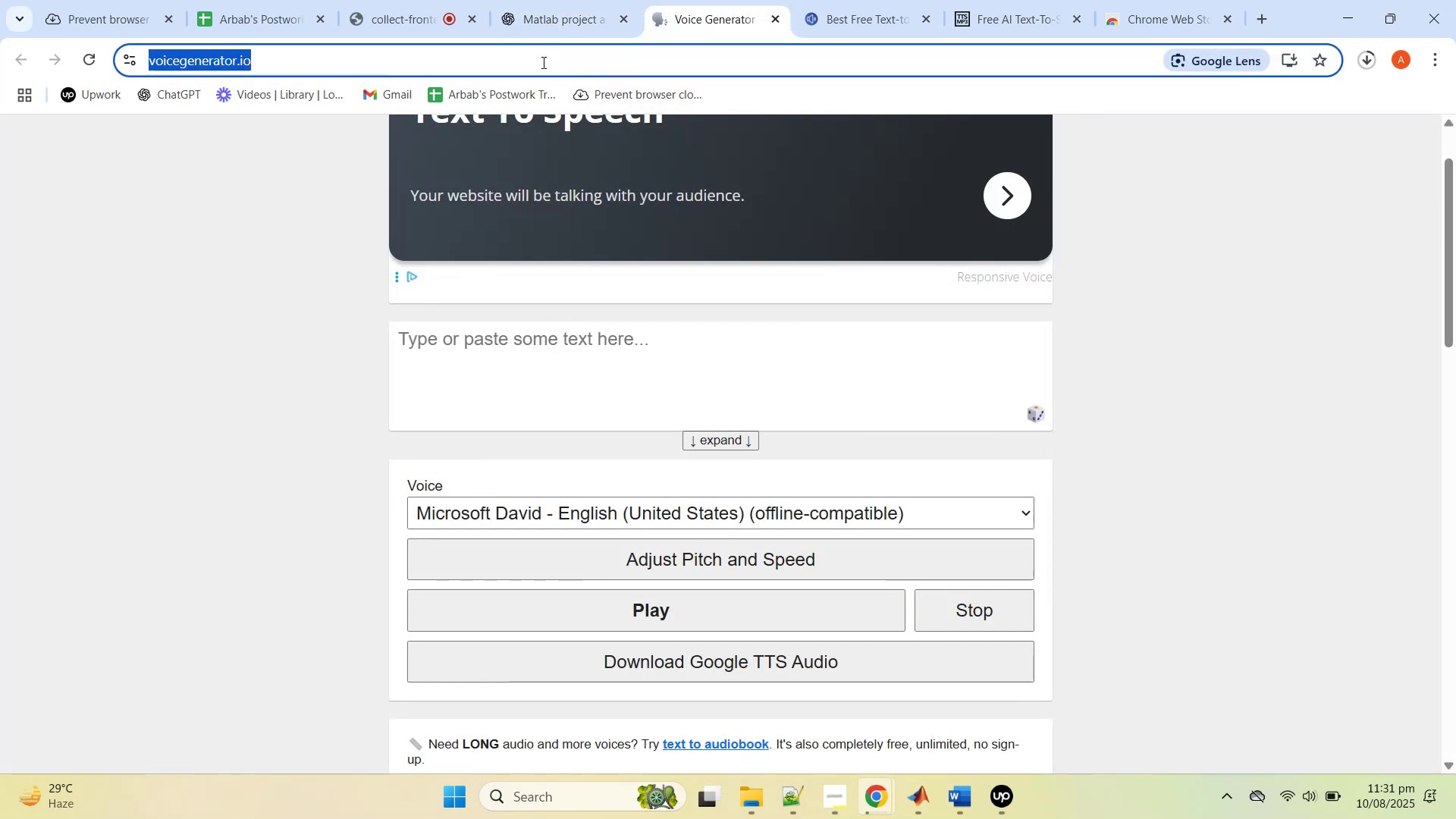 
key(Control+C)
 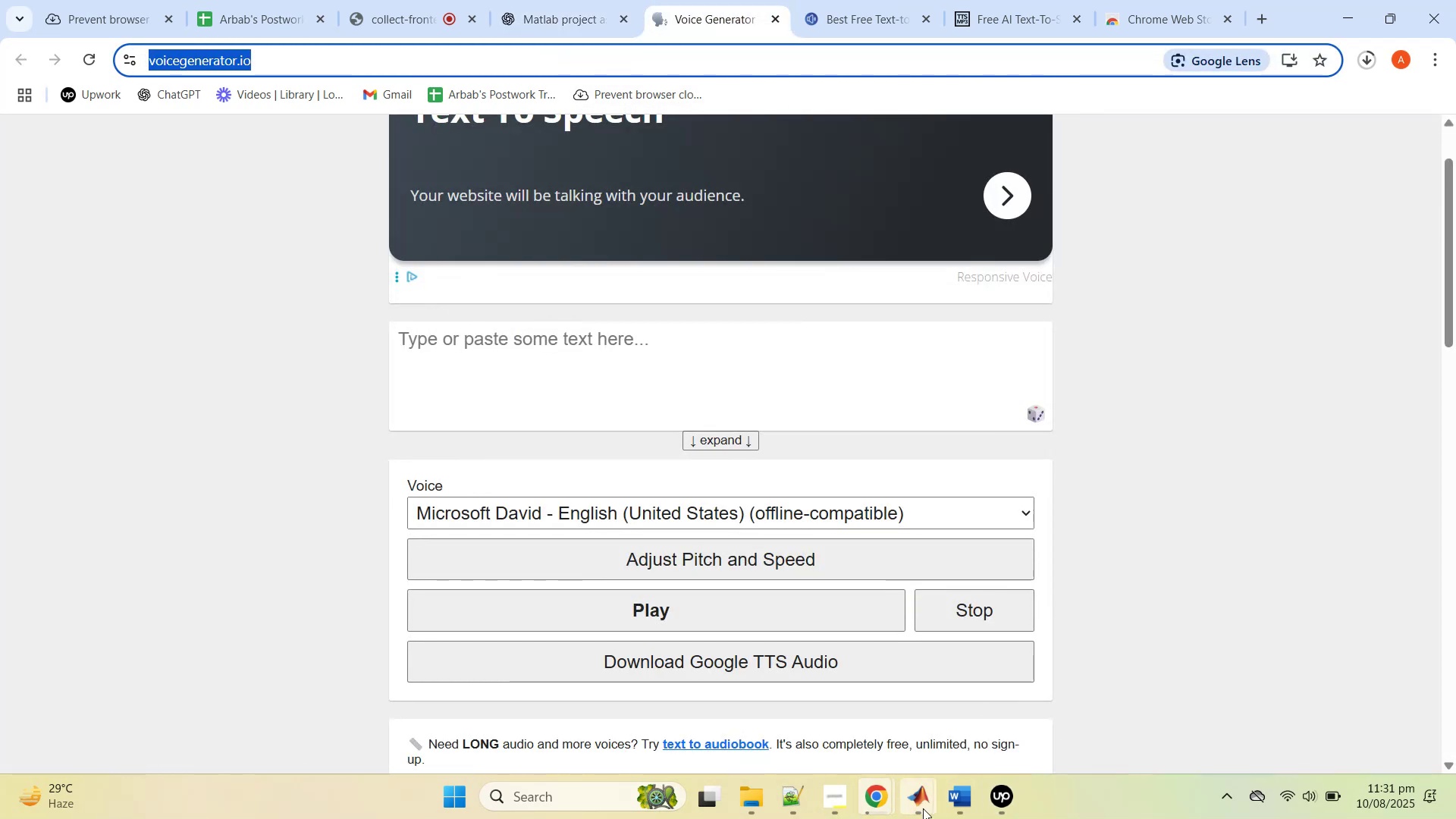 
left_click([956, 804])
 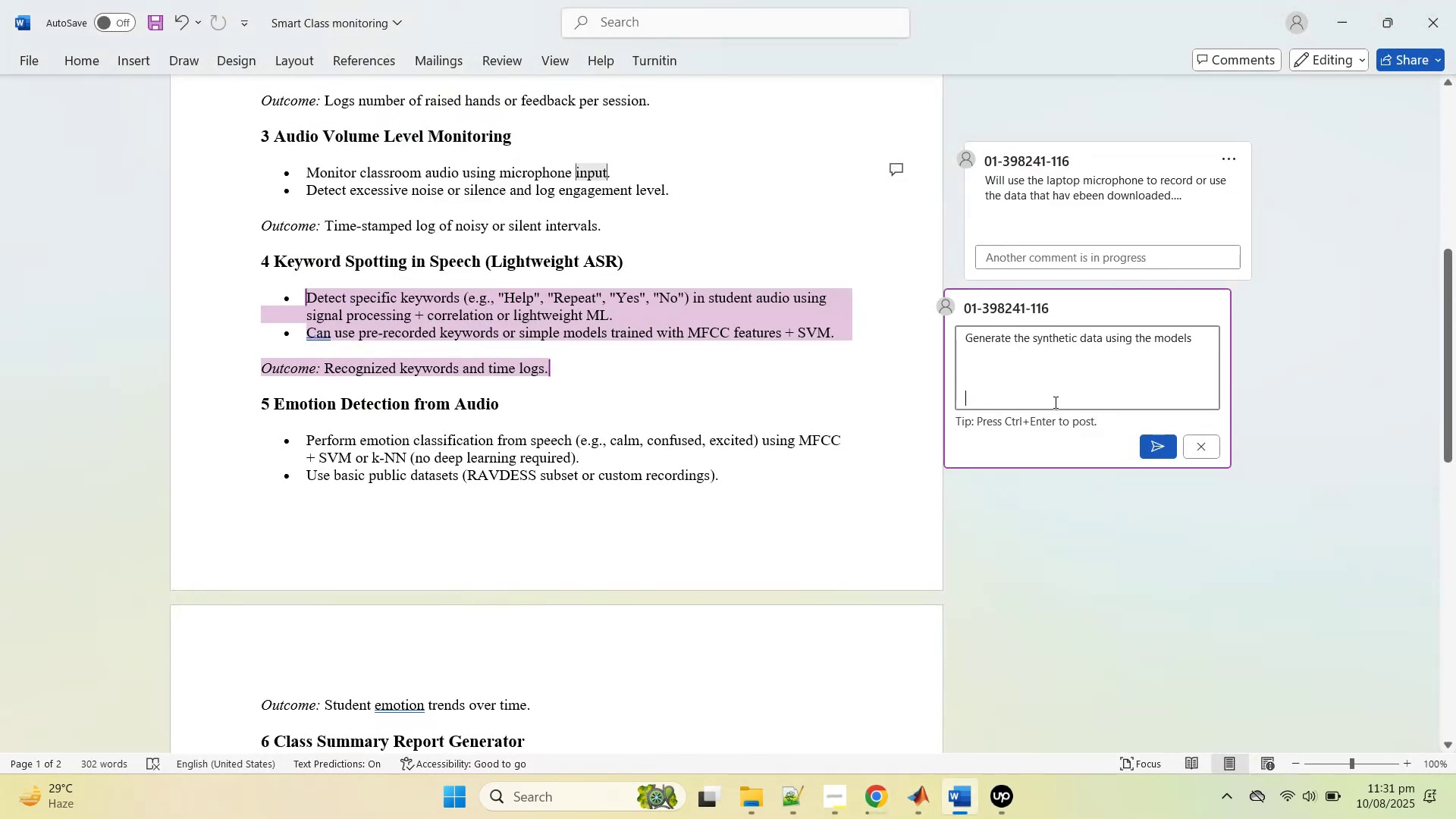 
key(Control+V)
 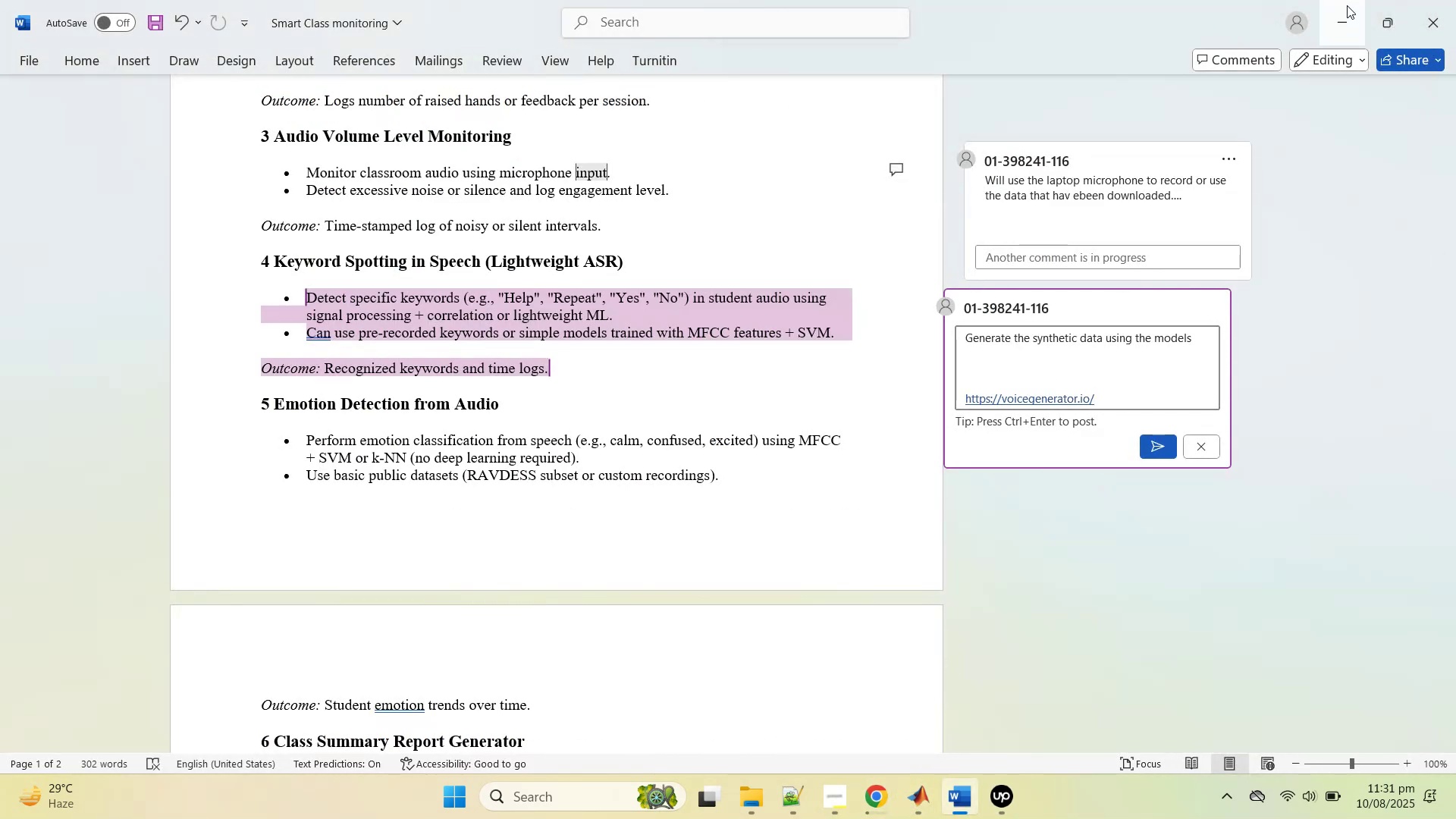 
left_click([1348, 4])
 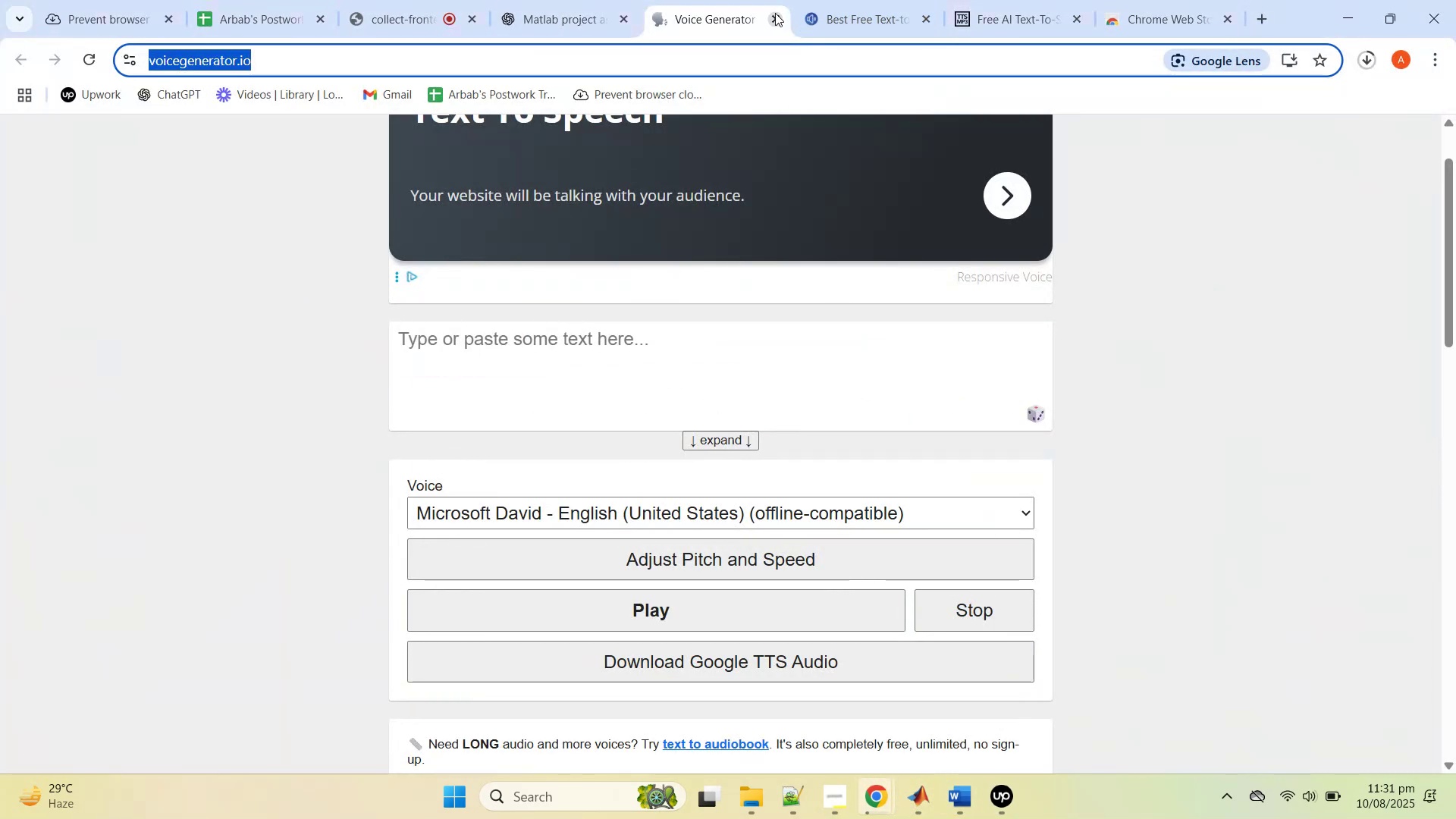 
left_click([775, 13])
 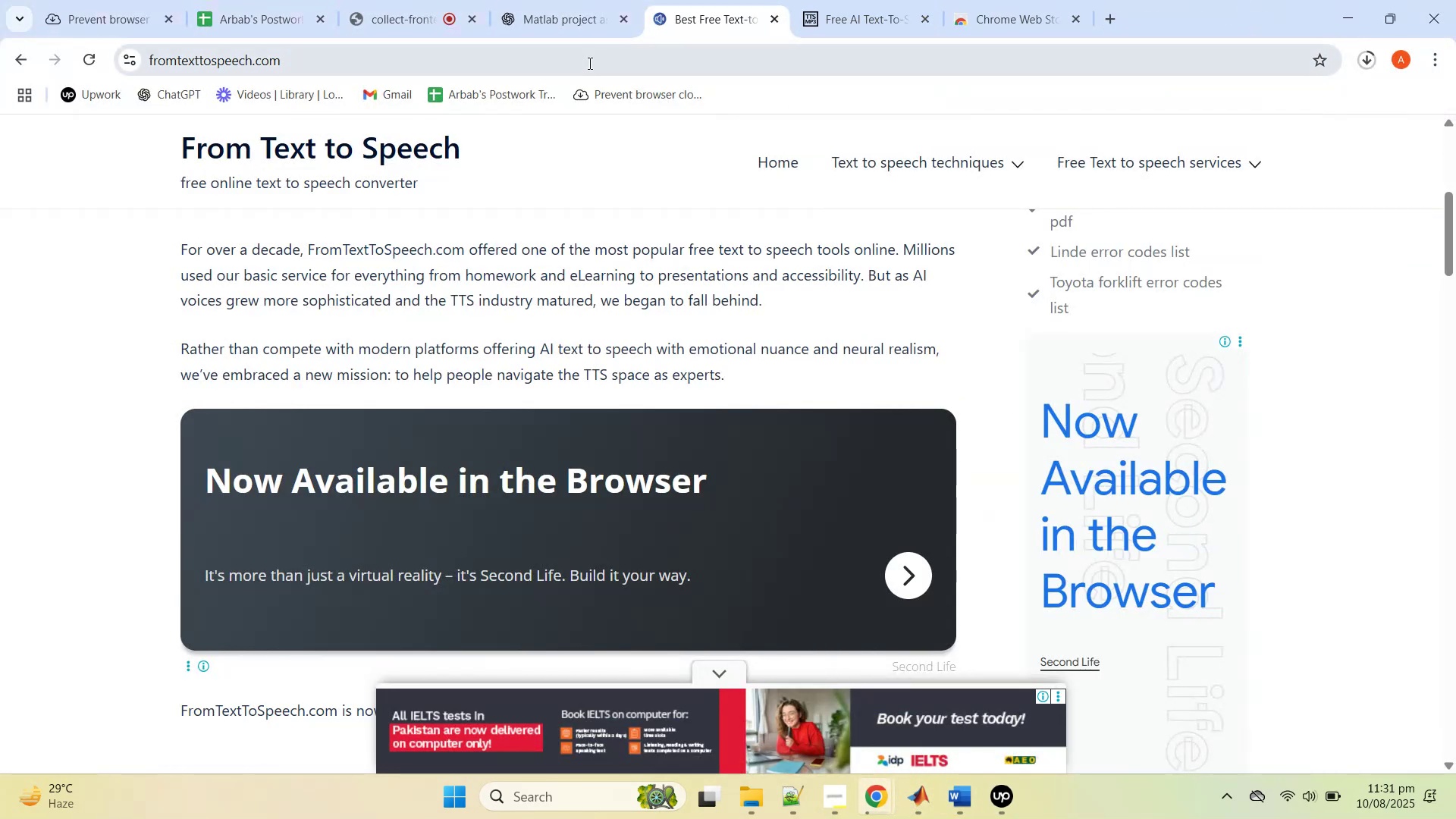 
left_click([581, 56])
 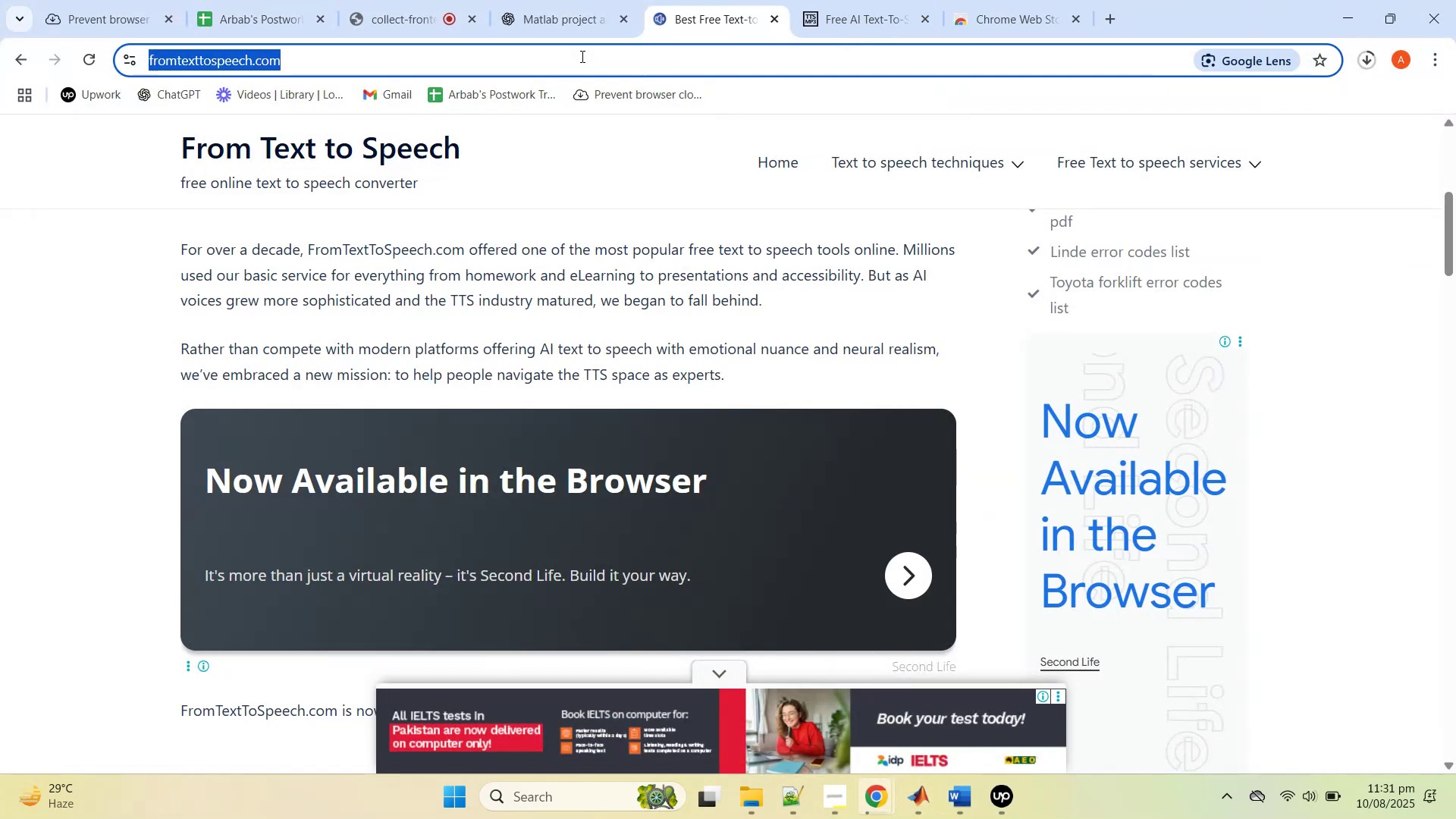 
key(Control+C)
 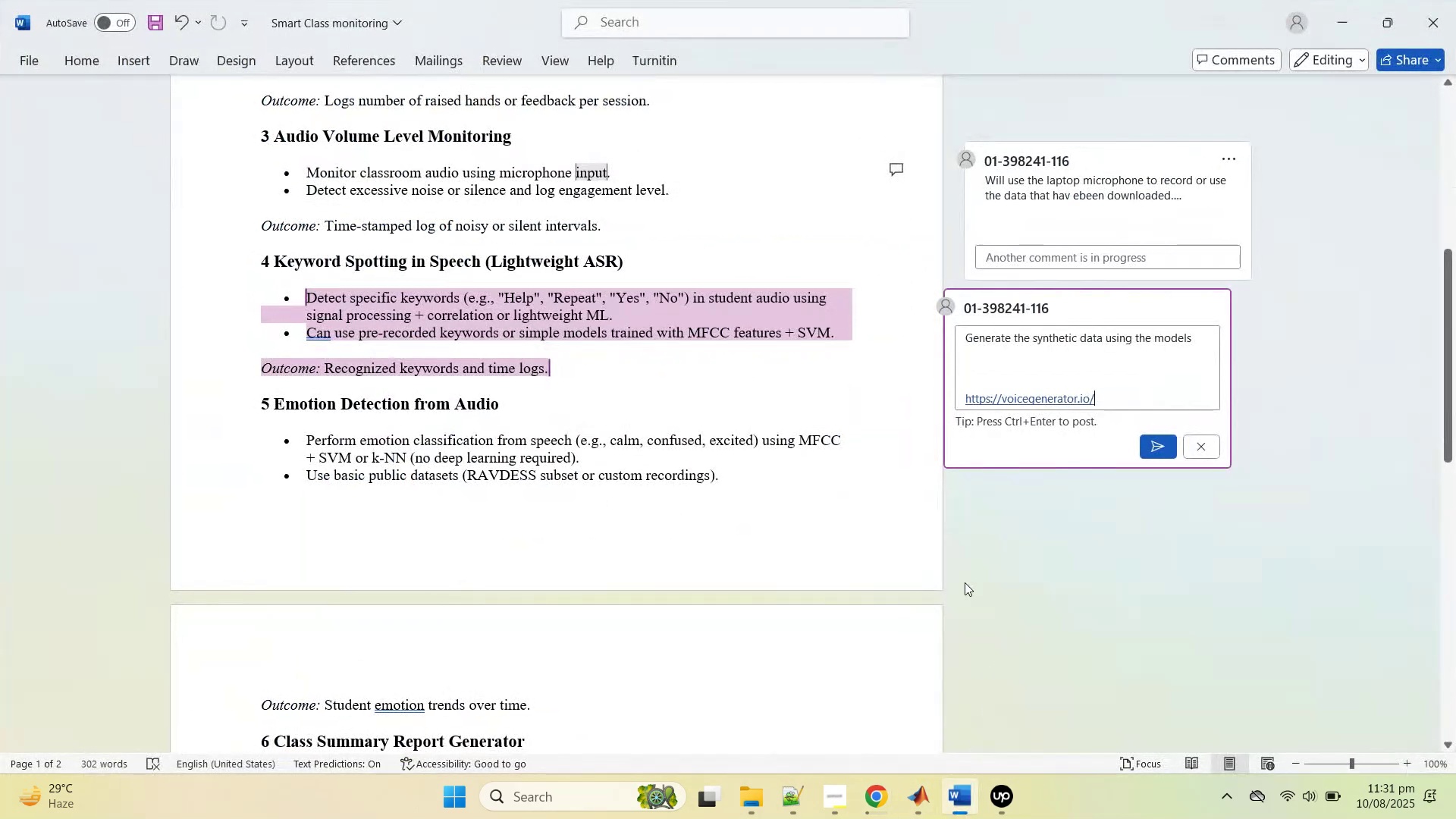 
left_click([1033, 373])
 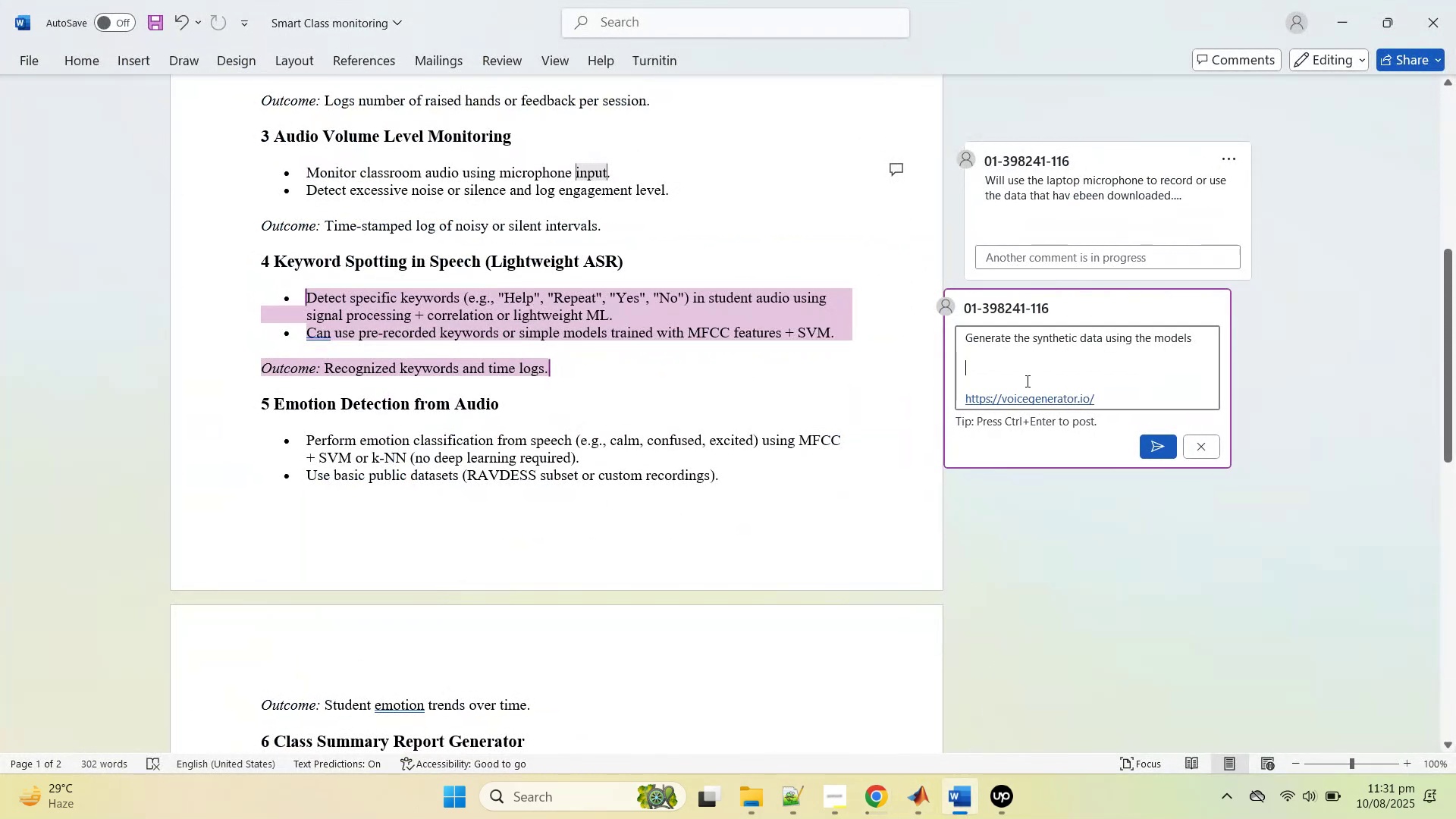 
left_click([1026, 379])
 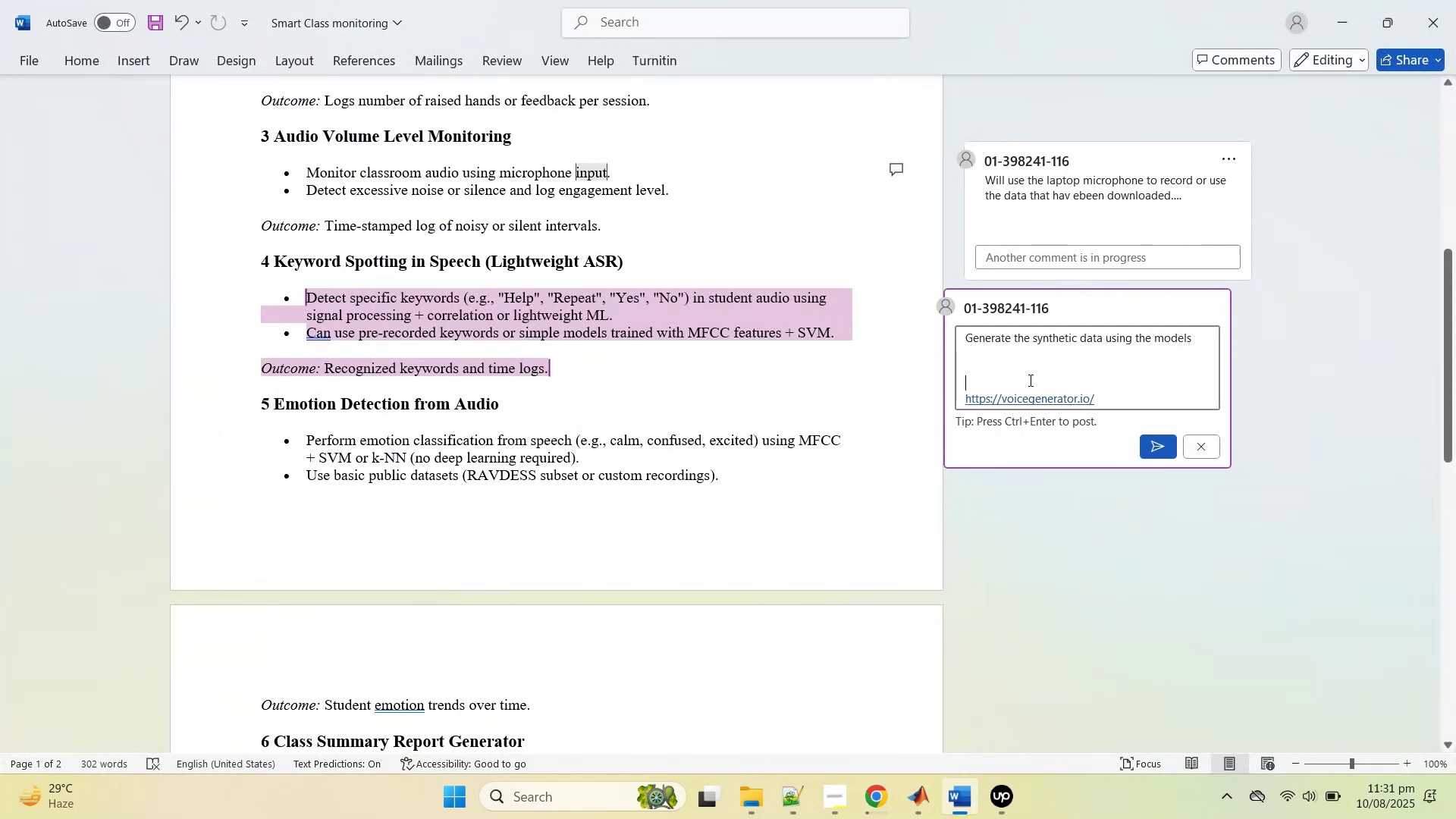 
key(Control+V)
 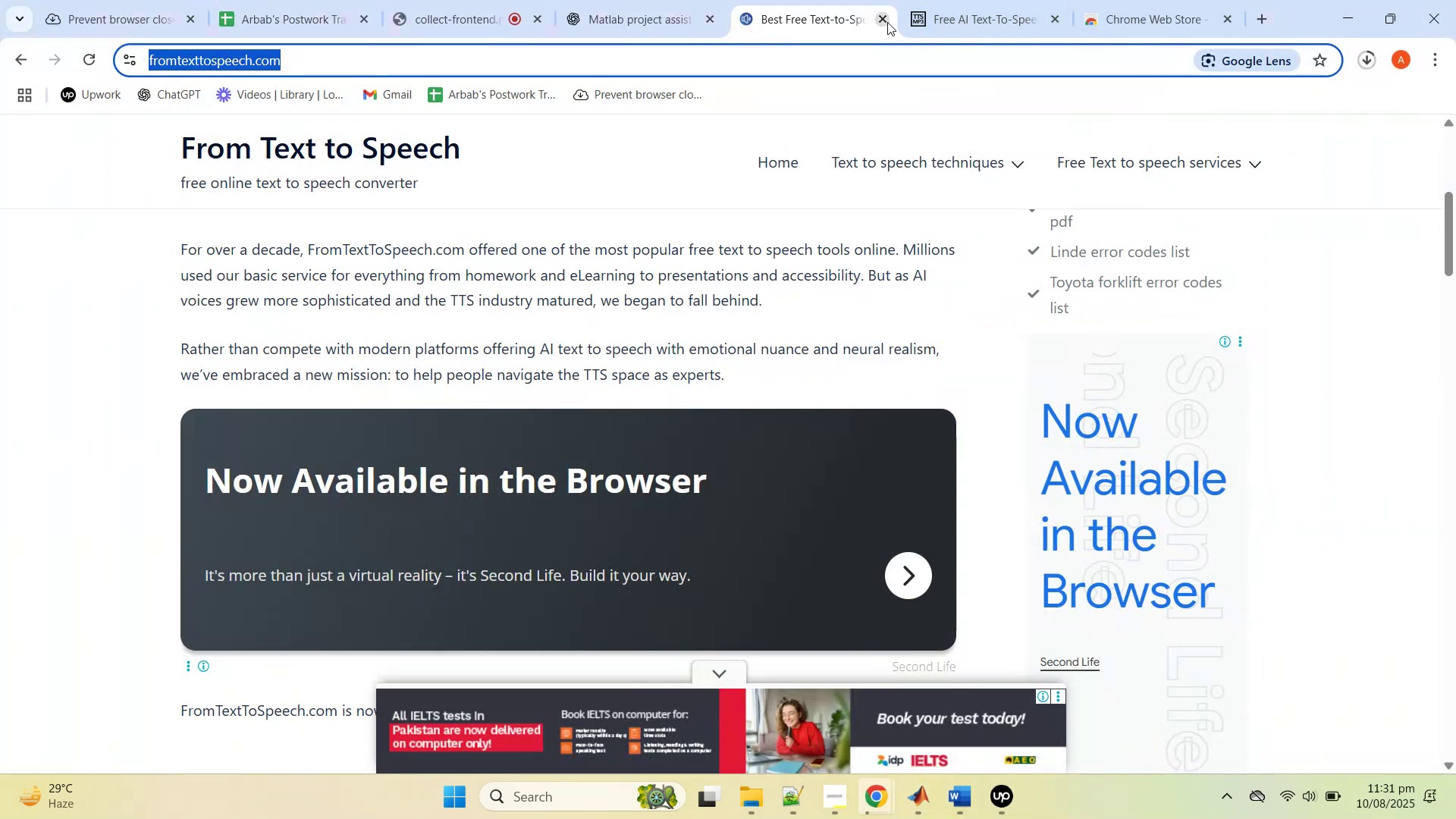 
left_click([887, 22])
 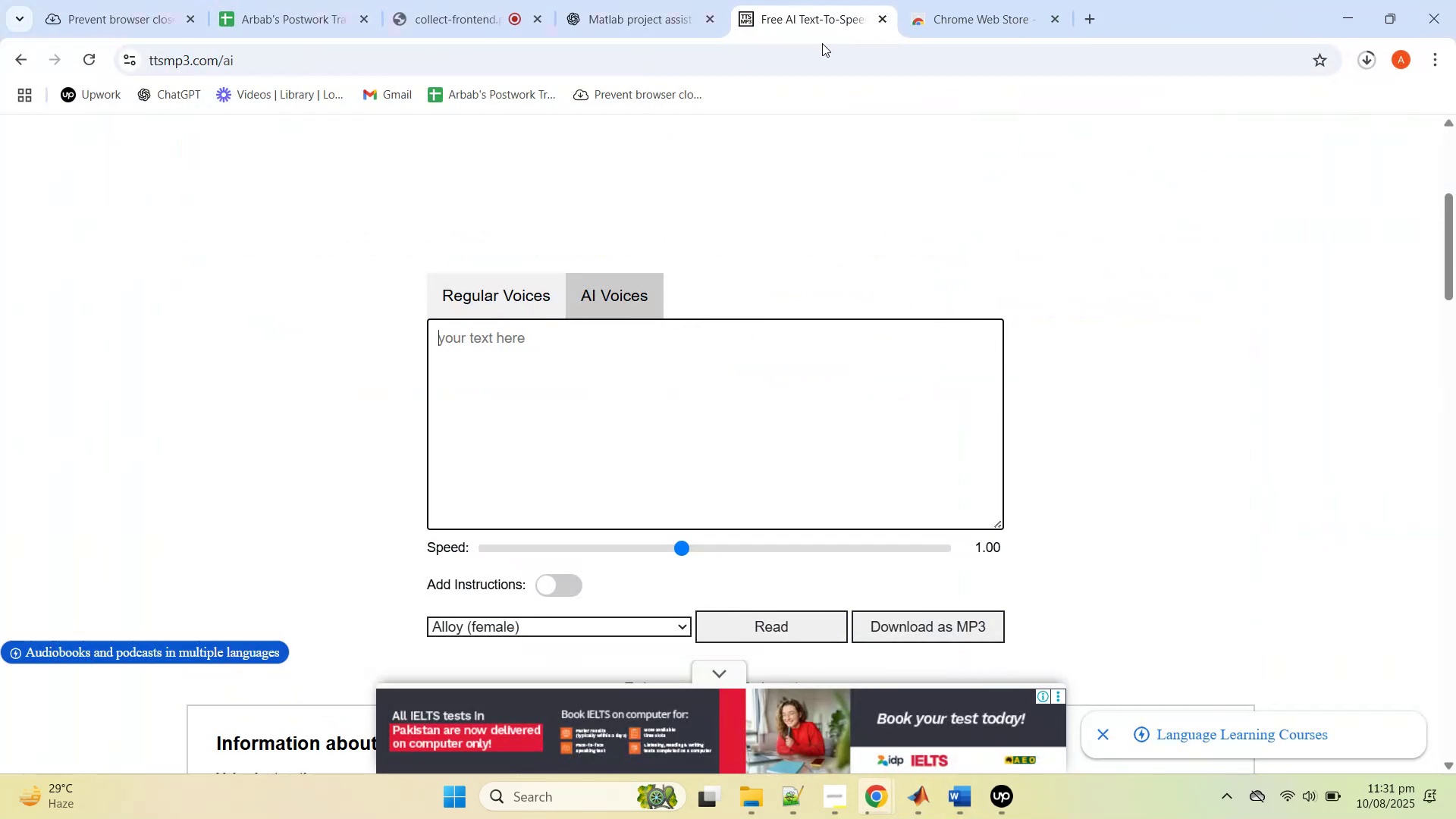 
left_click([810, 49])
 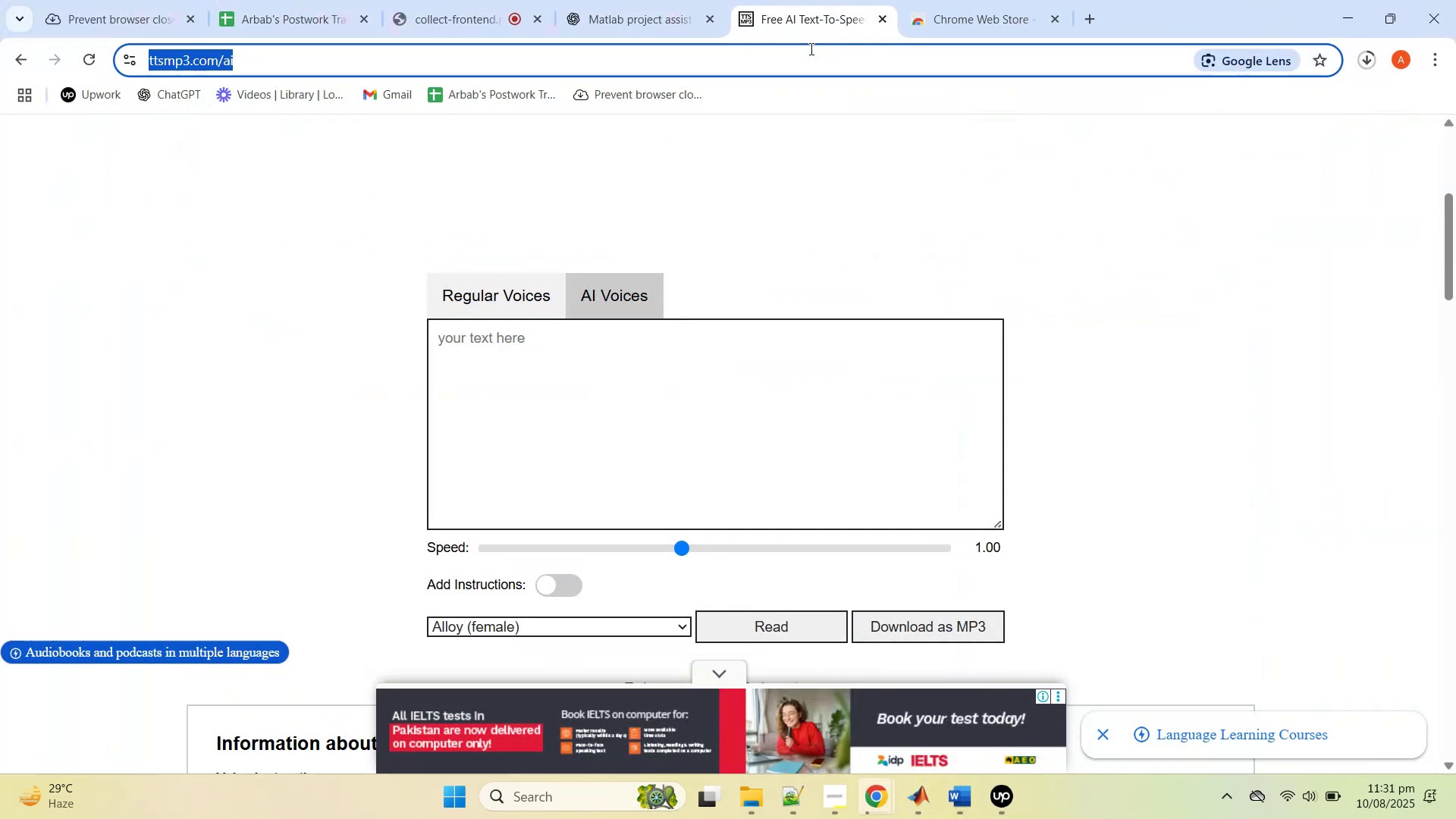 
right_click([810, 49])
 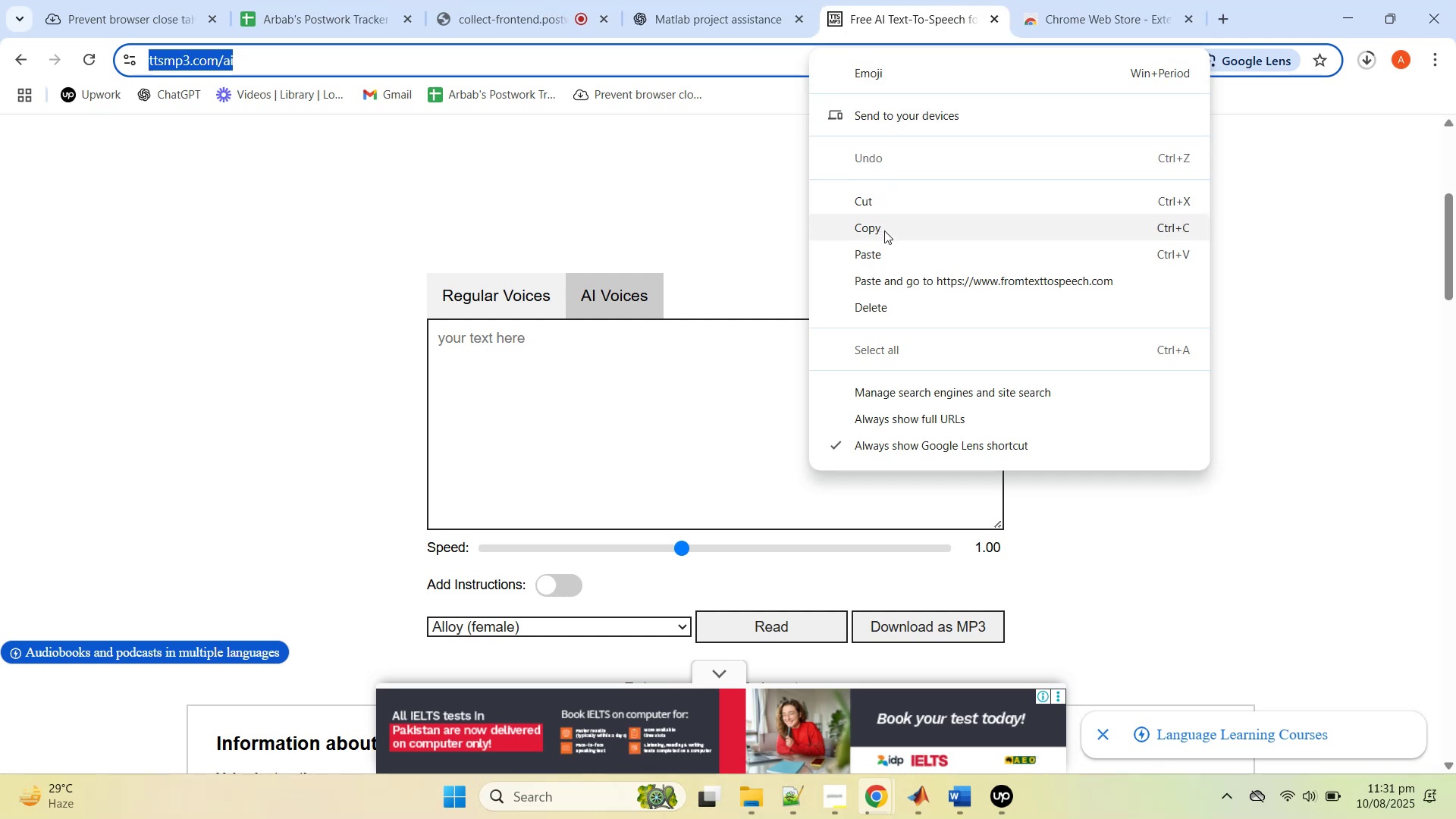 
left_click([884, 231])
 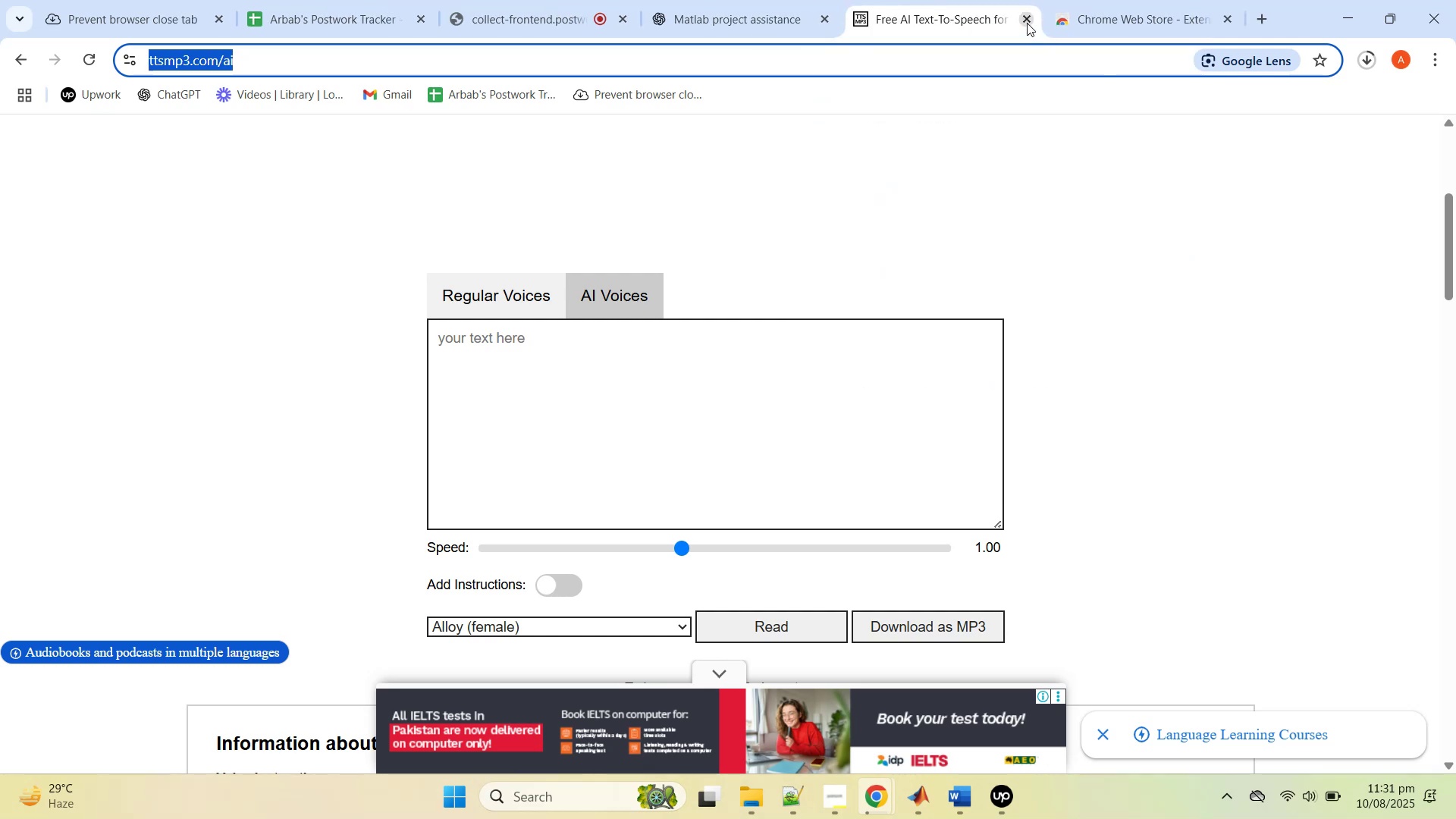 
left_click([1027, 22])
 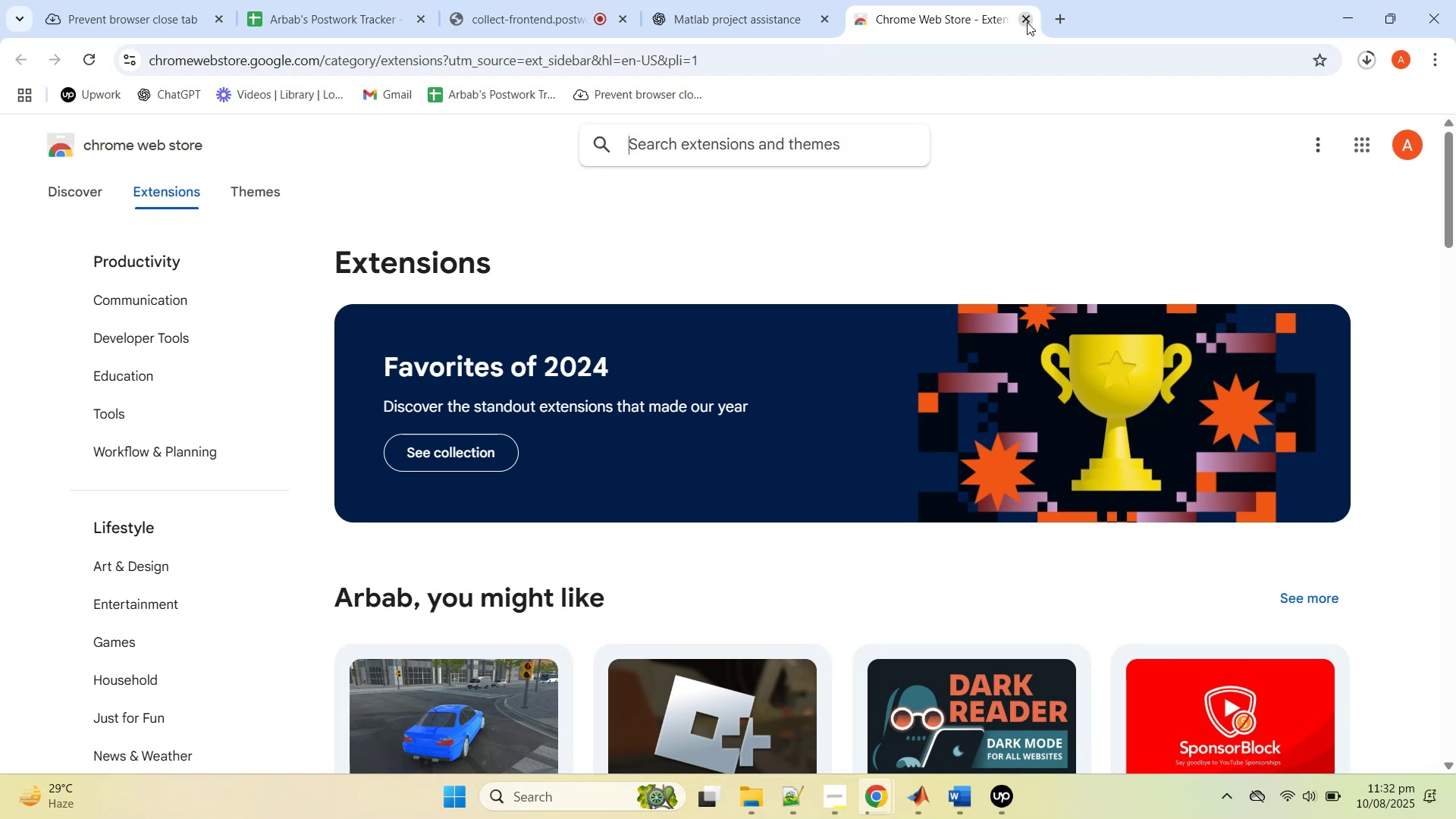 
wait(22.03)
 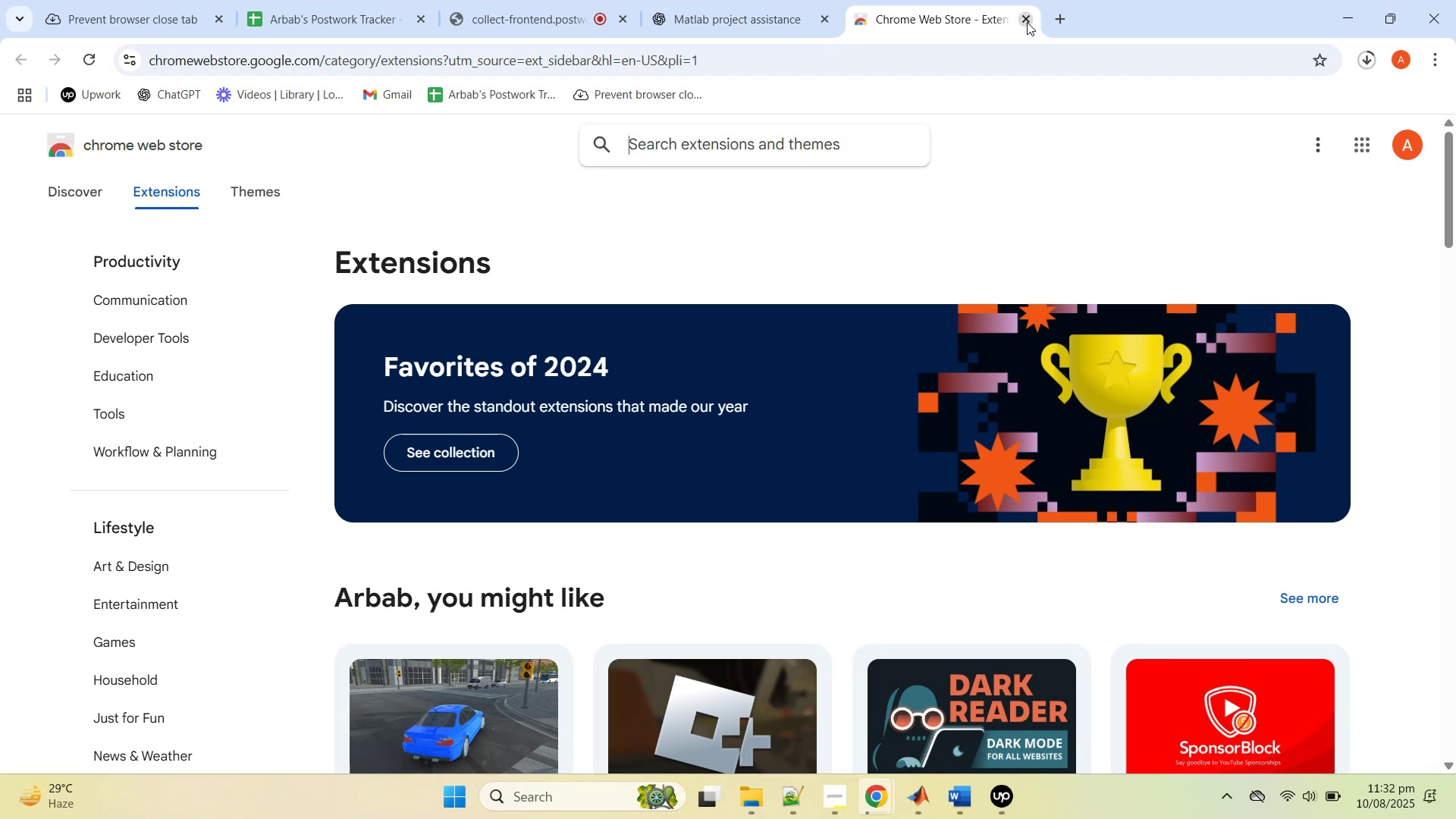 
left_click([1349, 11])
 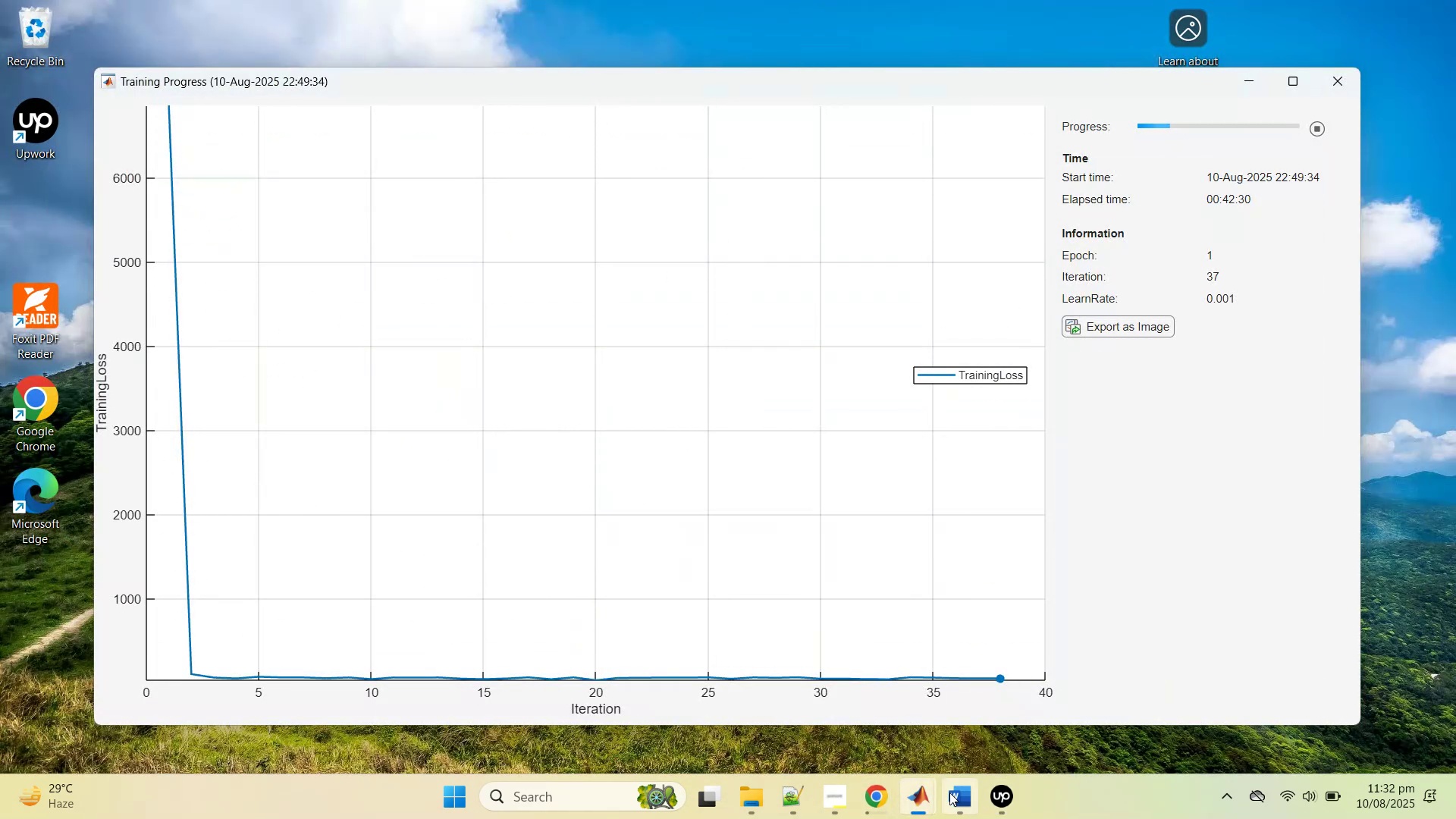 
wait(6.36)
 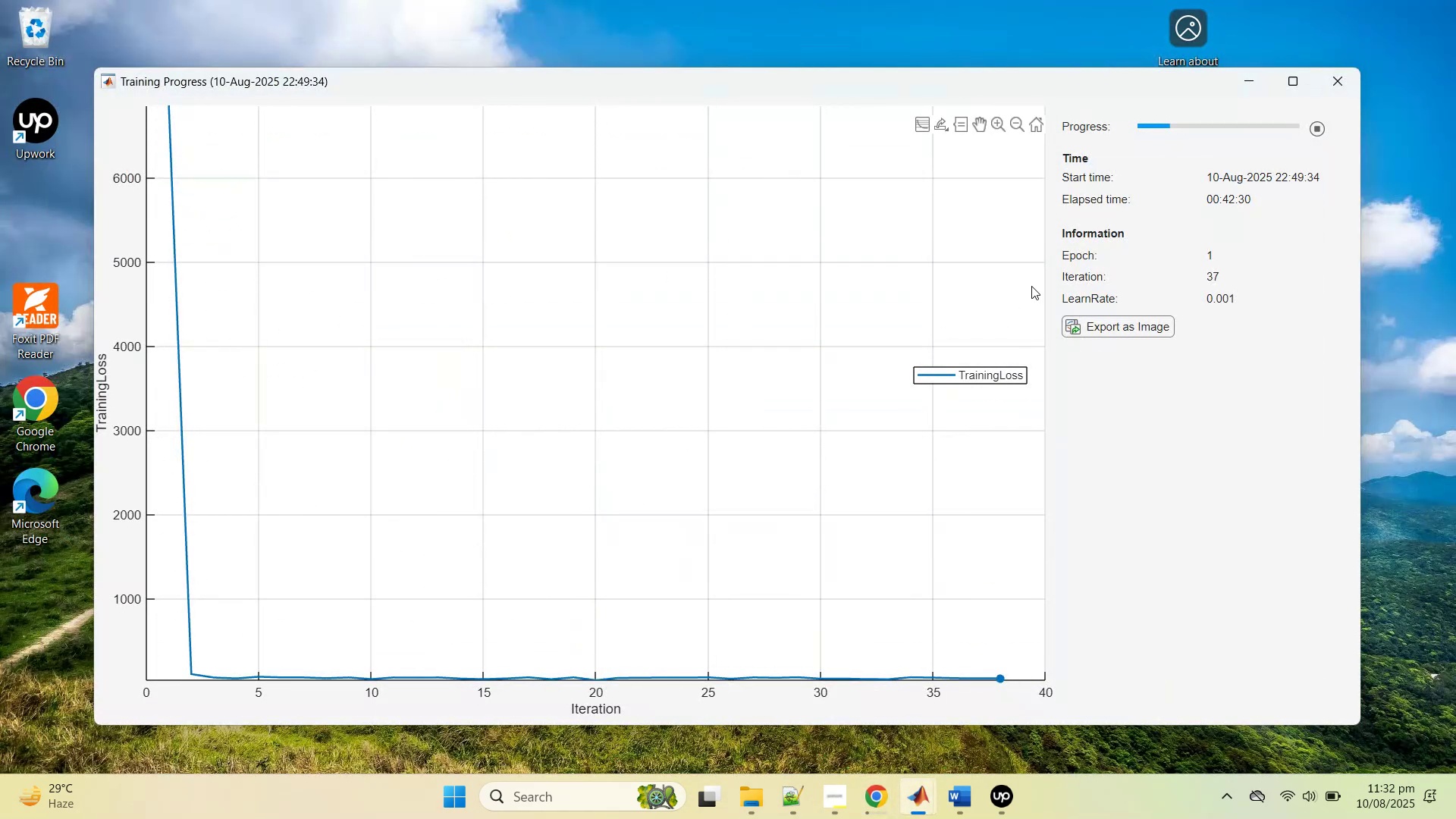 
left_click([1083, 372])
 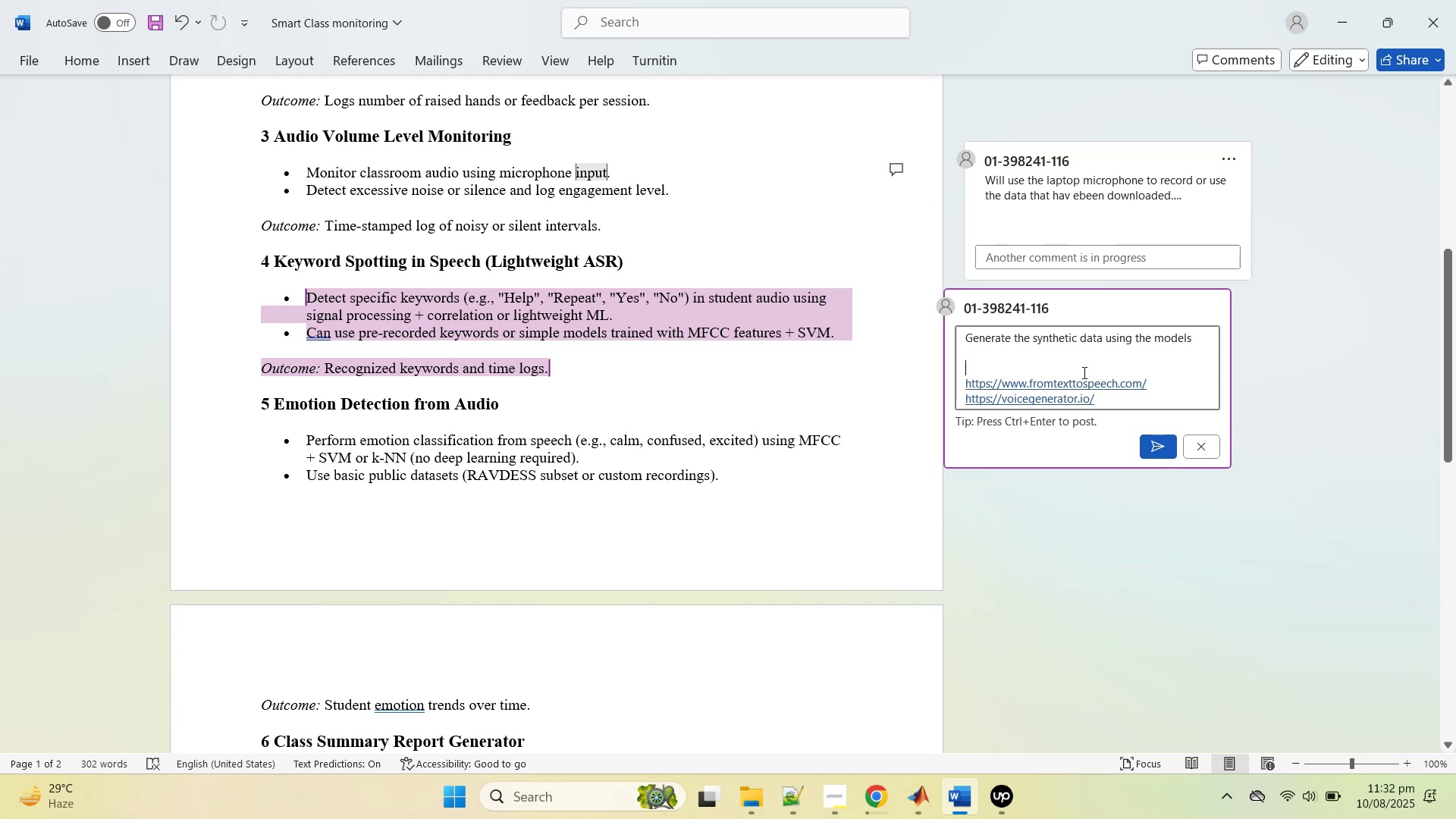 
key(Control+V)
 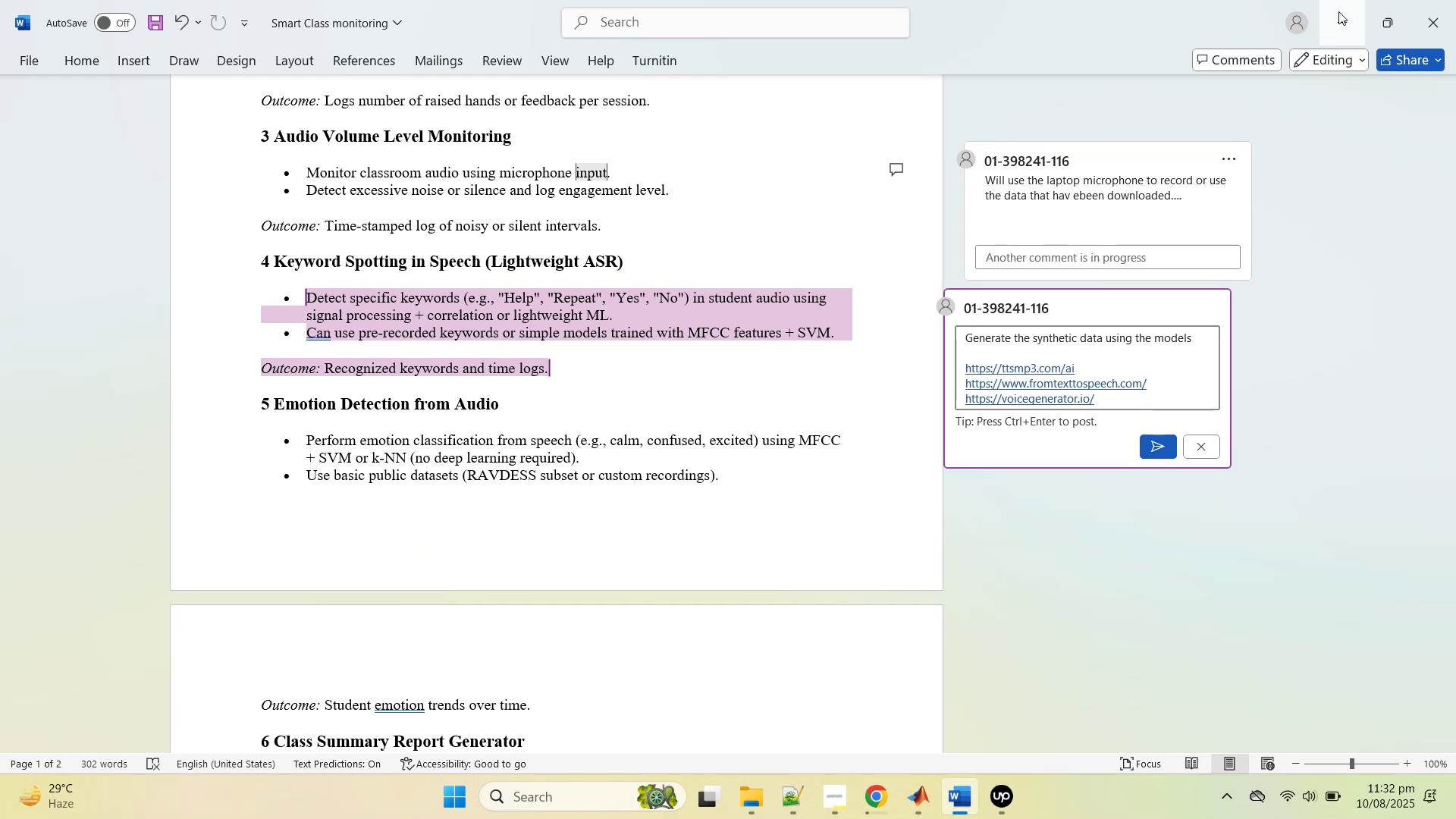 
key(Control+S)
 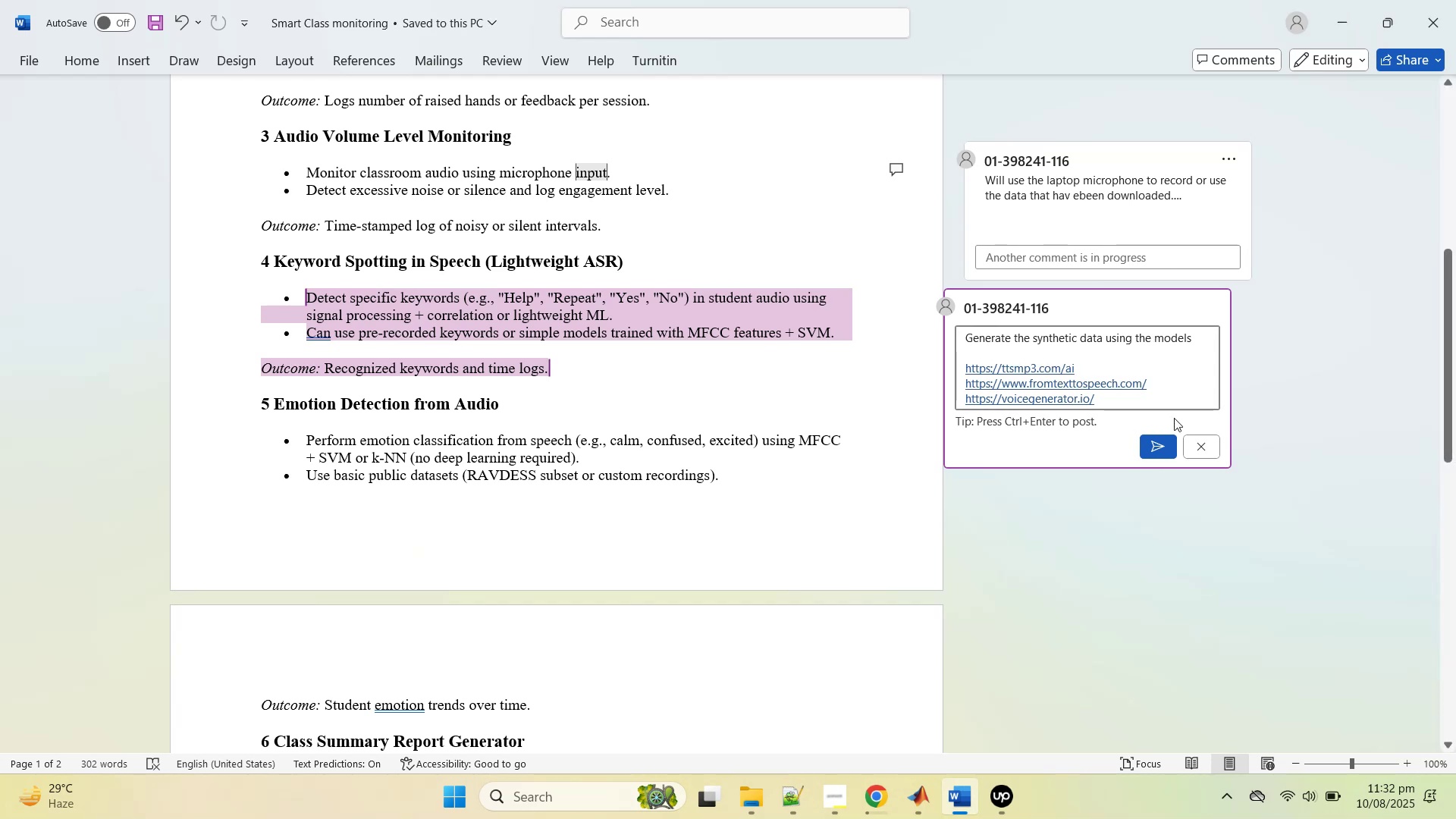 
left_click([1161, 405])
 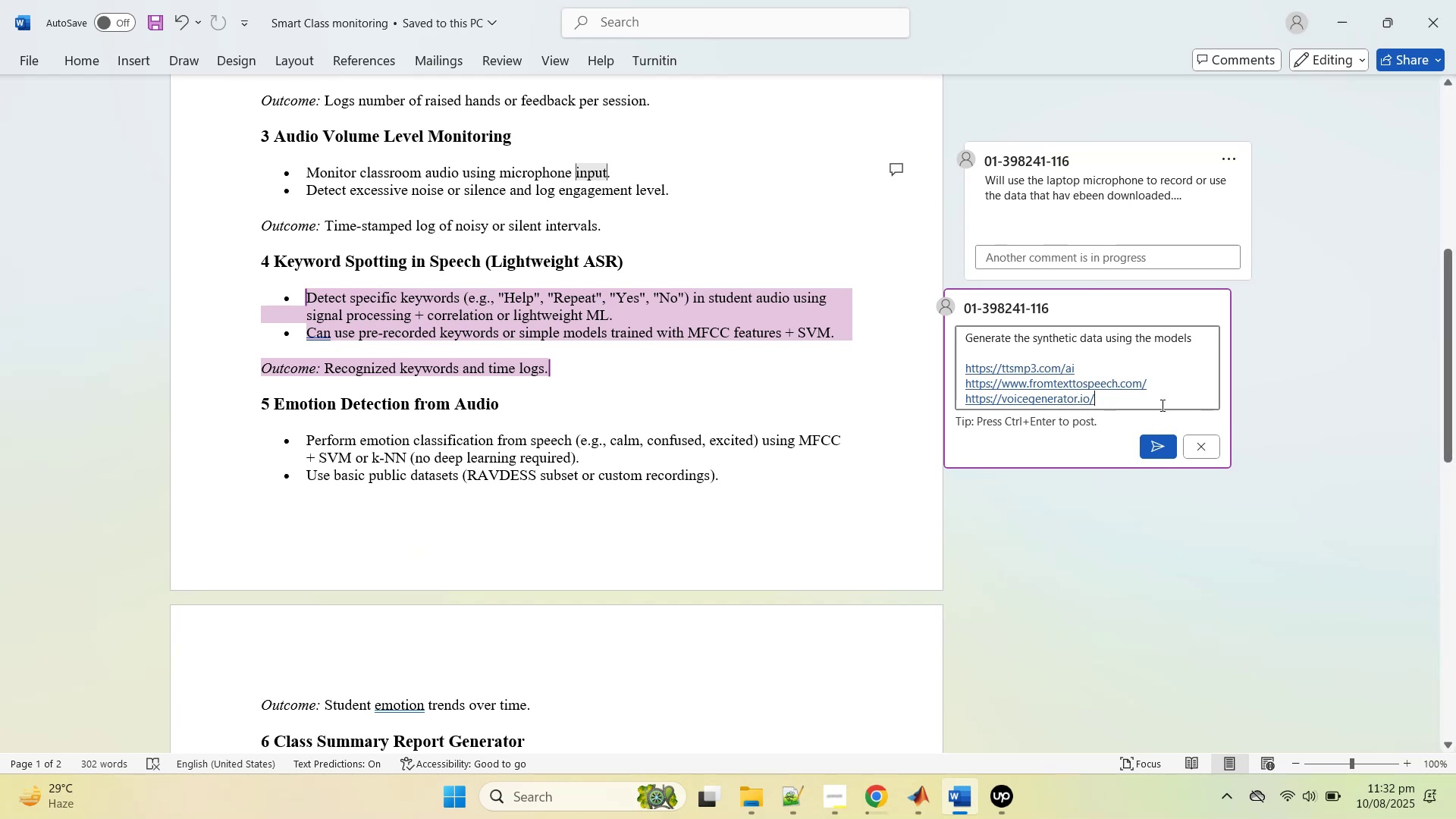 
key(Shift+Enter)
 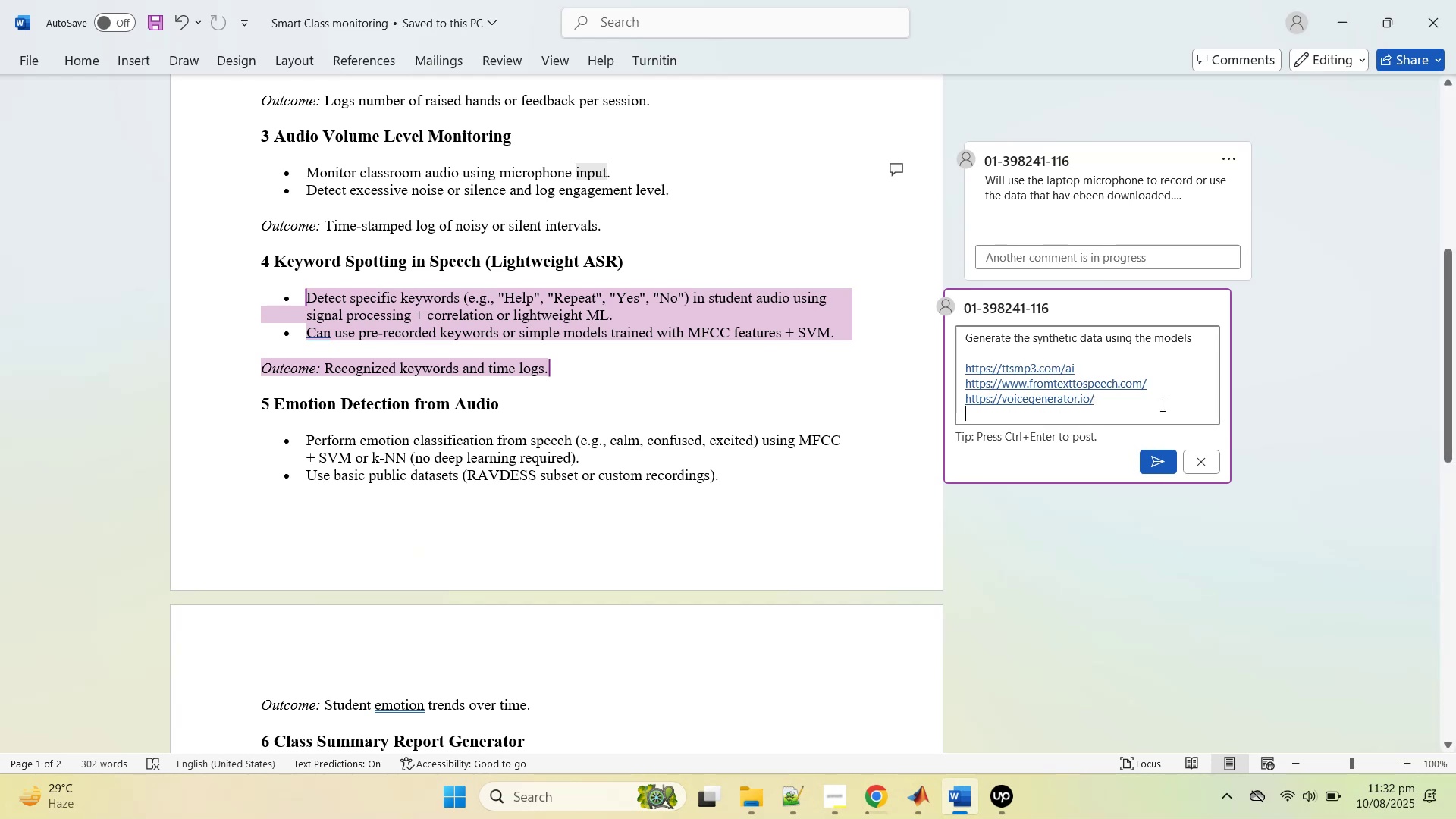 
key(Shift+Enter)
 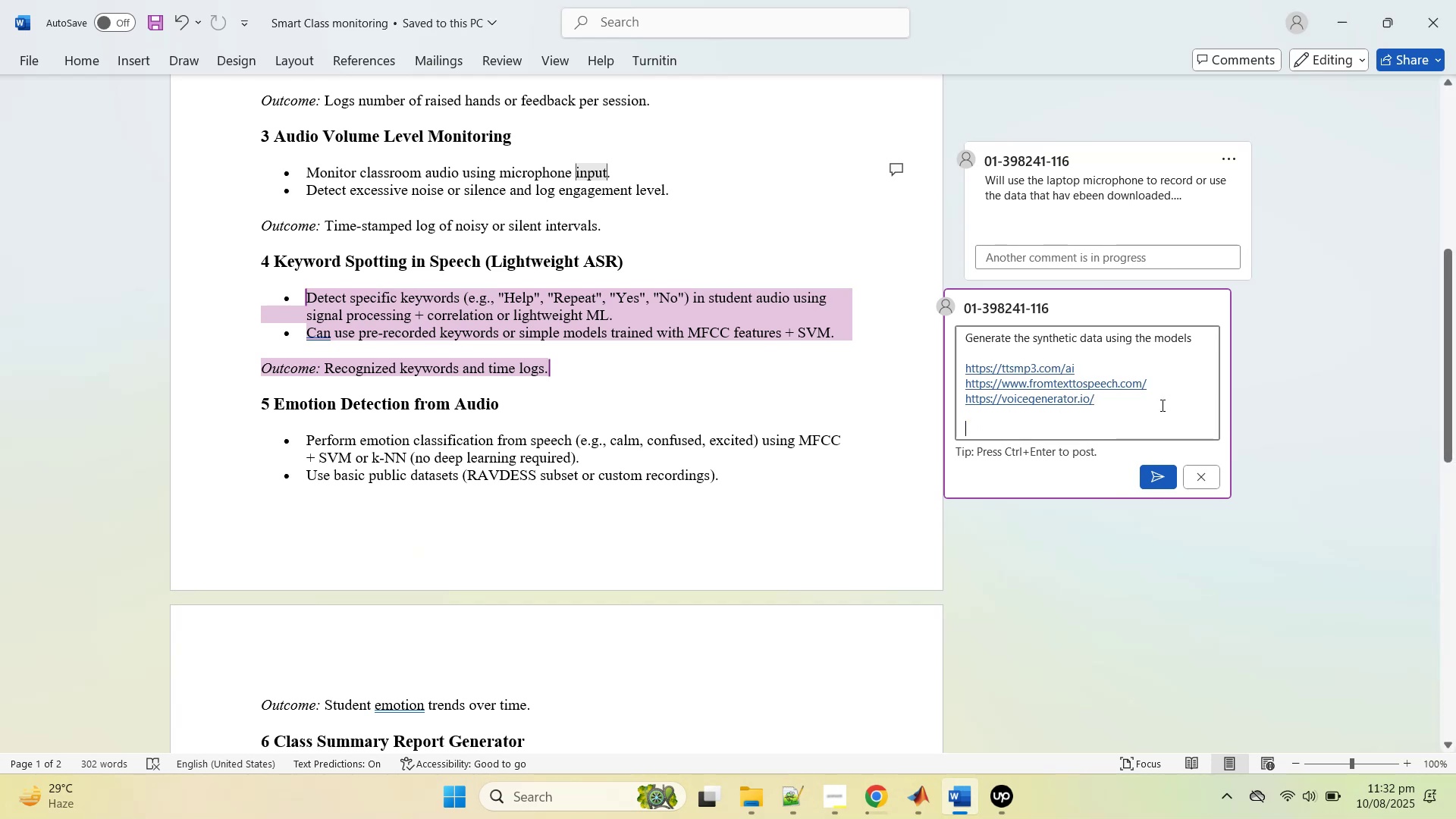 
key(Shift+Enter)
 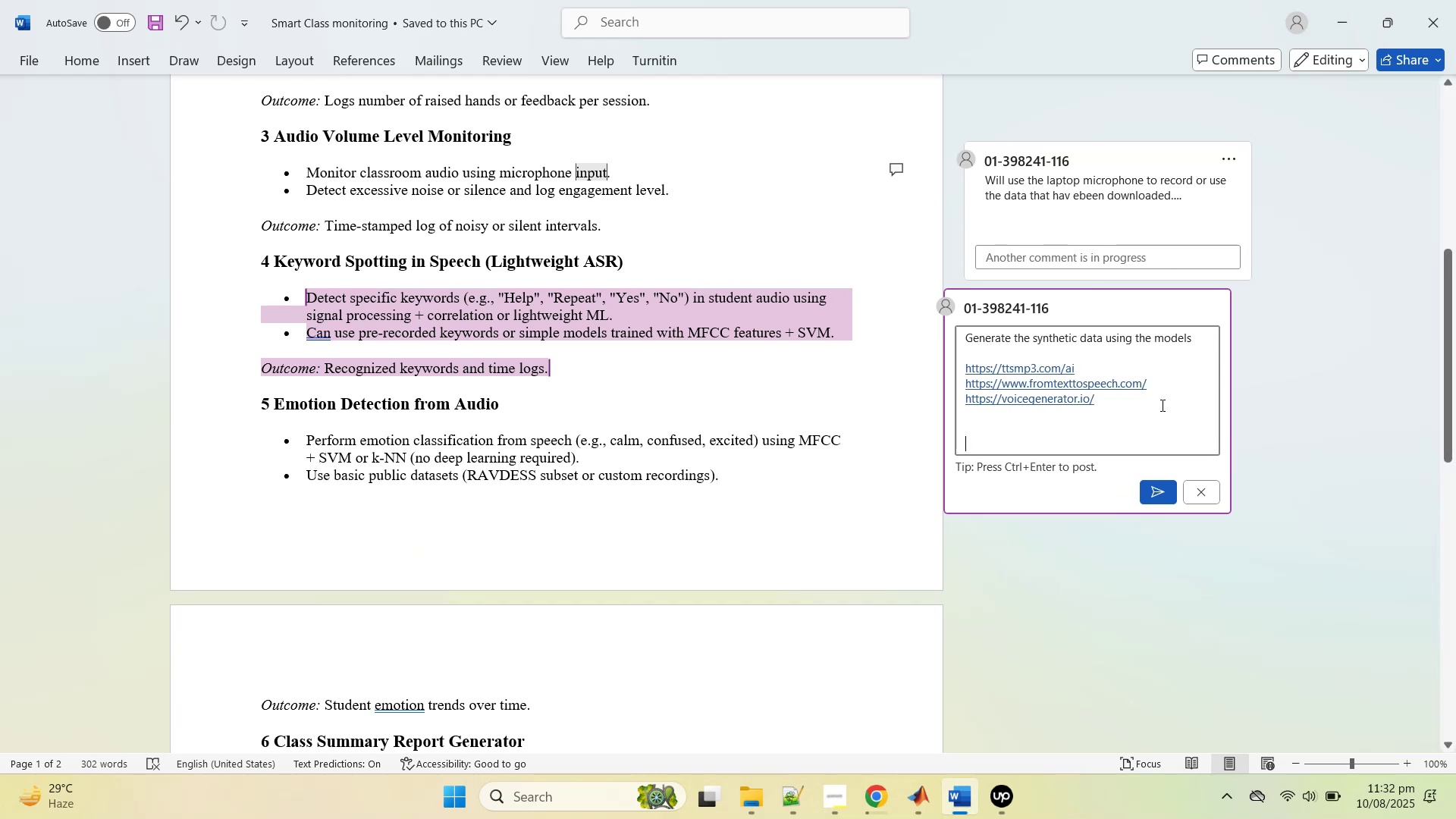 
type(Than we can run the script to see )
 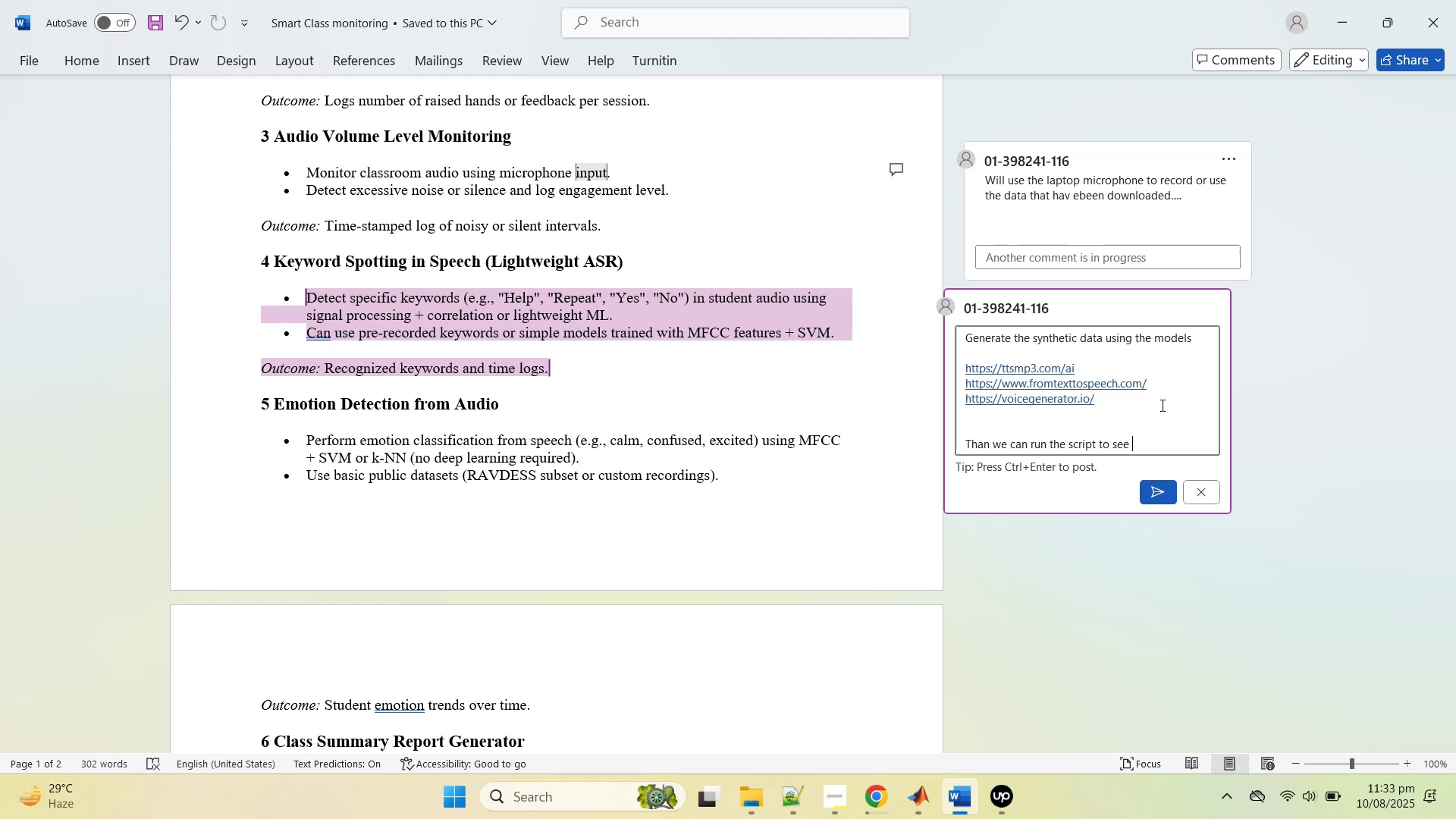 
wait(70.01)
 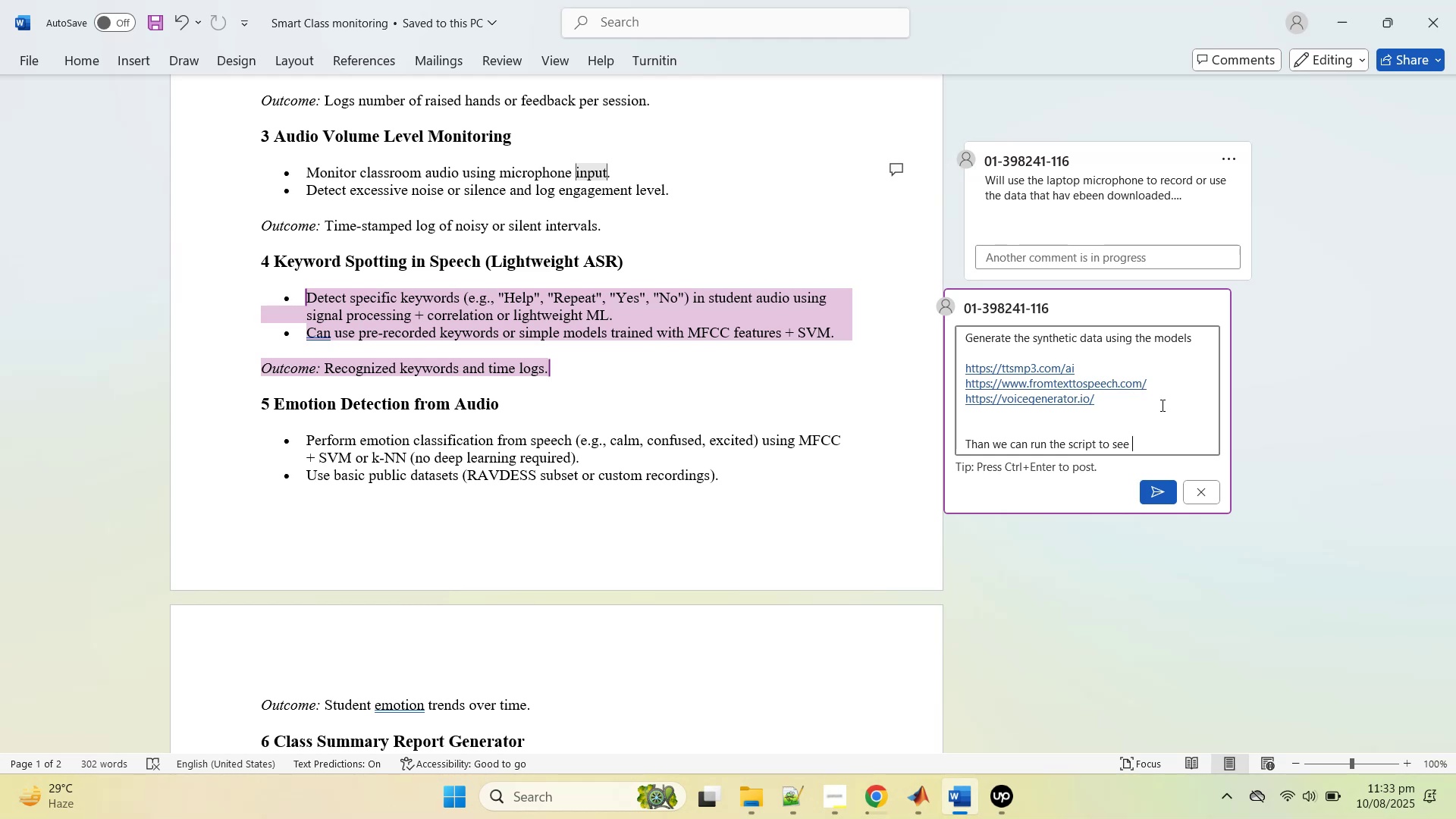 
left_click([1342, 22])
 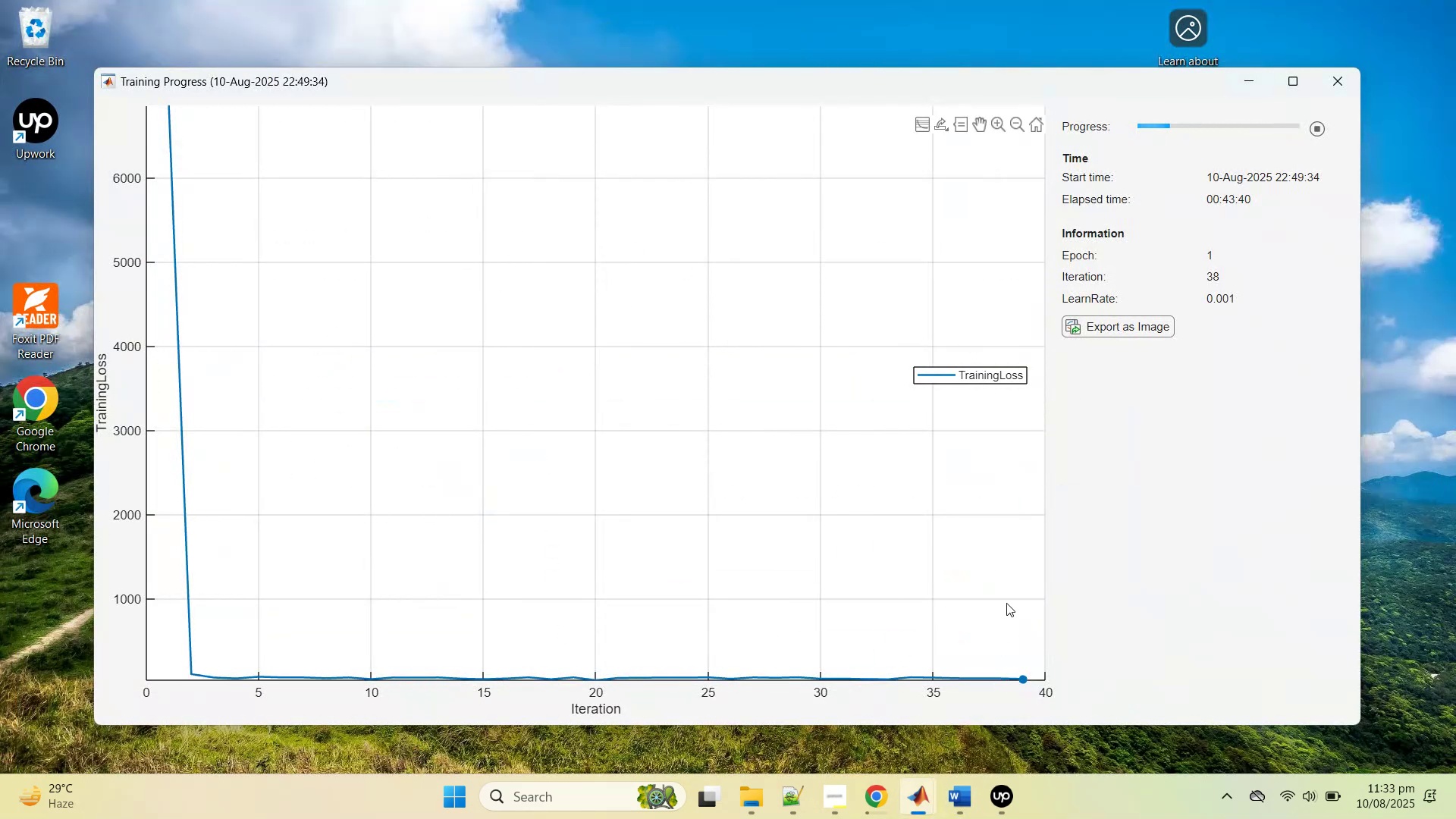 
mouse_move([981, 773])
 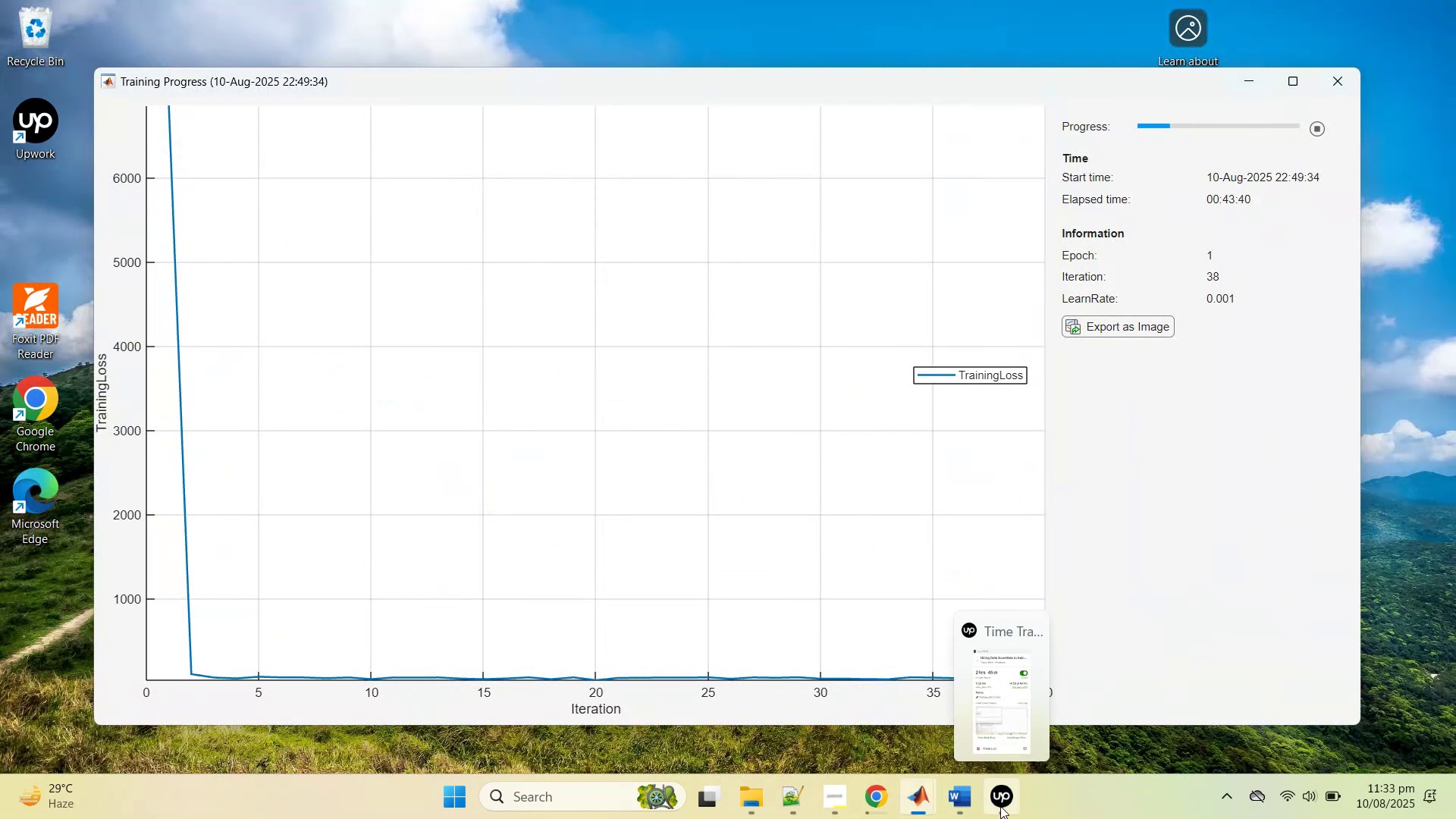 
left_click([1000, 806])
 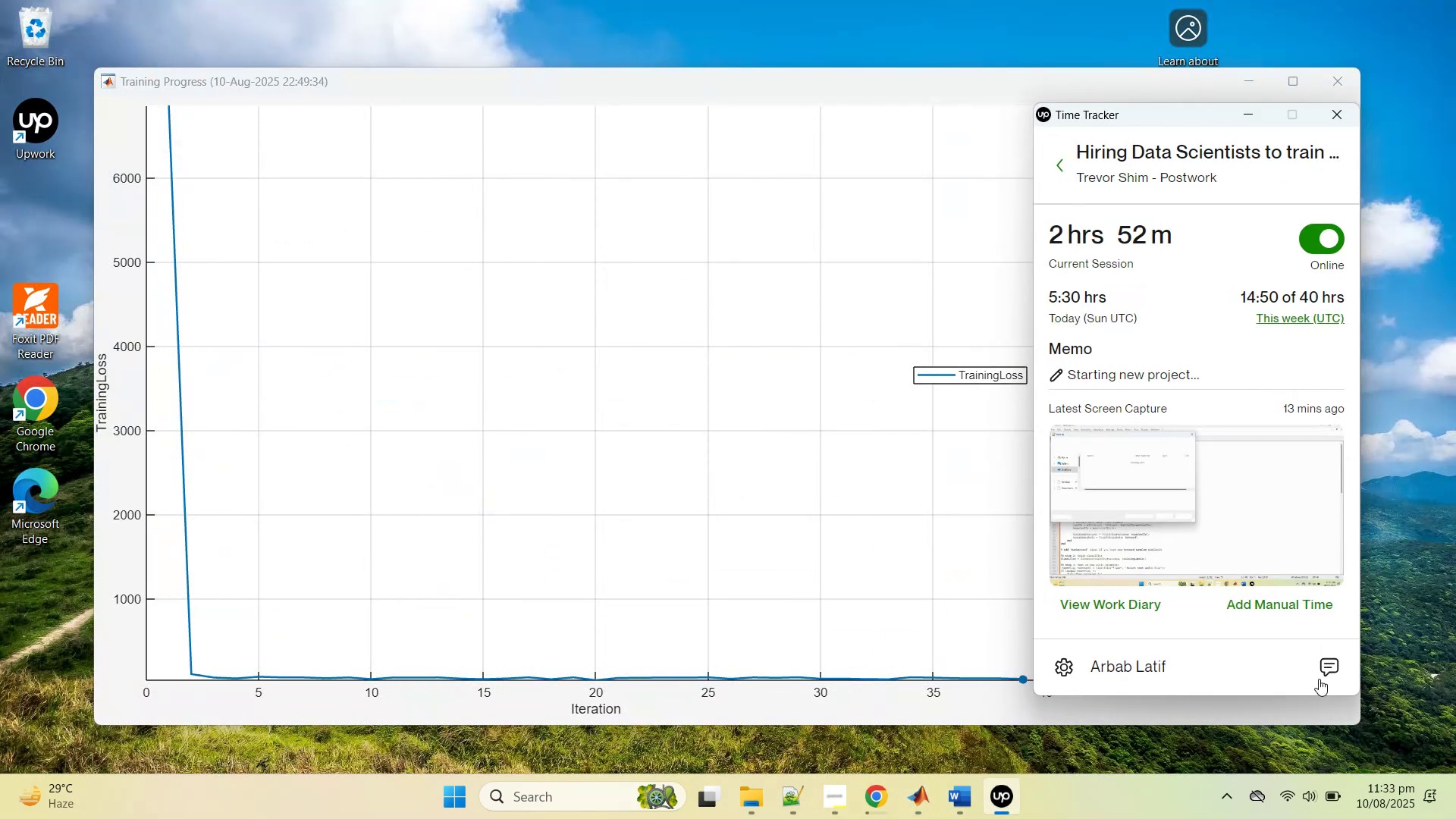 
left_click([1337, 664])
 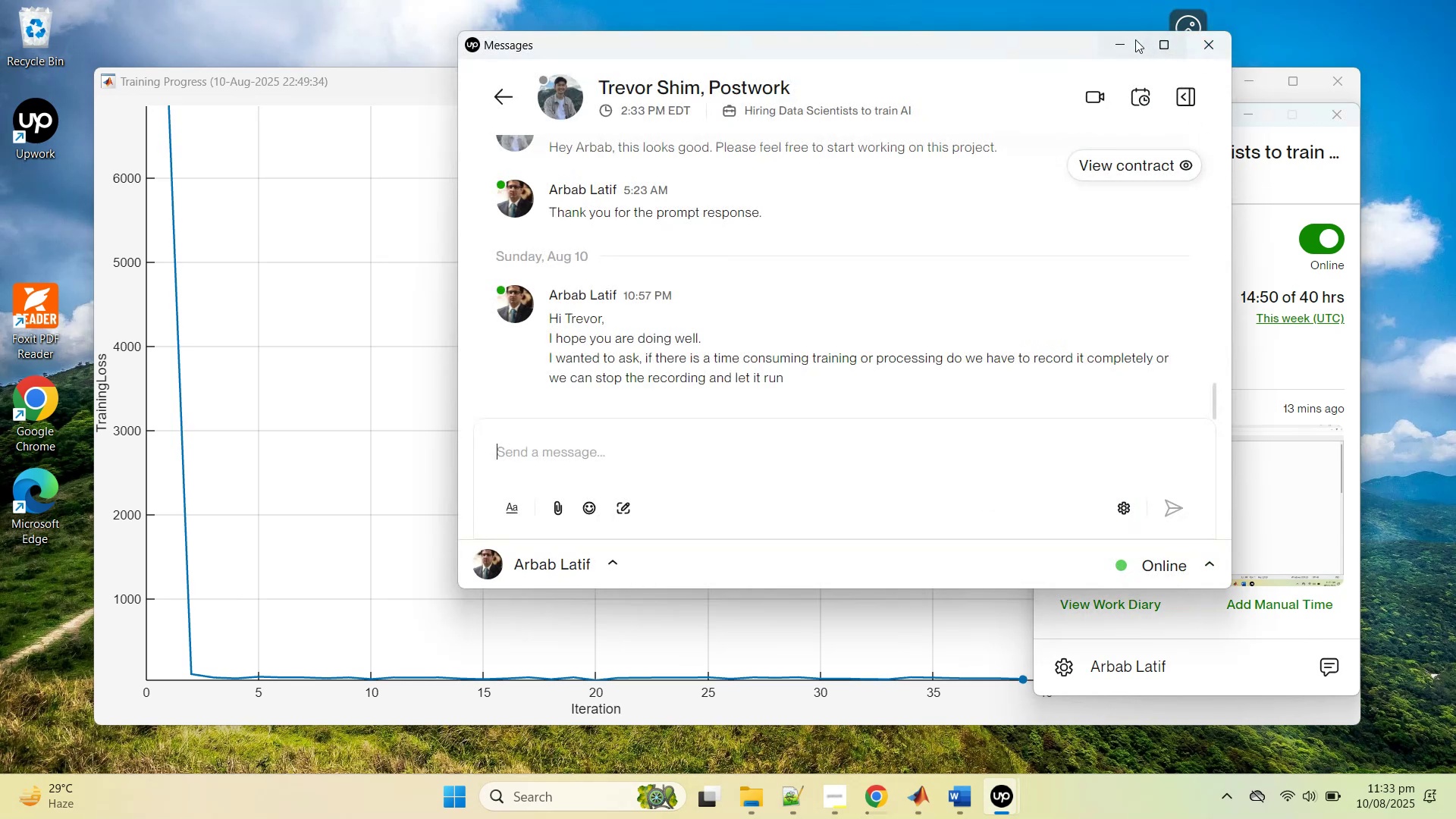 
left_click([1127, 39])
 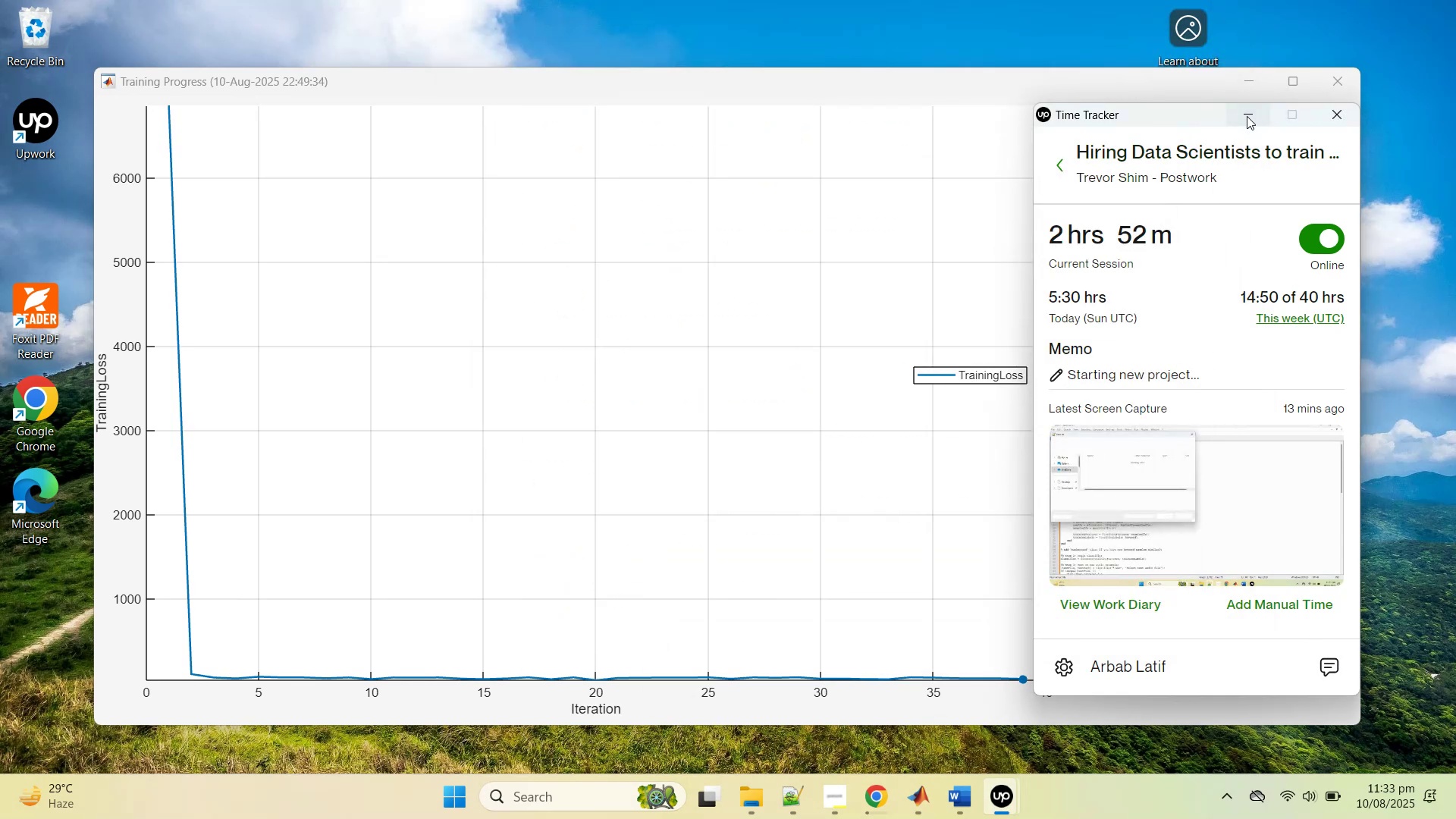 
left_click([1247, 116])
 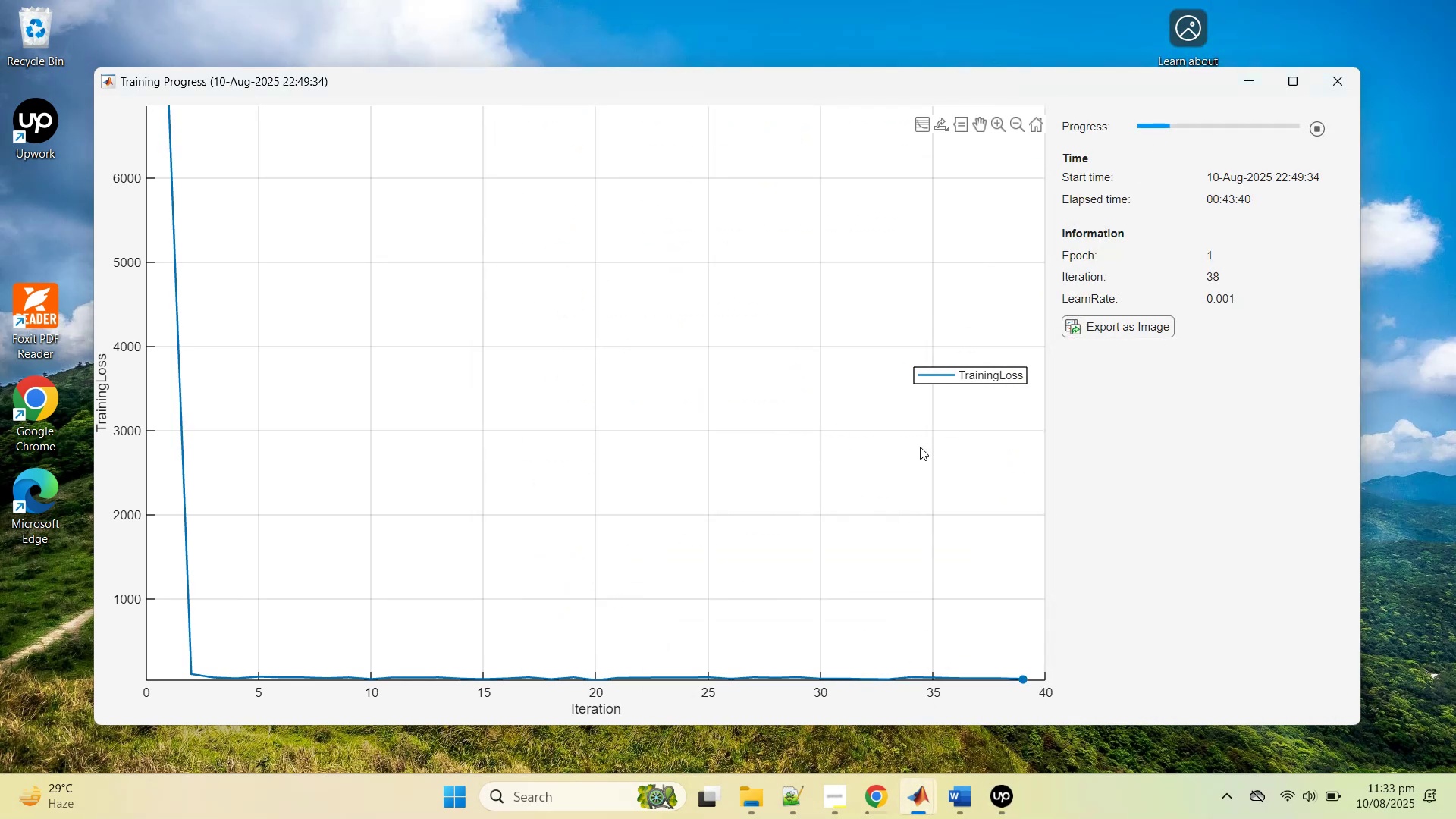 
left_click([1106, 462])
 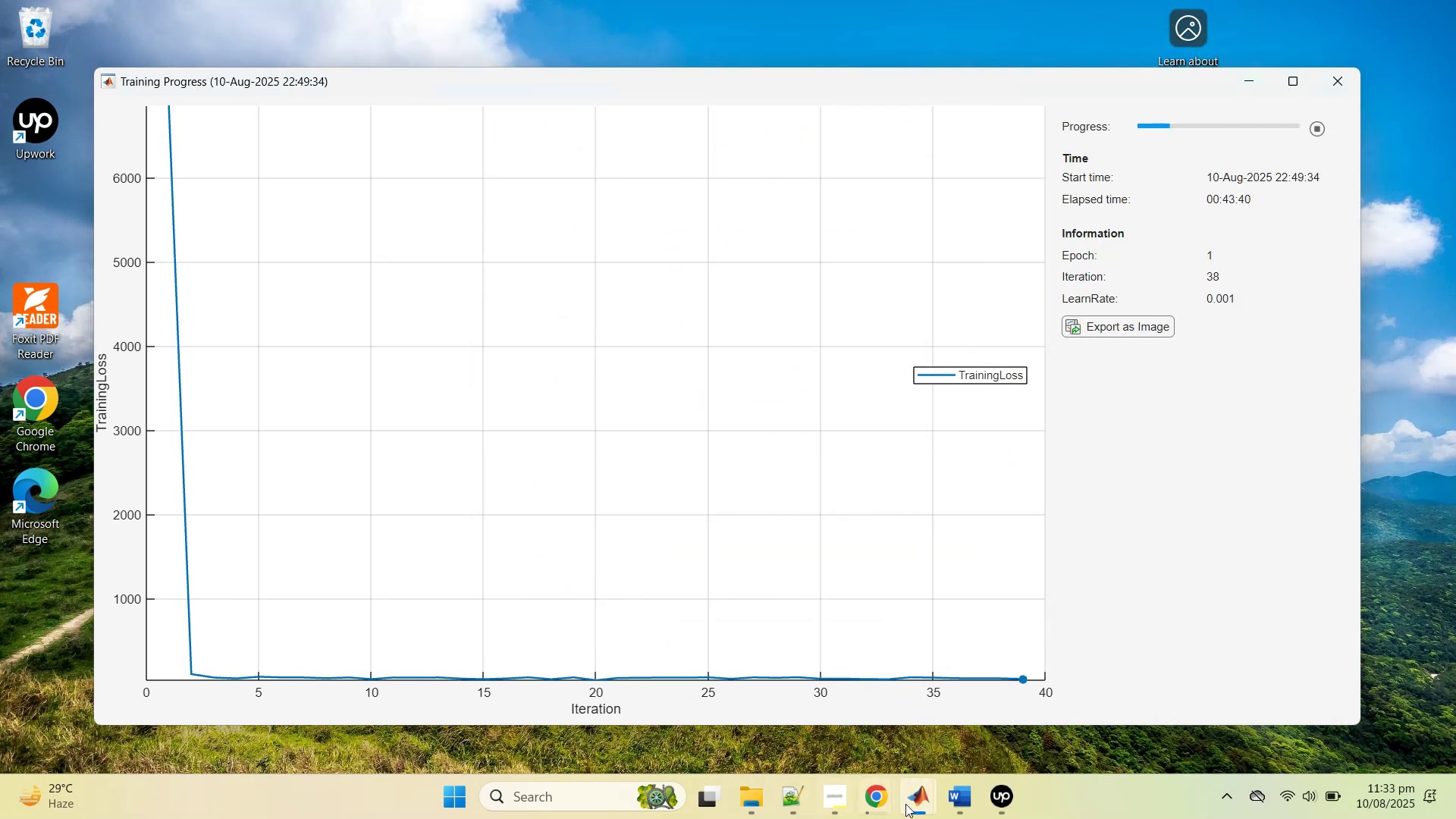 
left_click([946, 801])
 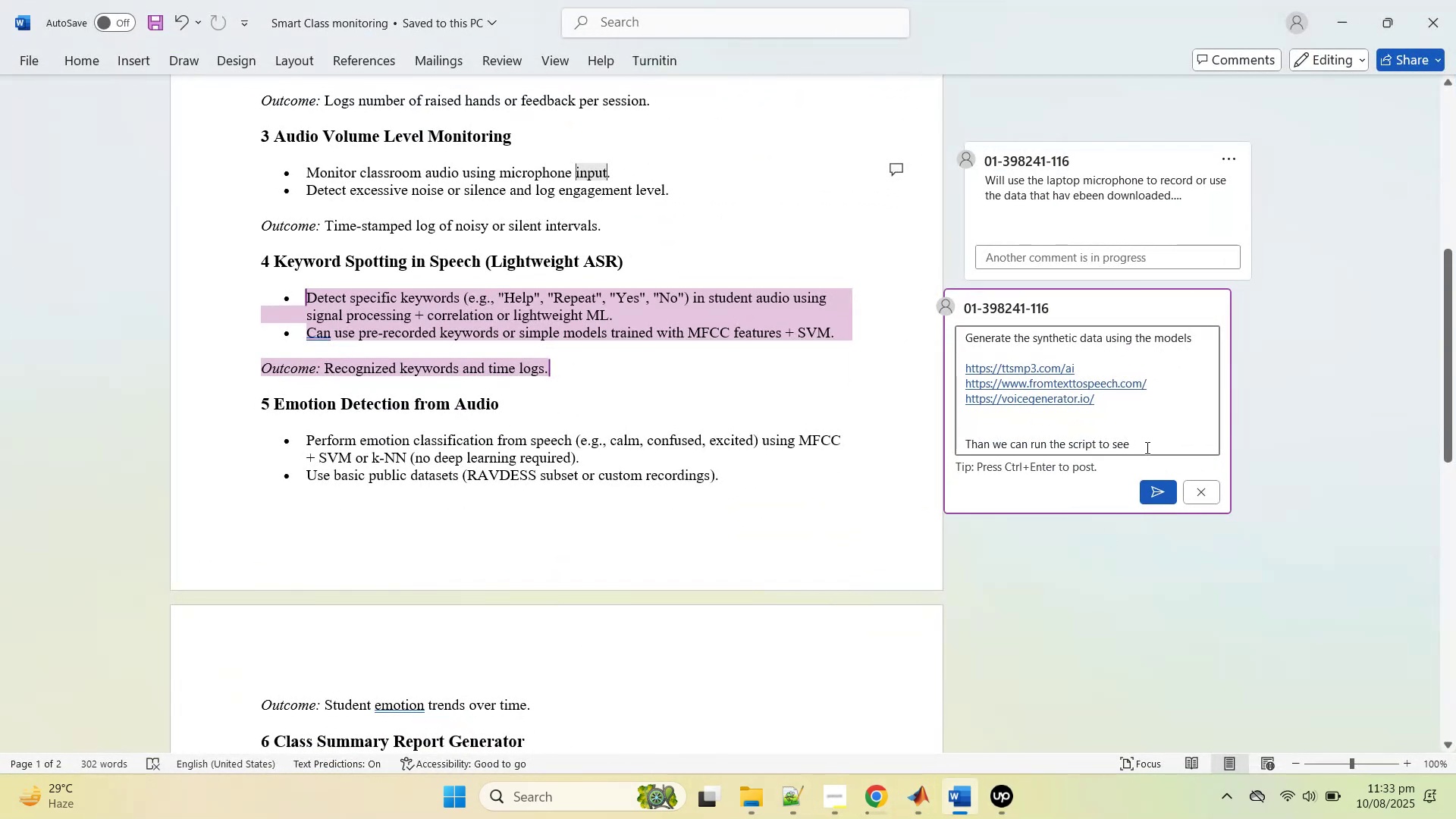 
type(the outcome)
 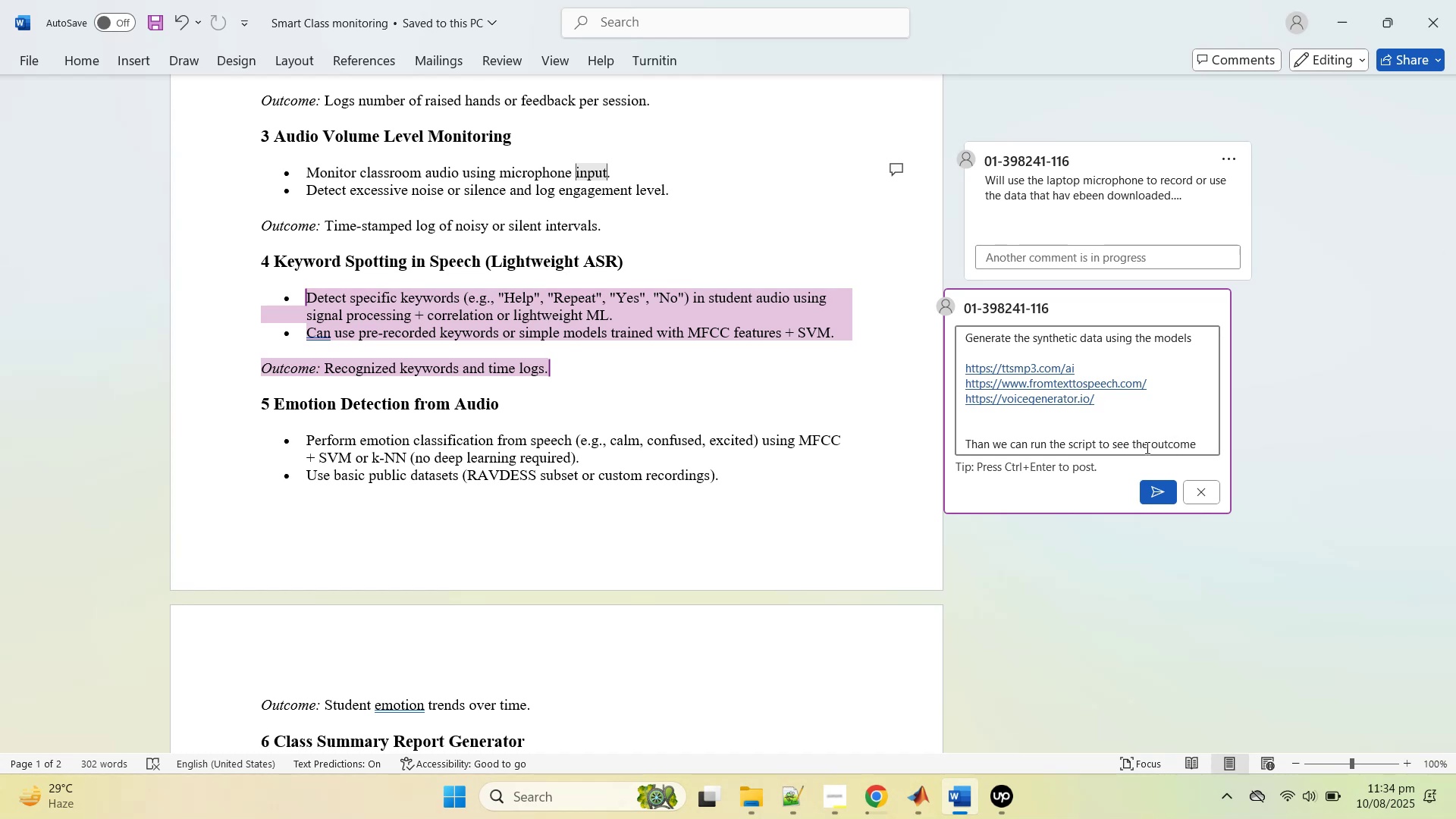 
hold_key(key=Backspace, duration=0.69)
 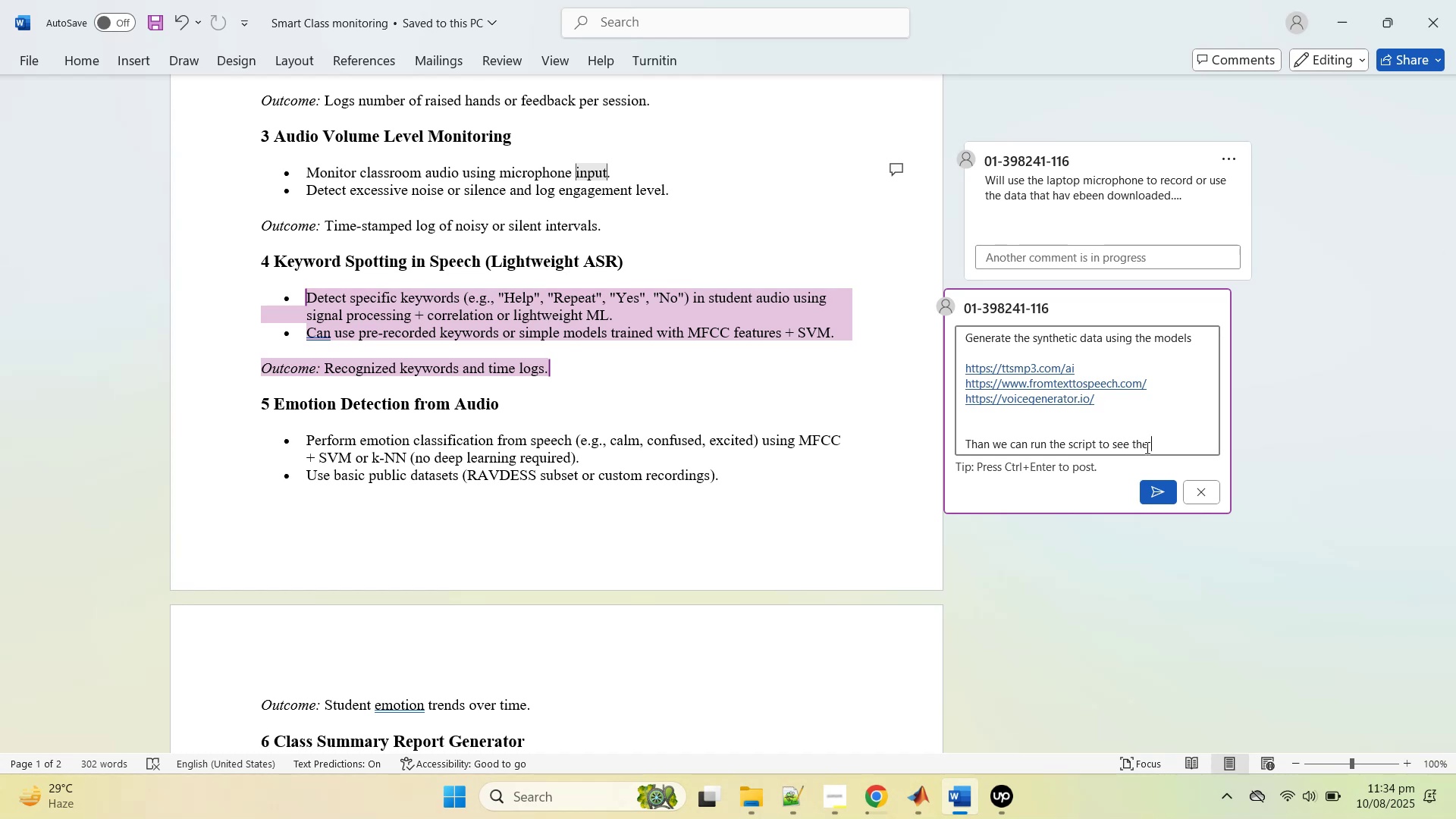 
wait(5.35)
 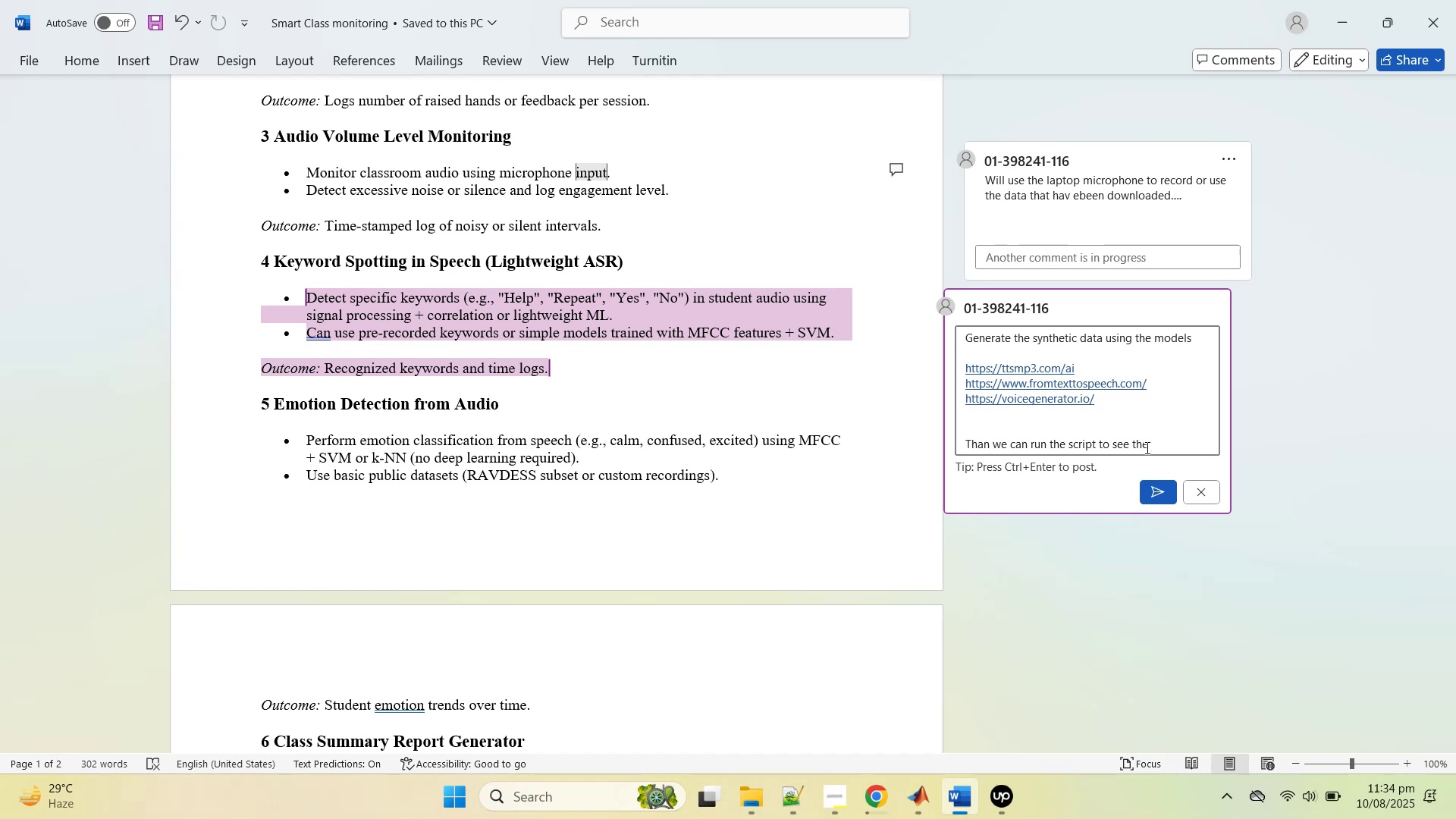 
type(keyword sptting)
 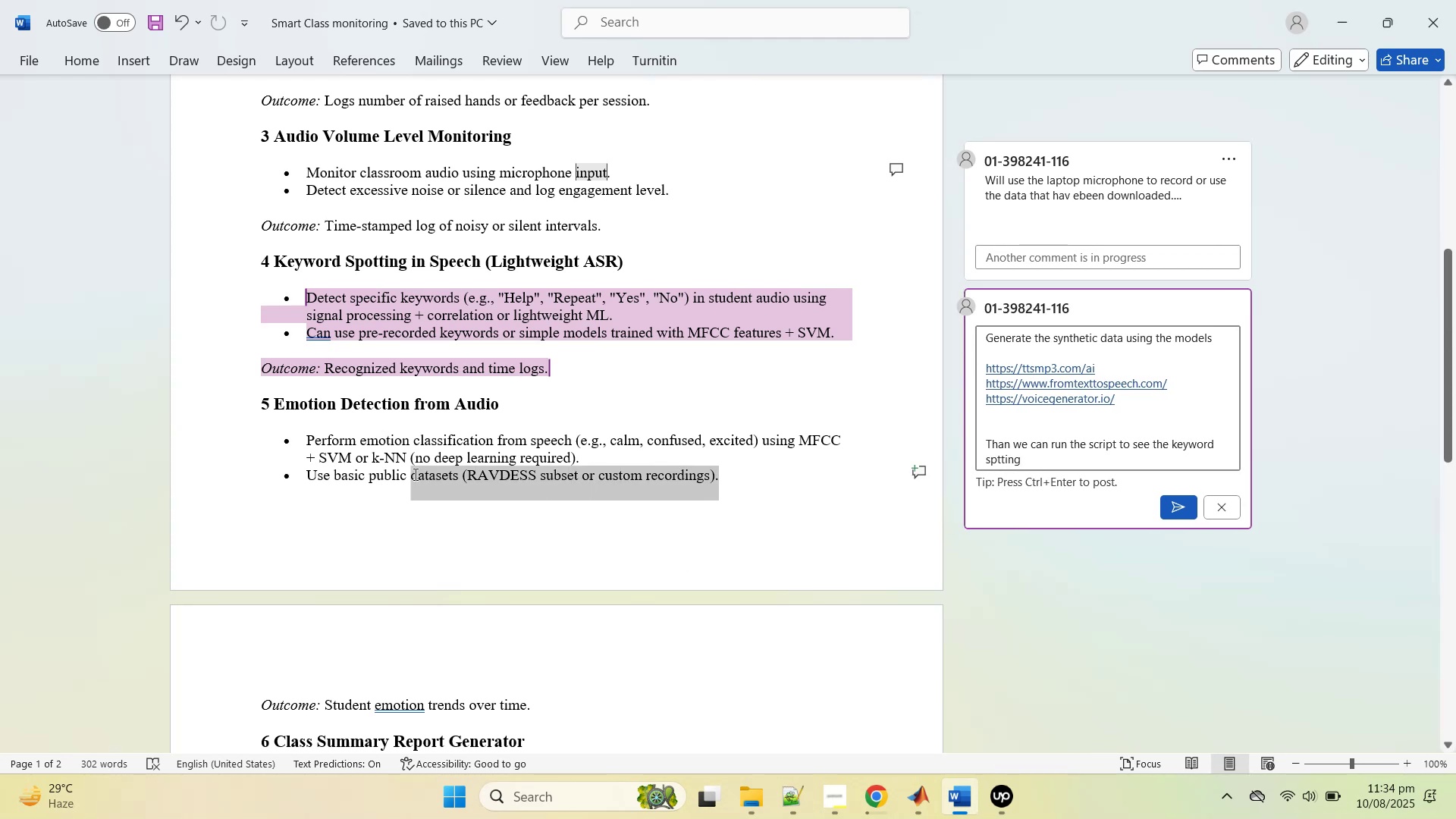 
wait(7.63)
 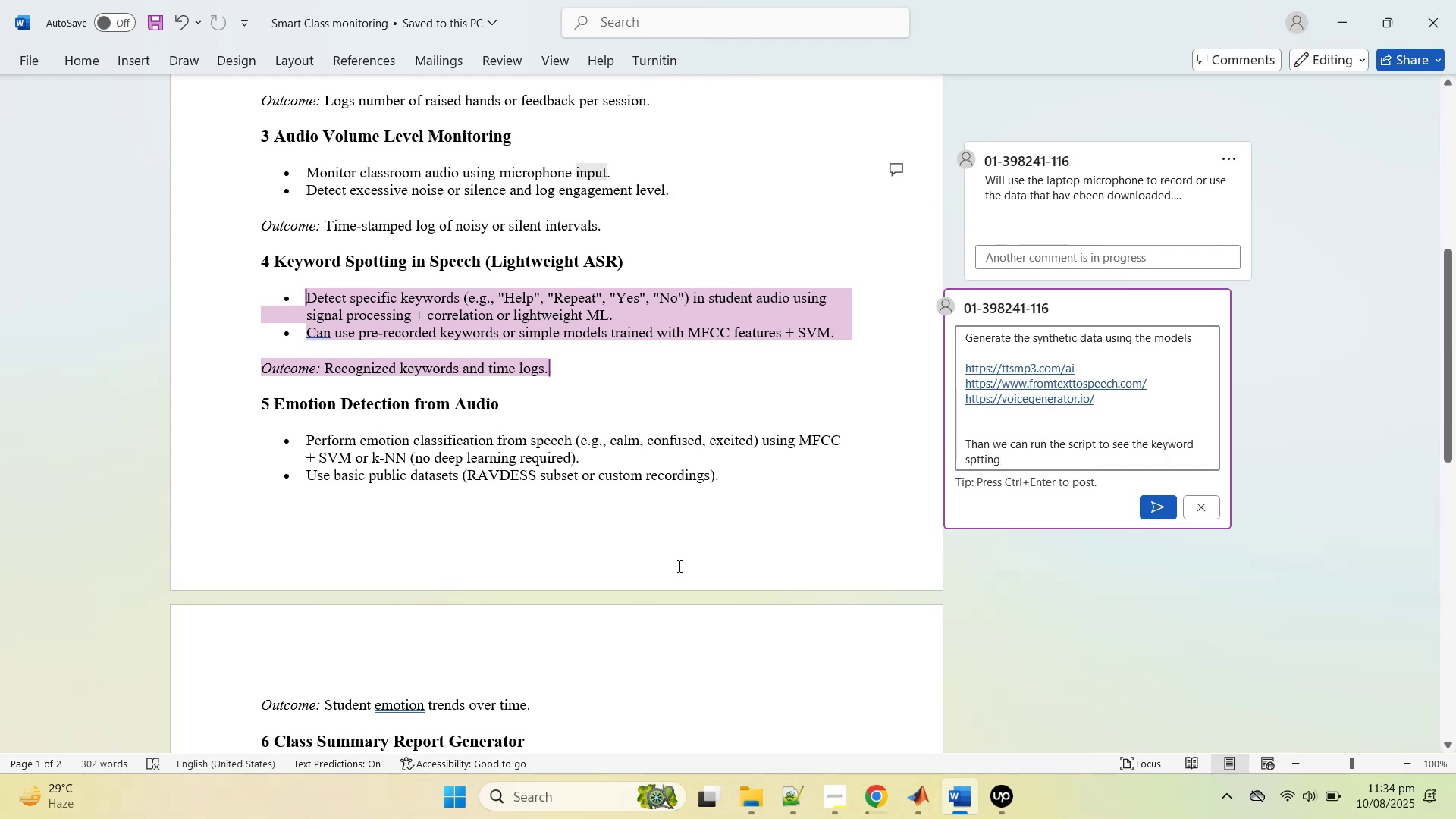 
key(Control+C)
 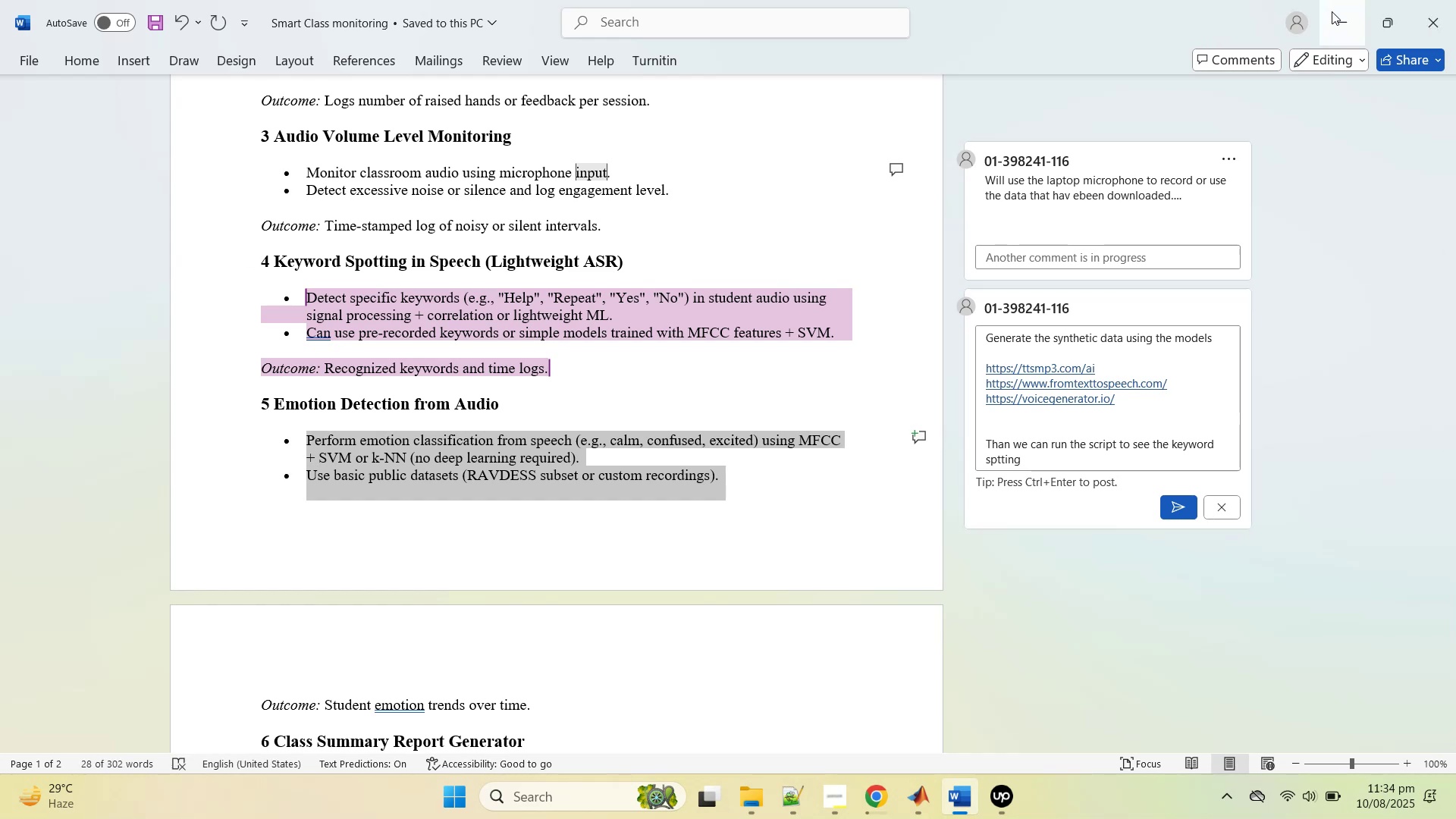 
left_click([1332, 12])
 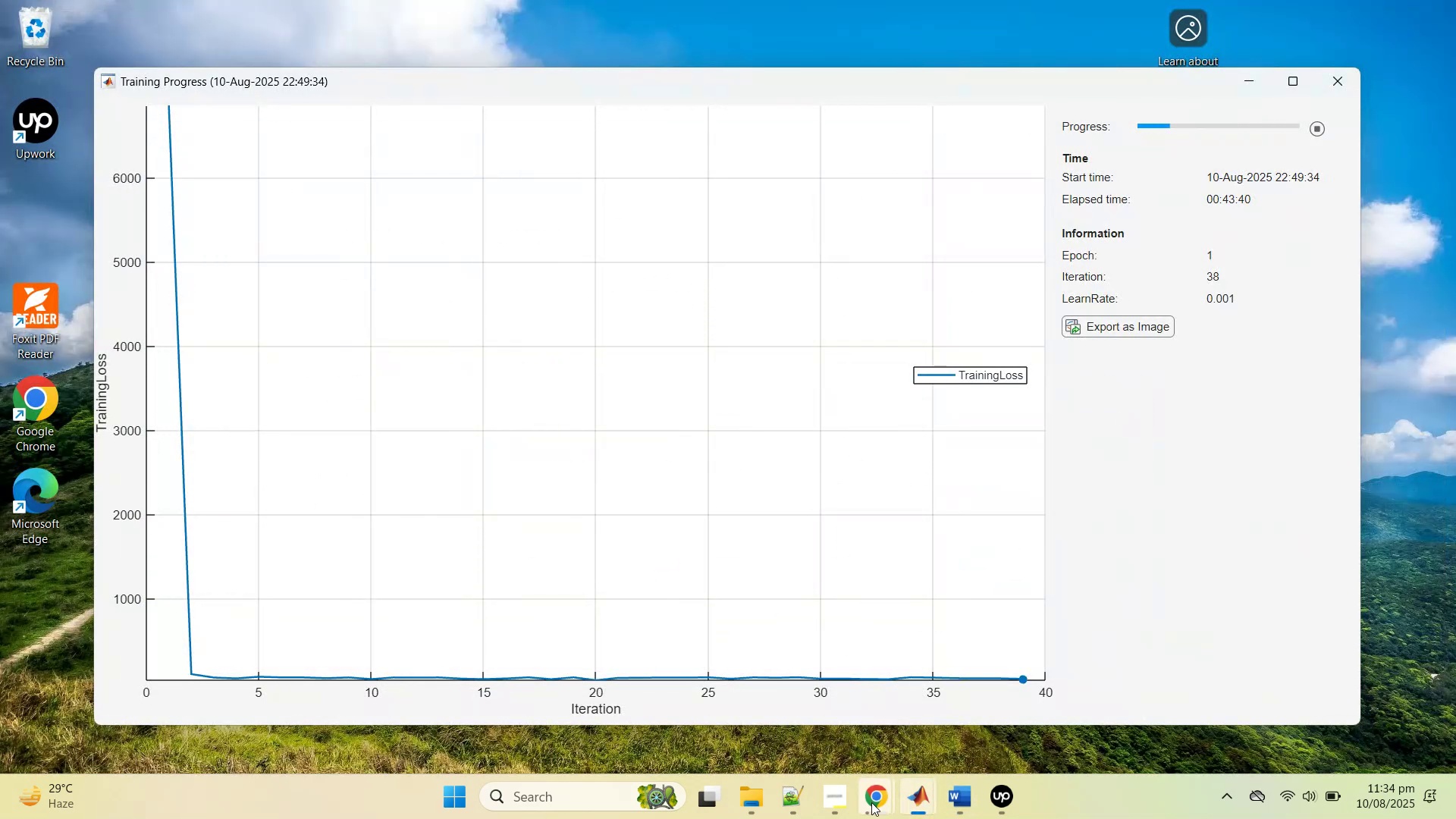 
left_click([871, 802])
 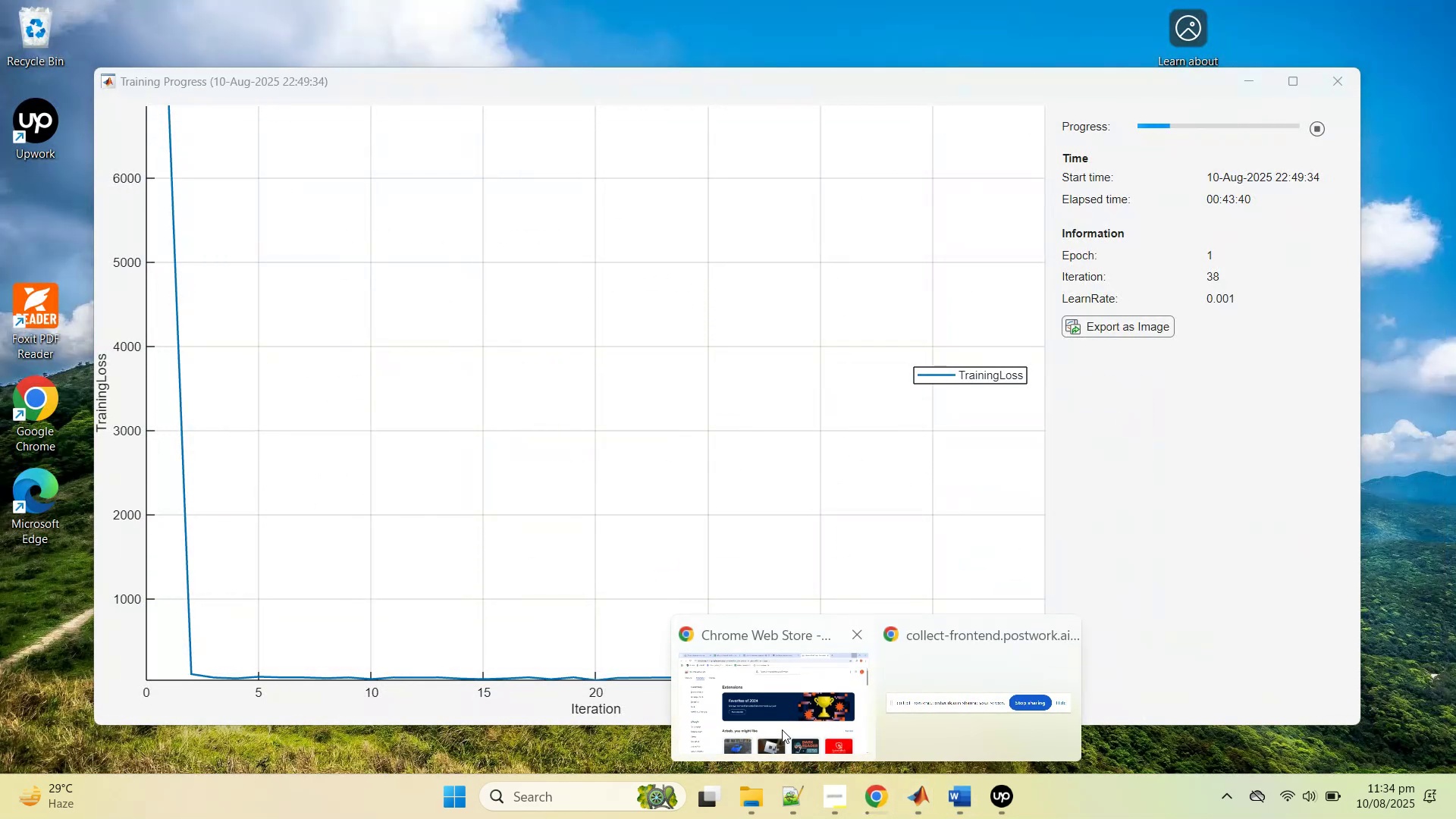 
left_click([781, 727])
 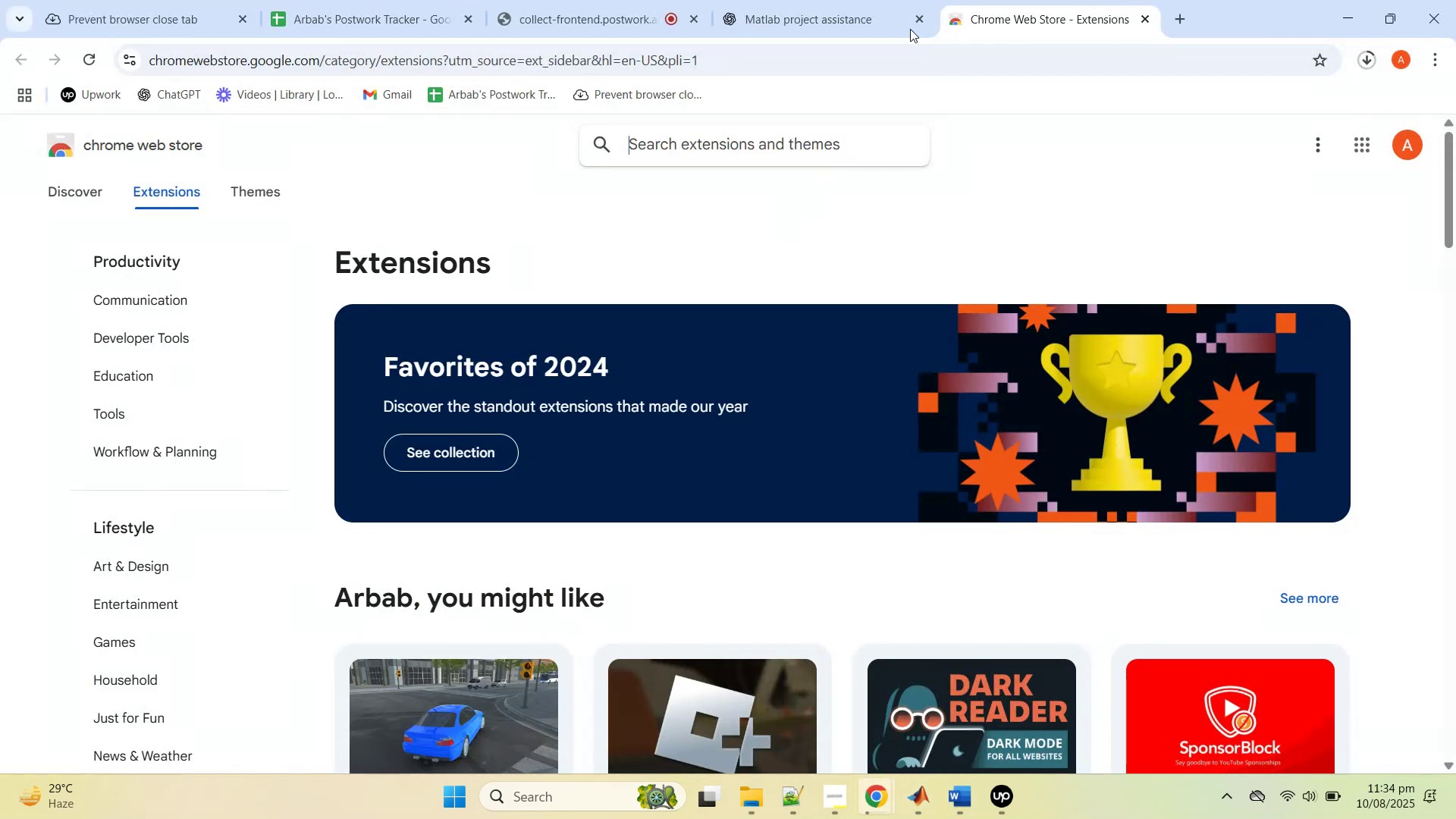 
left_click([839, 14])
 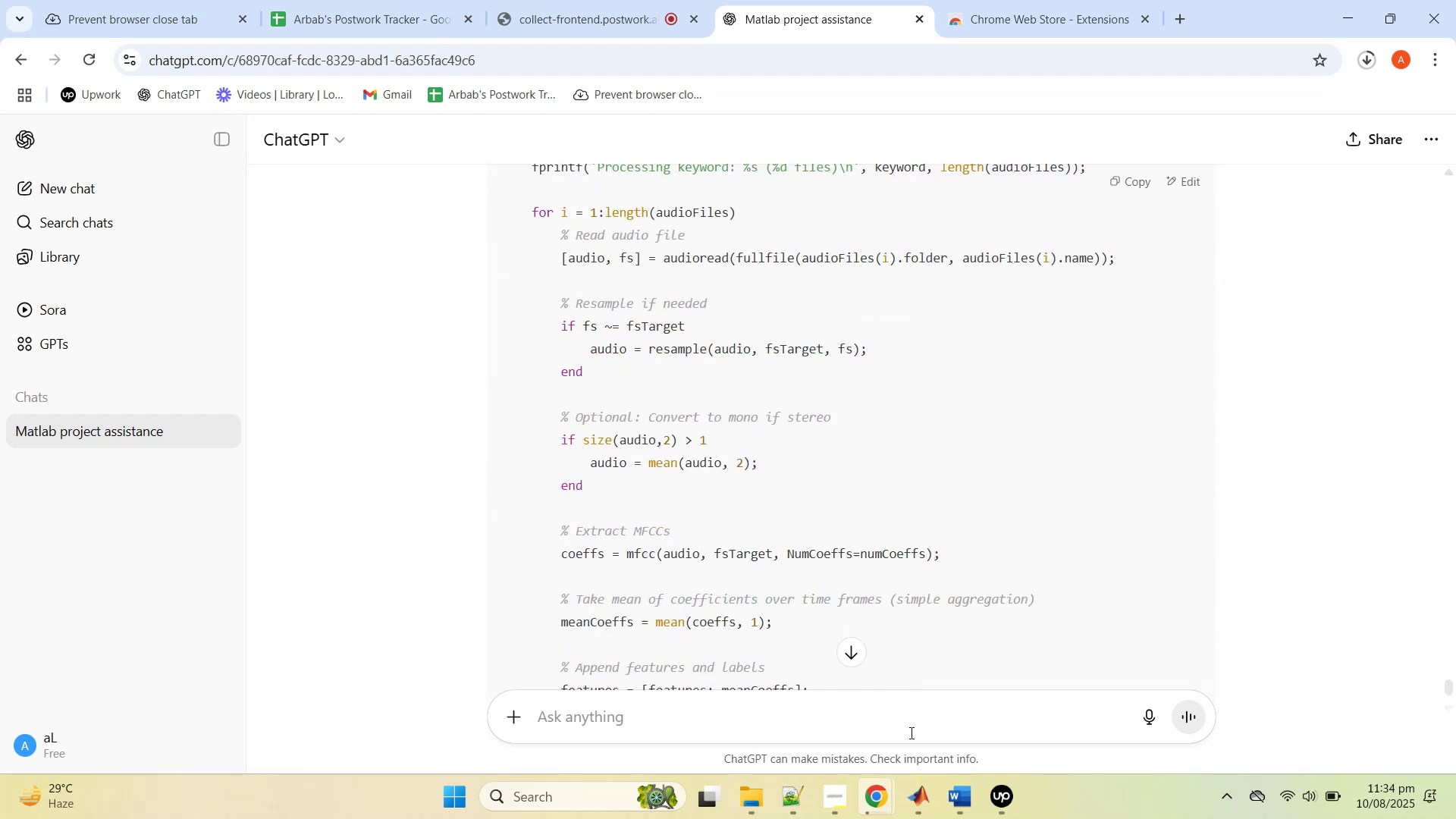 
left_click([914, 712])
 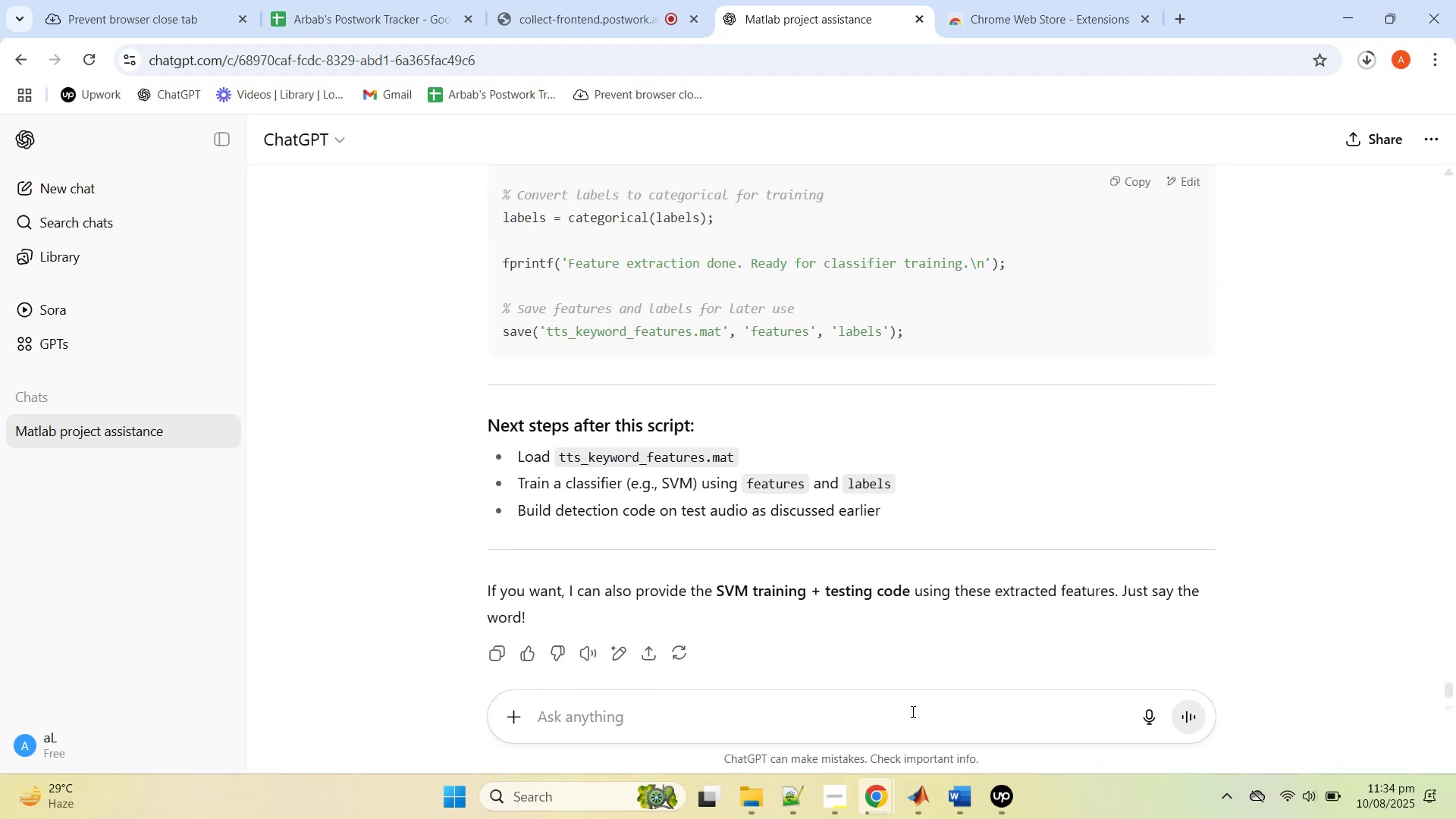 
type(can you also help with the next part)
 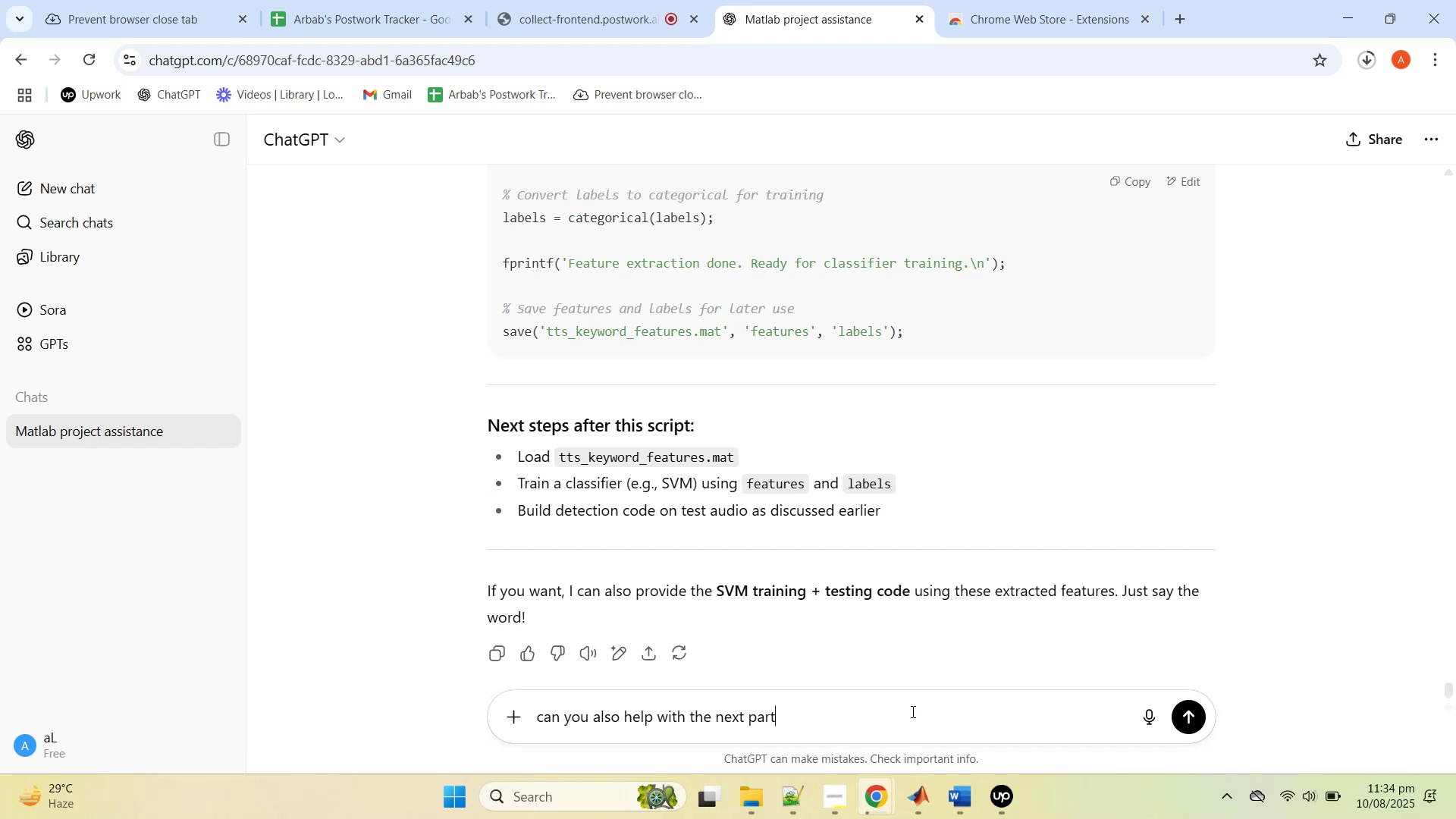 
key(Shift+Enter)
 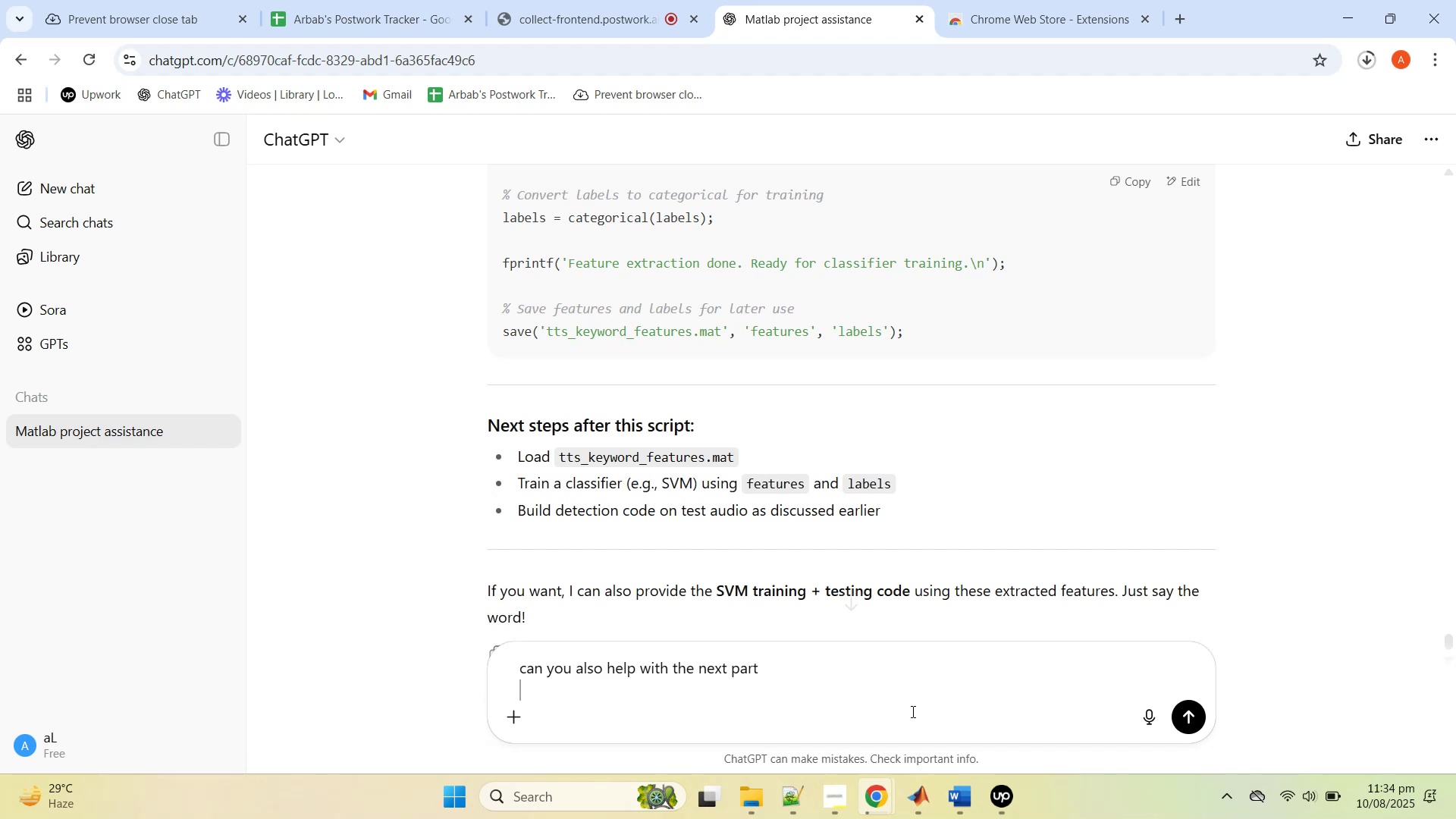 
key(Control+V)
 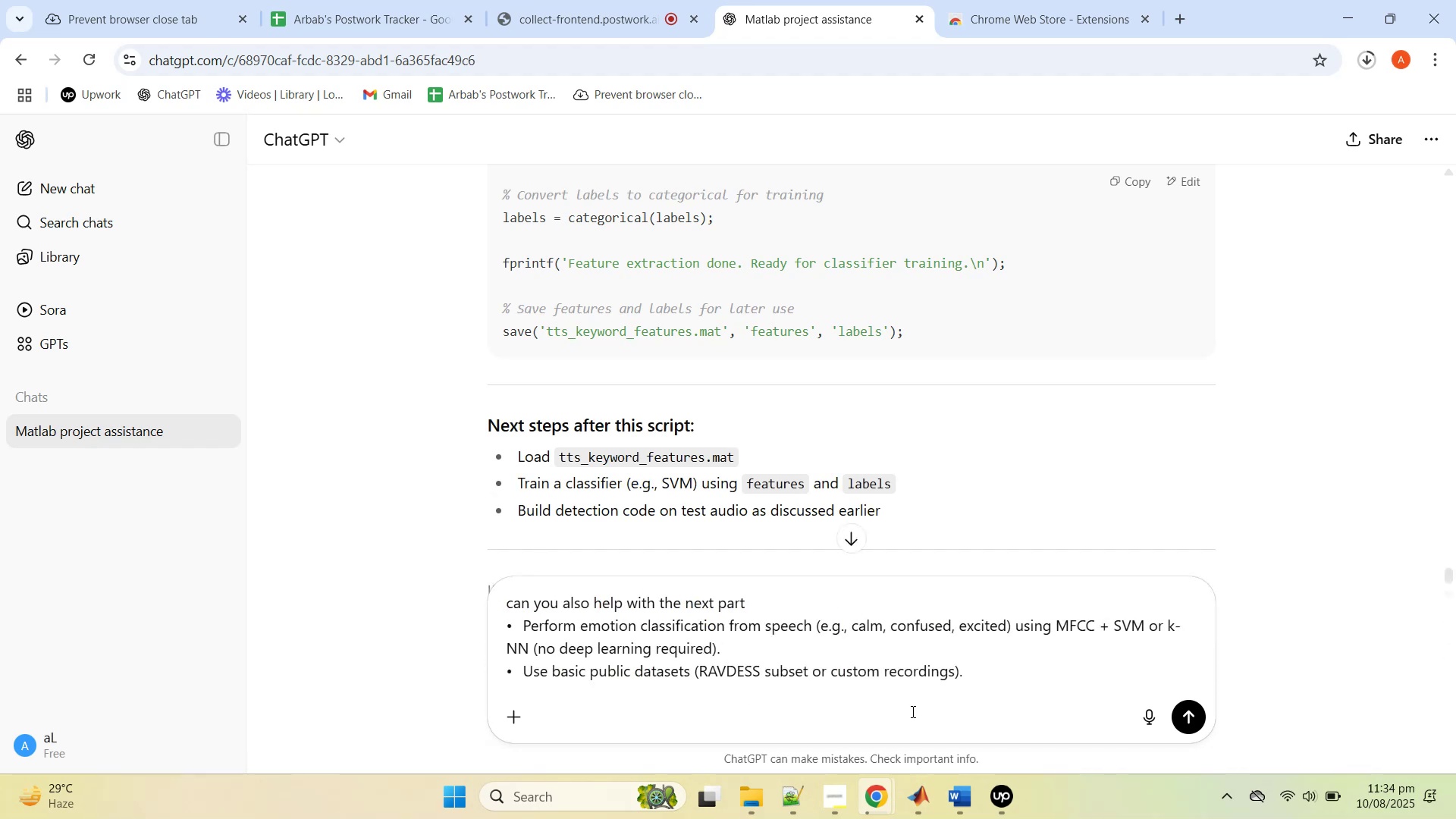 
key(Enter)
 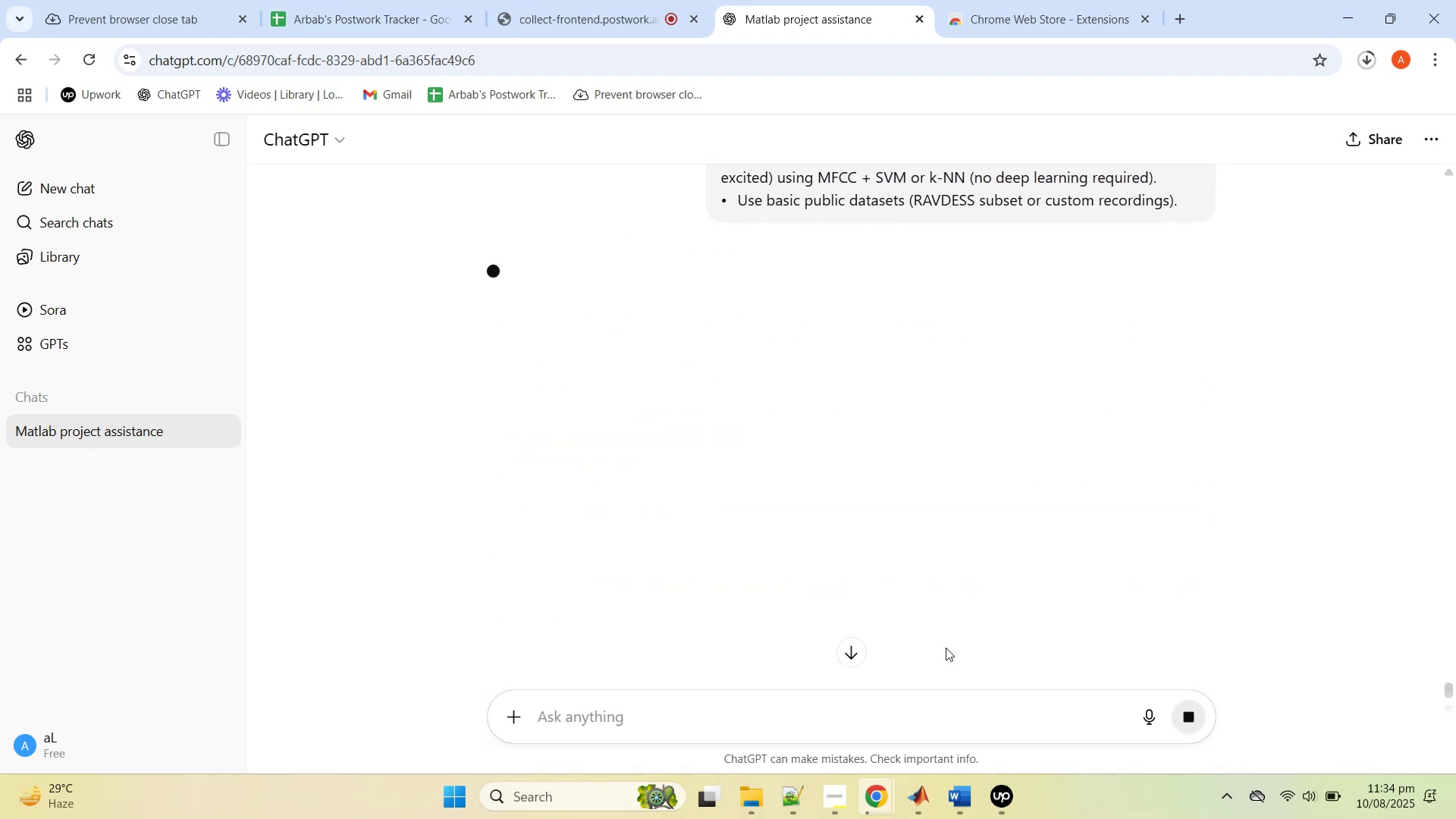 
left_click([924, 803])
 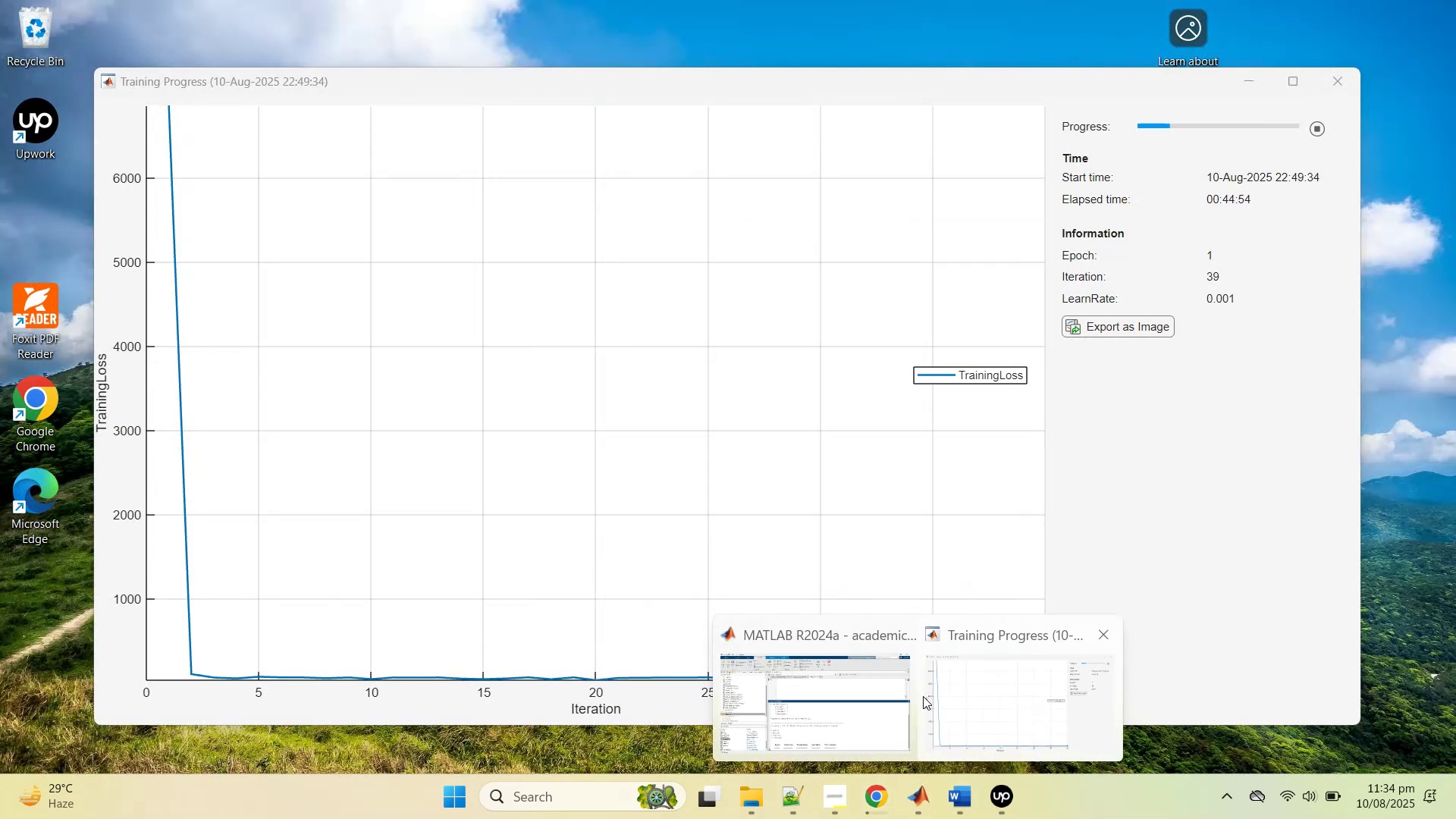 
left_click([868, 699])
 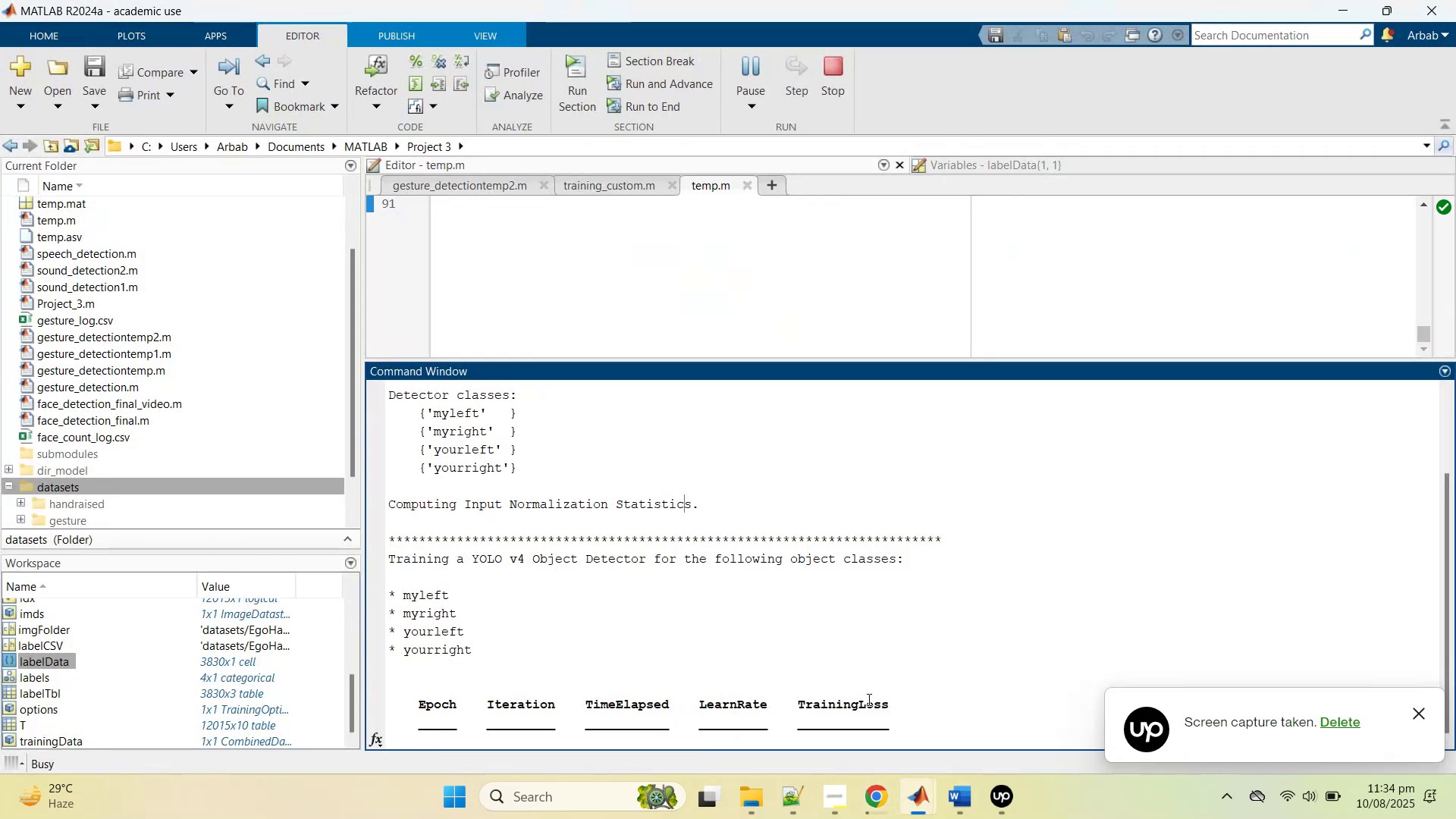 
scroll: coordinate [742, 281], scroll_direction: up, amount: 5.0
 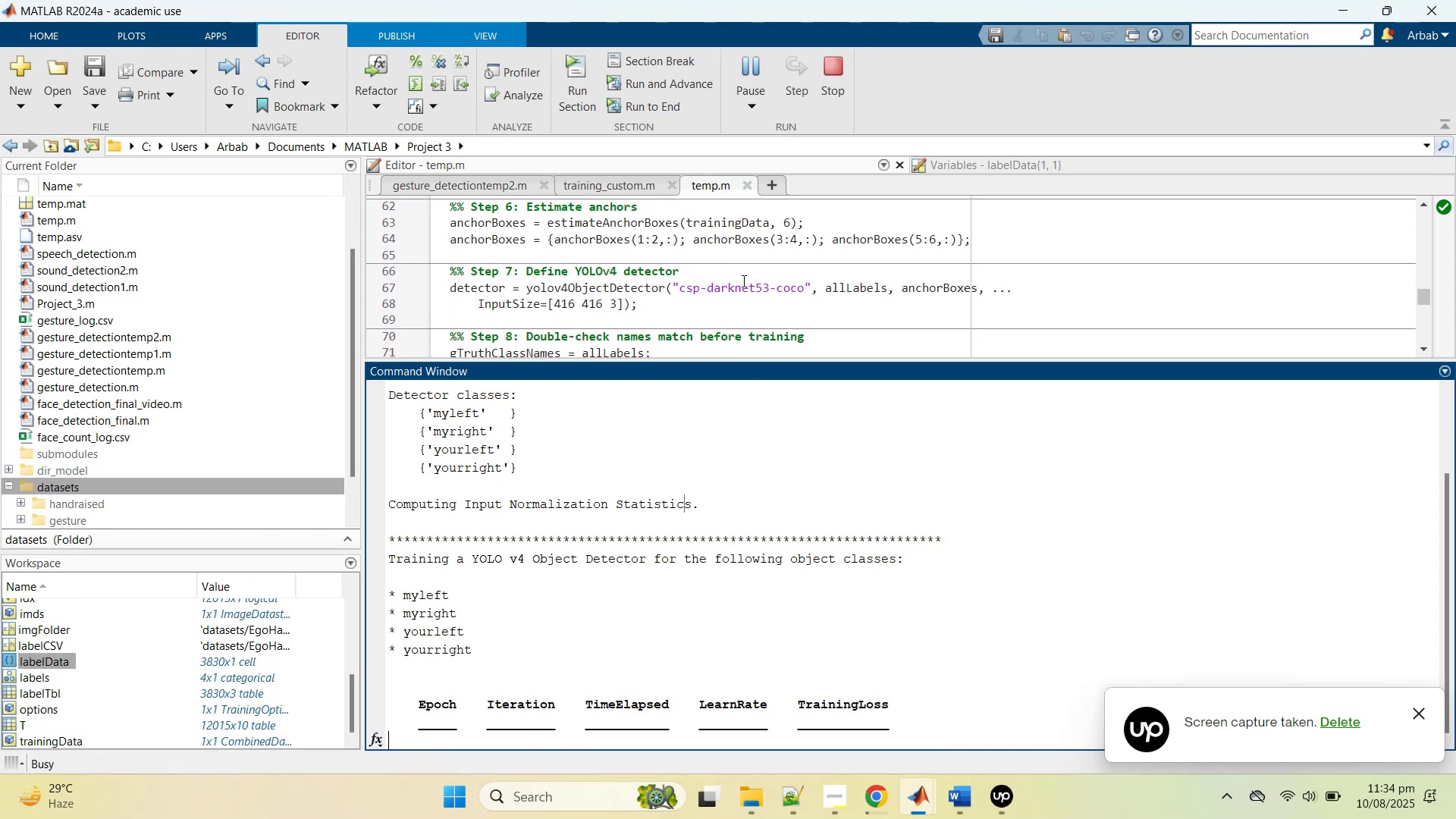 
scroll: coordinate [742, 281], scroll_direction: down, amount: 6.0
 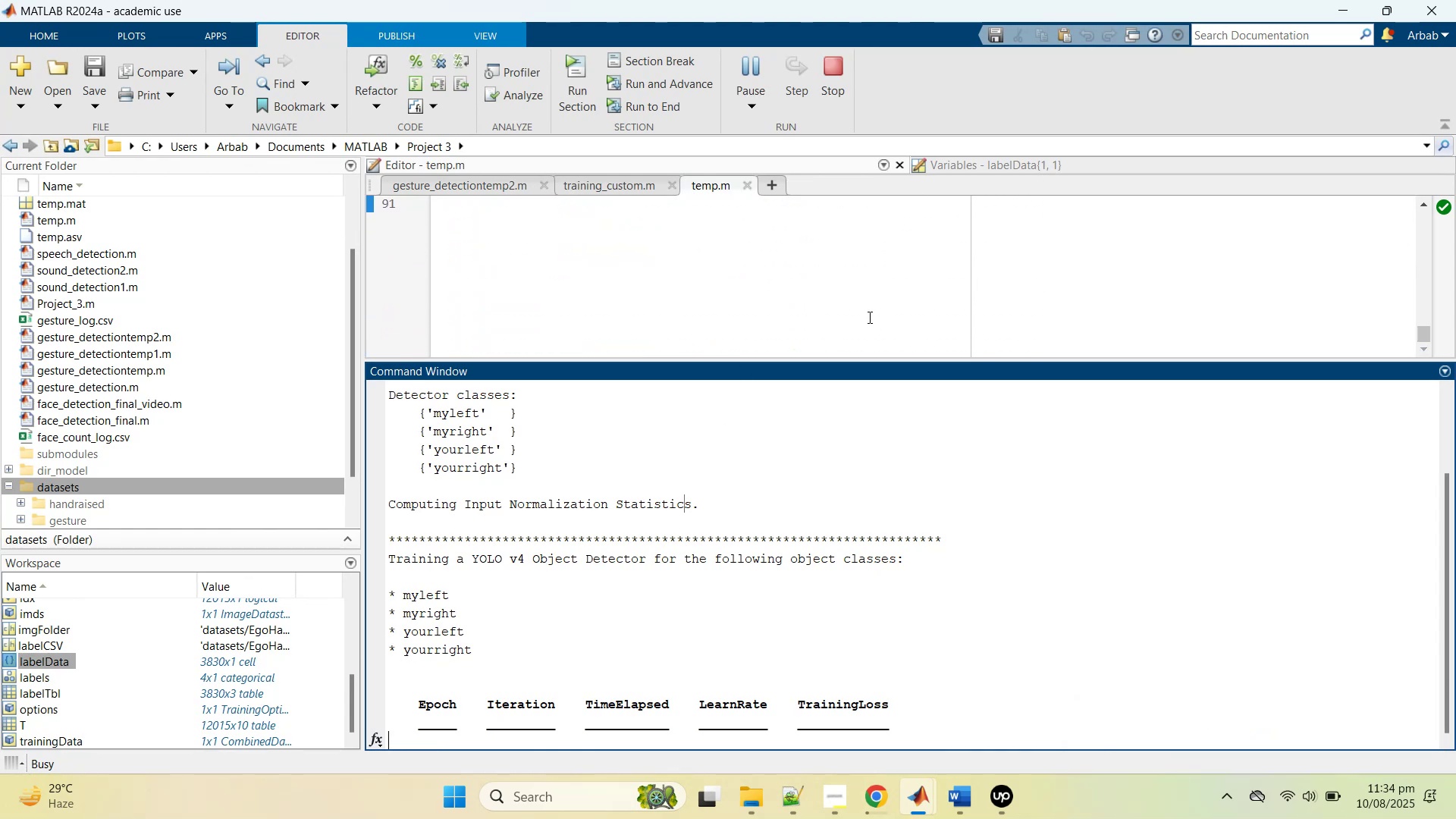 
scroll: coordinate [866, 327], scroll_direction: up, amount: 2.0
 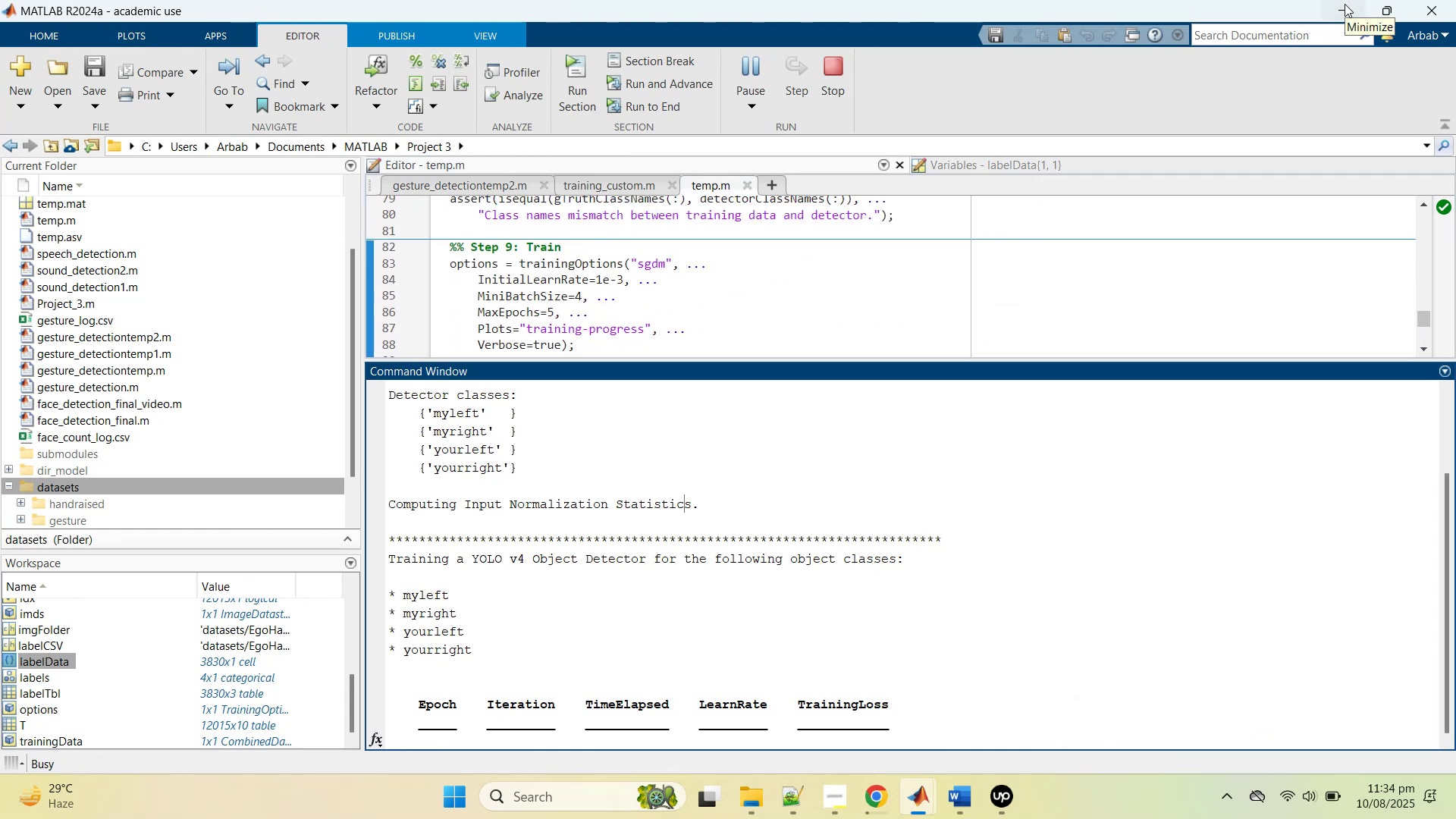 
wait(10.45)
 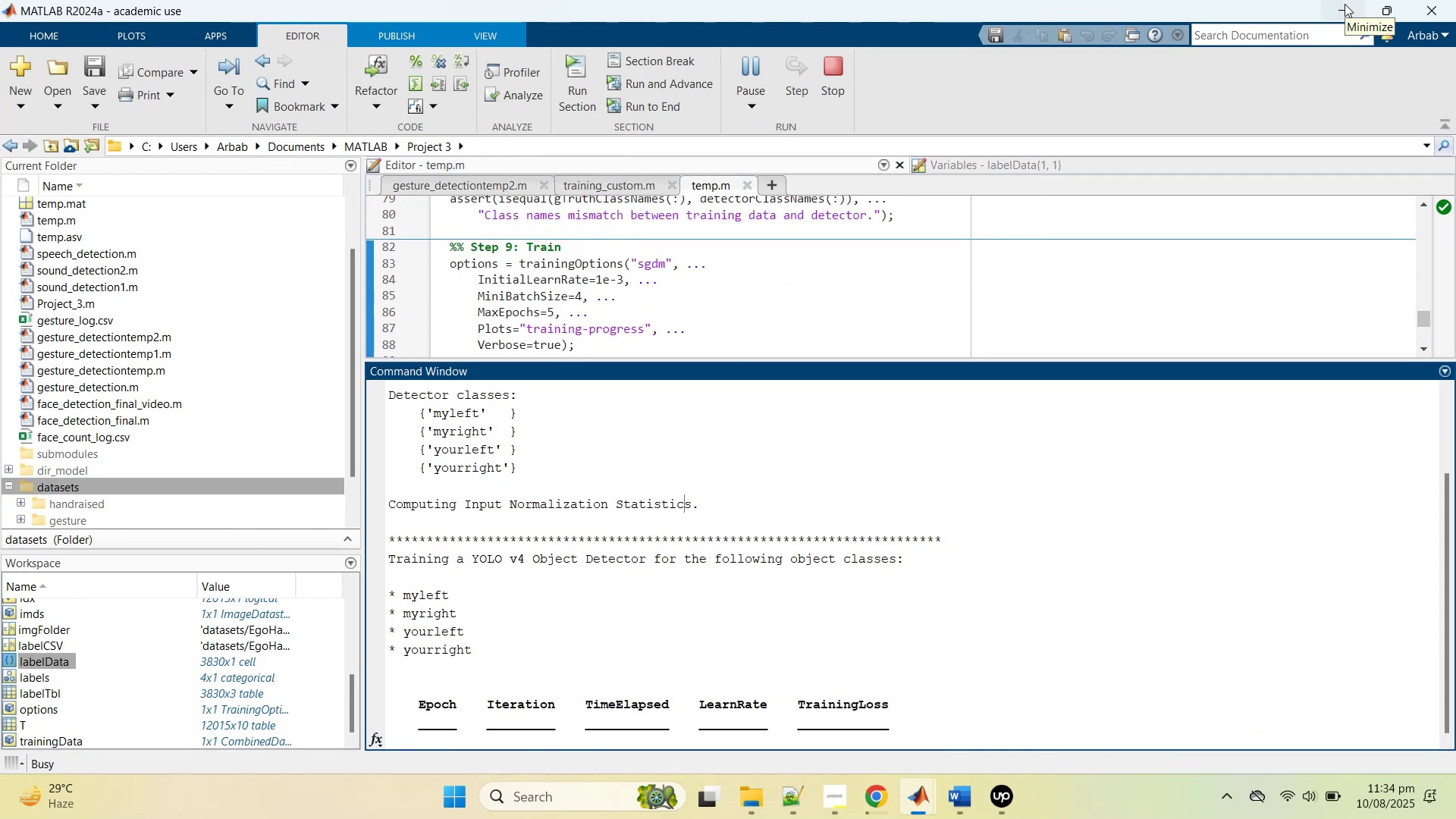 
left_click([996, 701])
 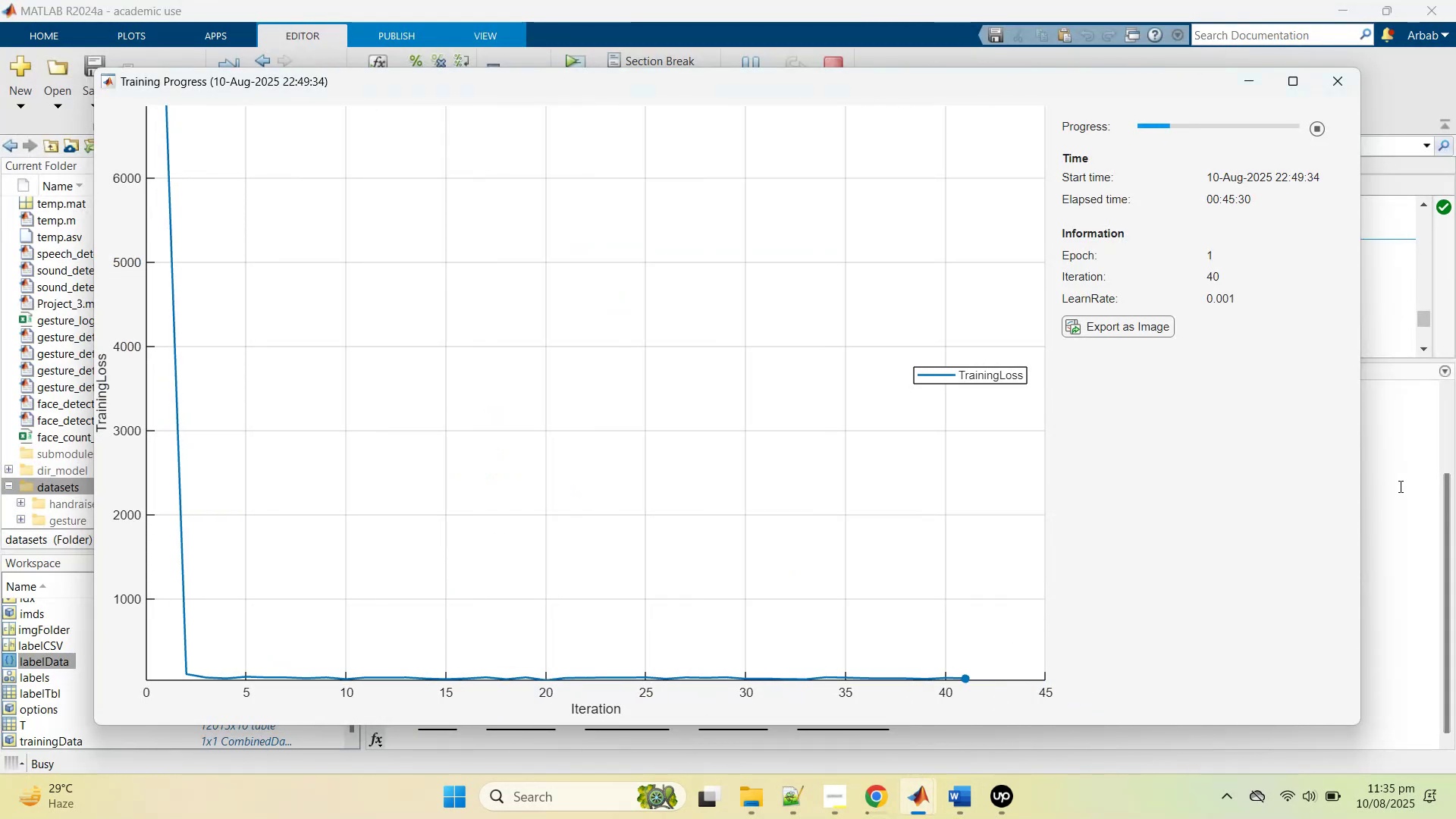 
wait(5.4)
 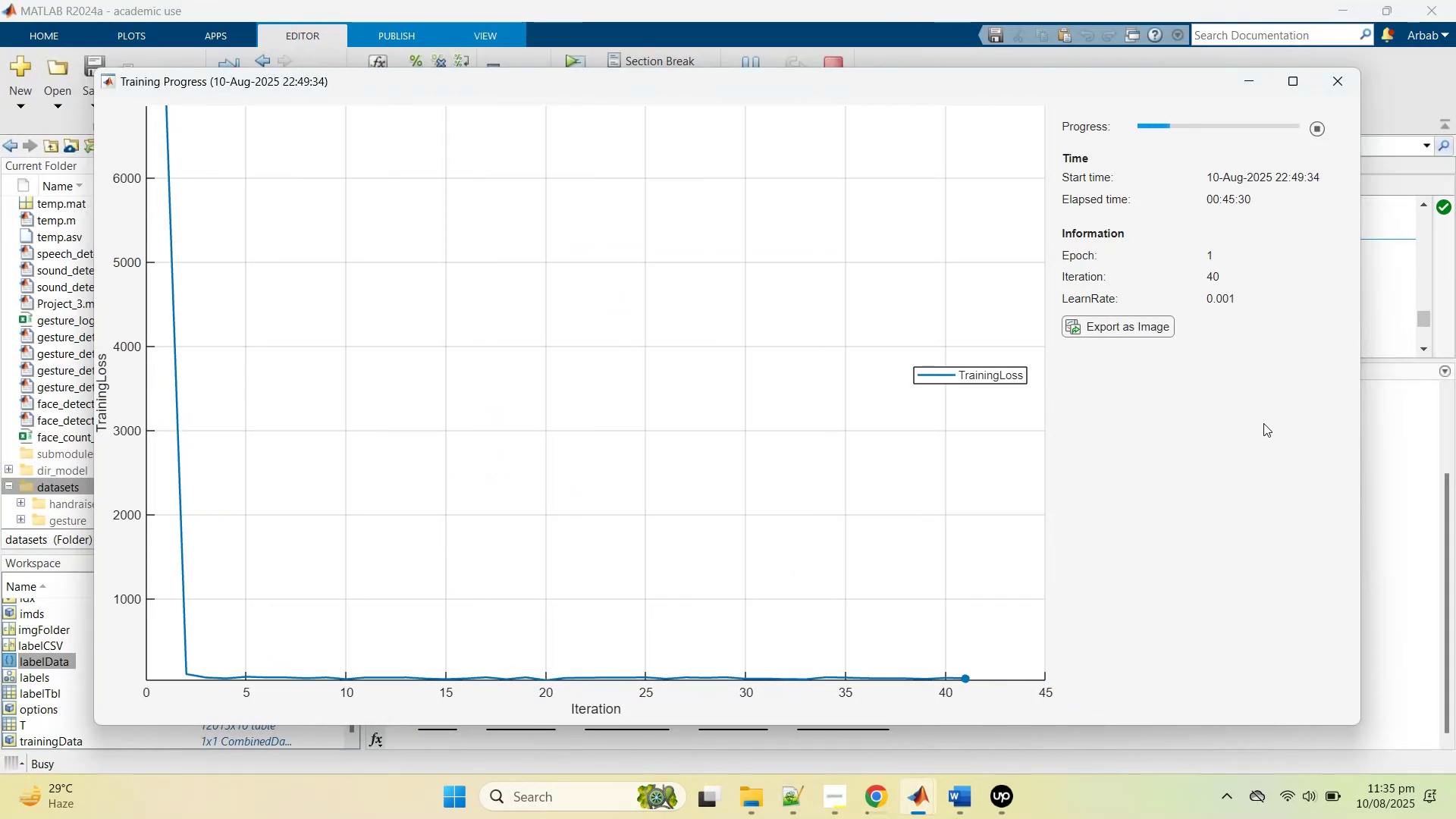 
left_click([1398, 483])
 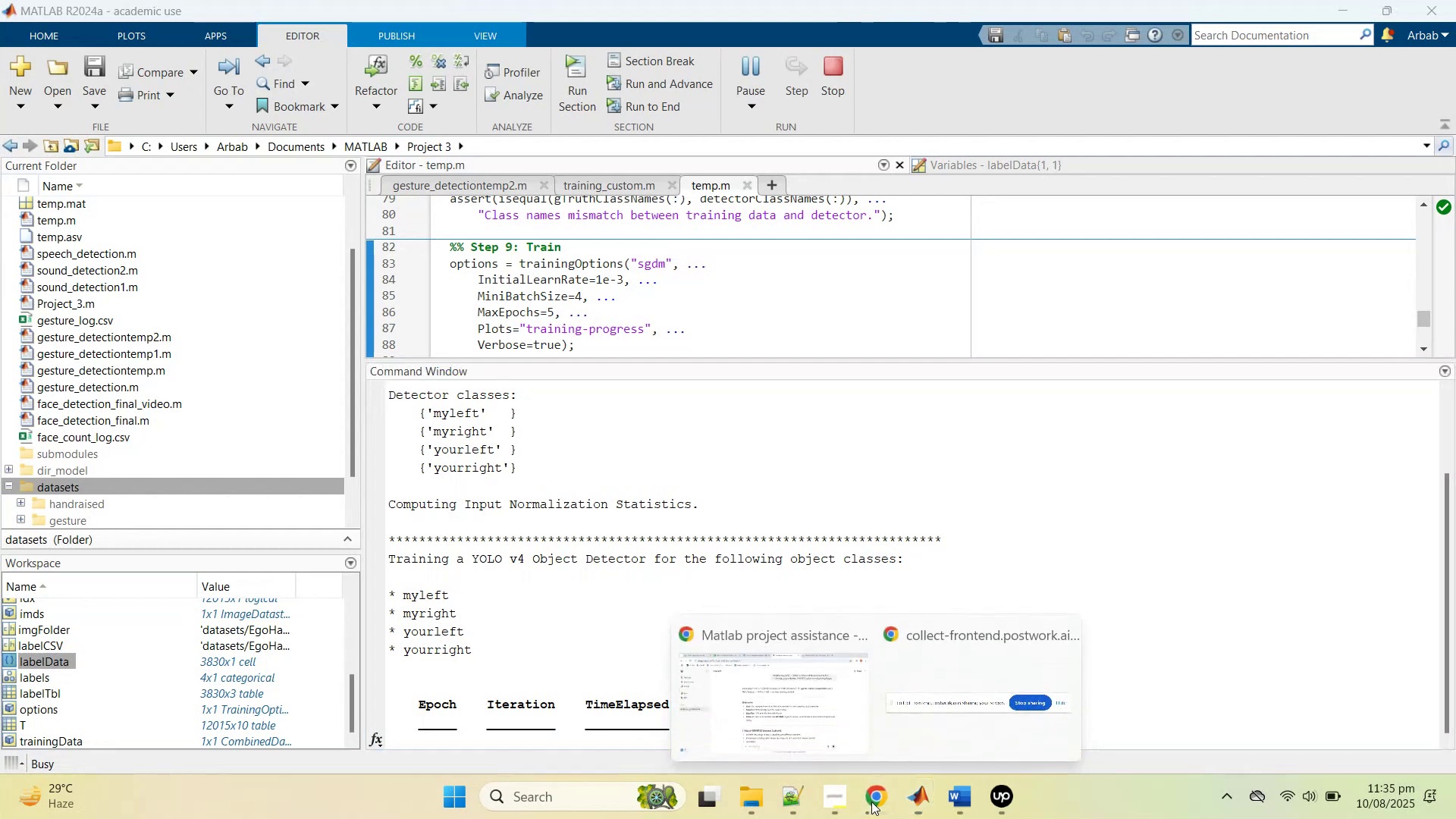 
left_click([808, 723])
 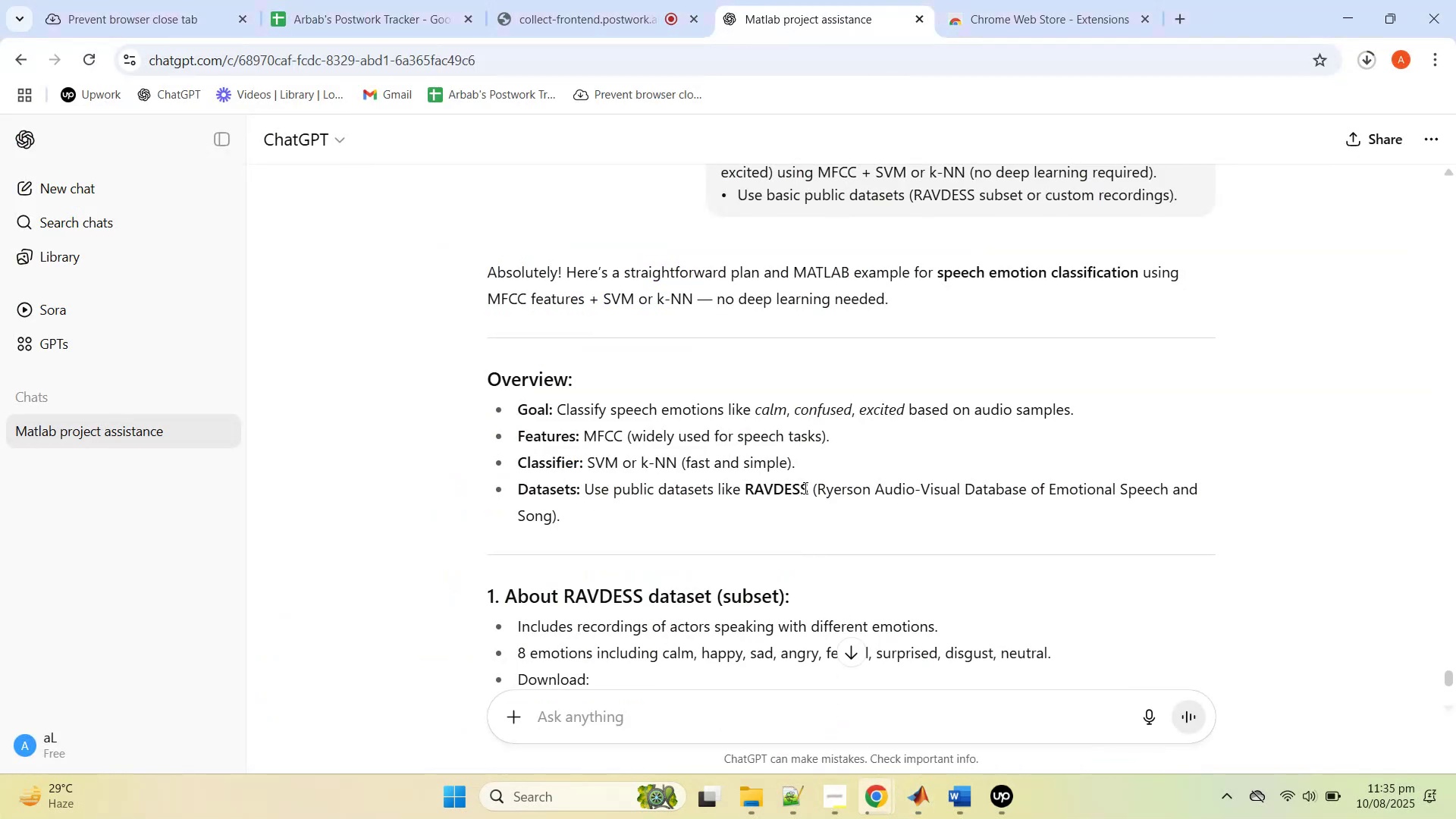 
wait(7.06)
 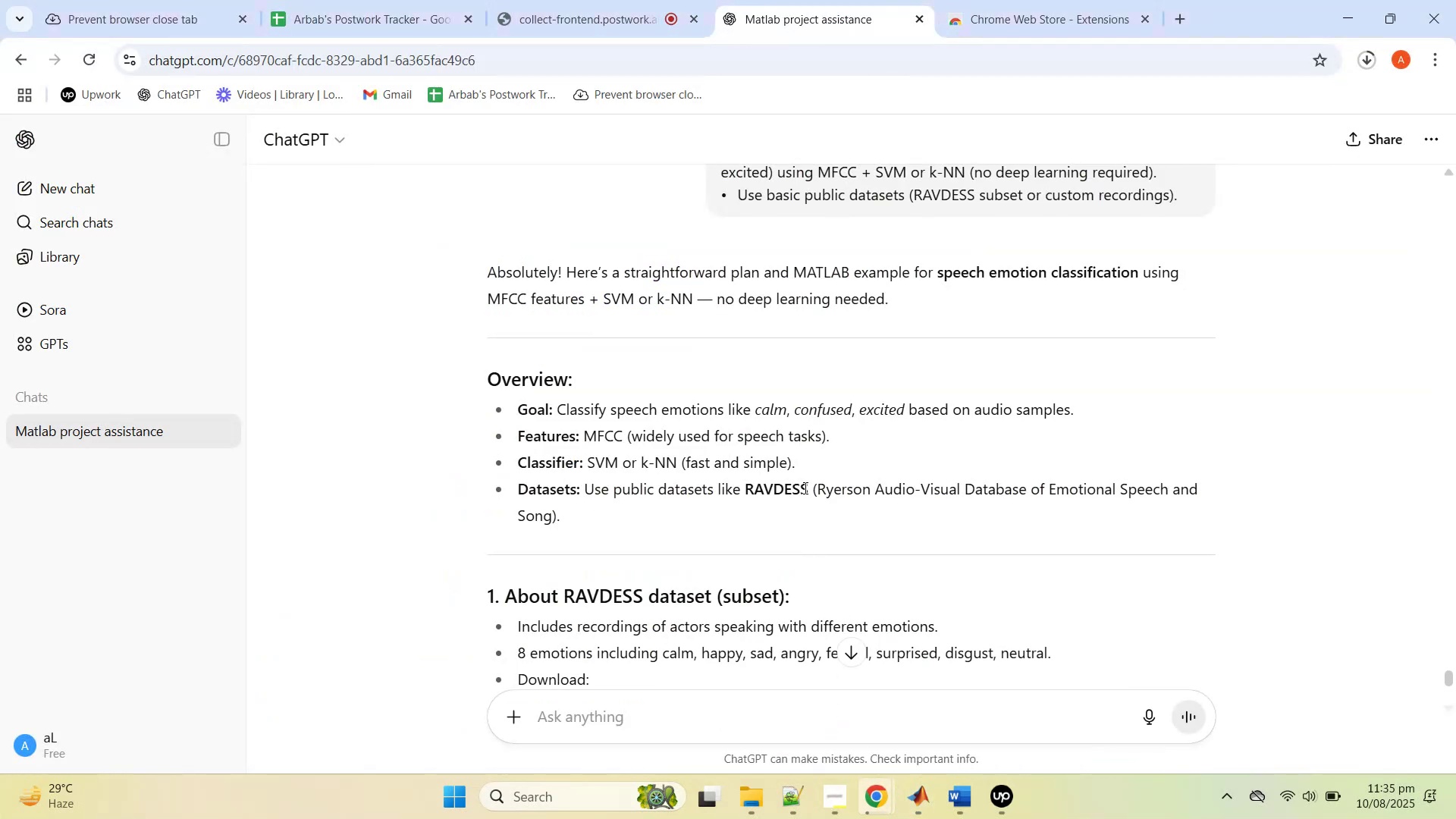 
scroll: coordinate [804, 488], scroll_direction: down, amount: 1.0
 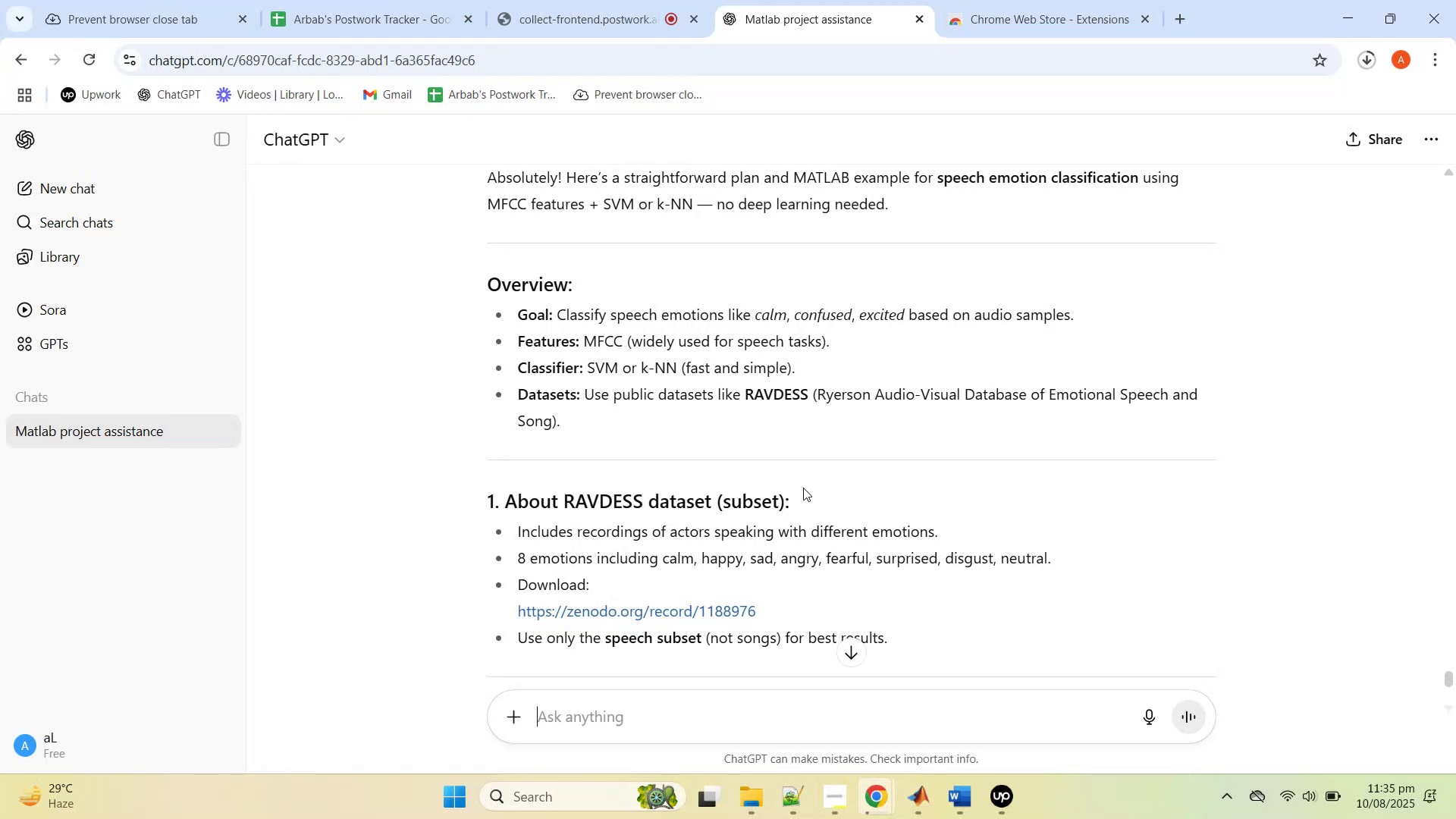 
wait(30.19)
 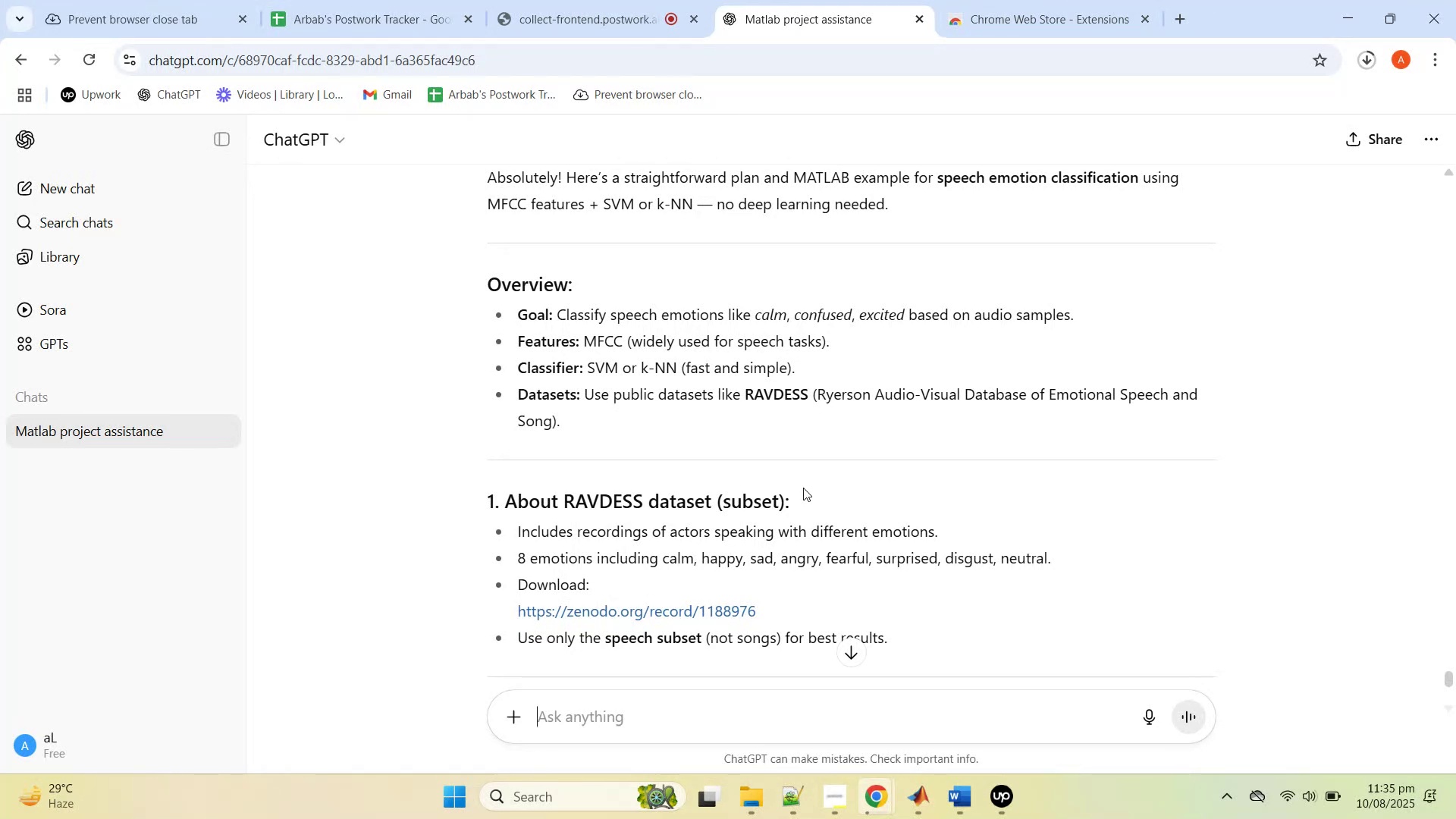 
left_click([803, 488])
 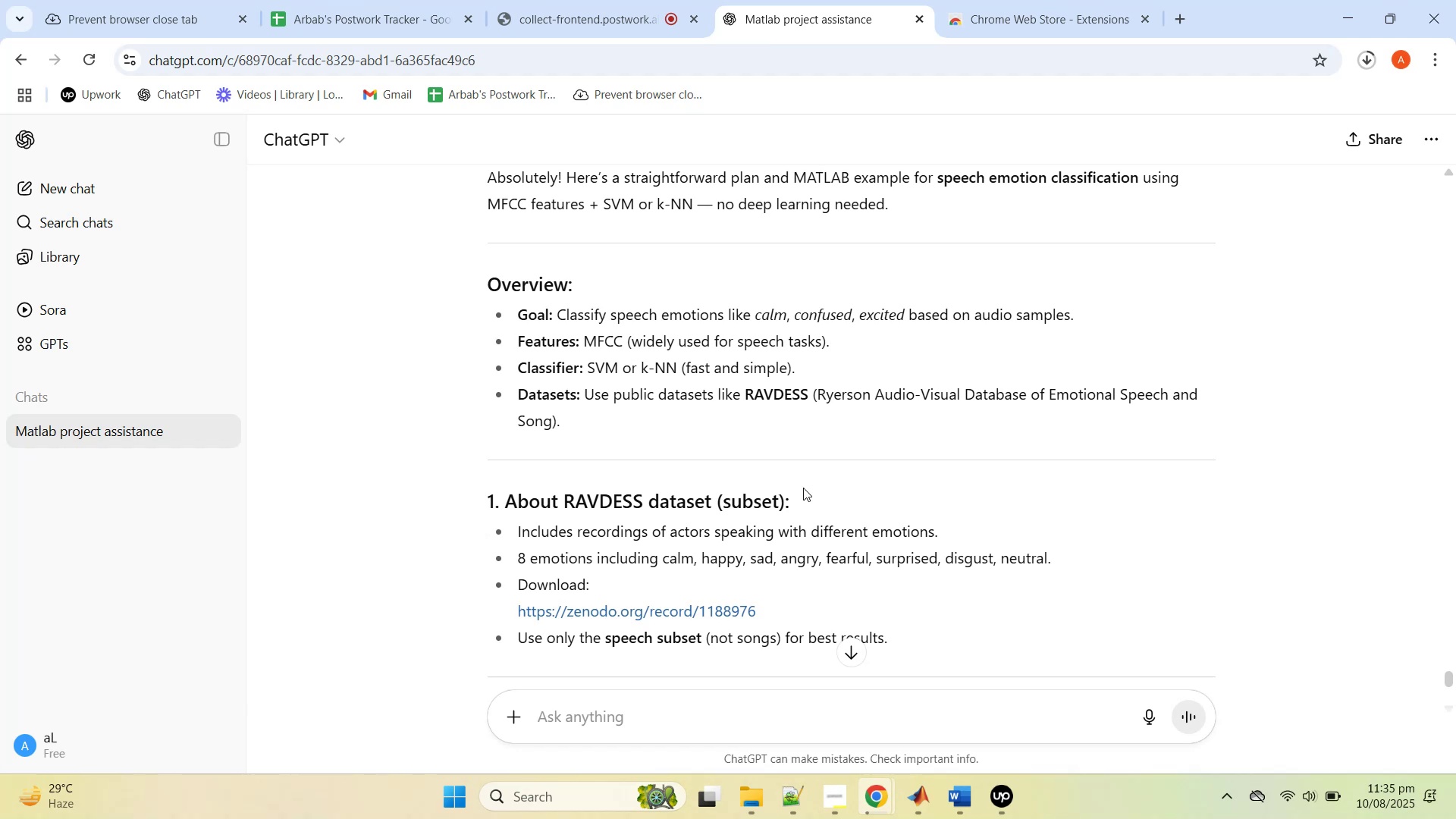 
scroll: coordinate [803, 488], scroll_direction: down, amount: 1.0
 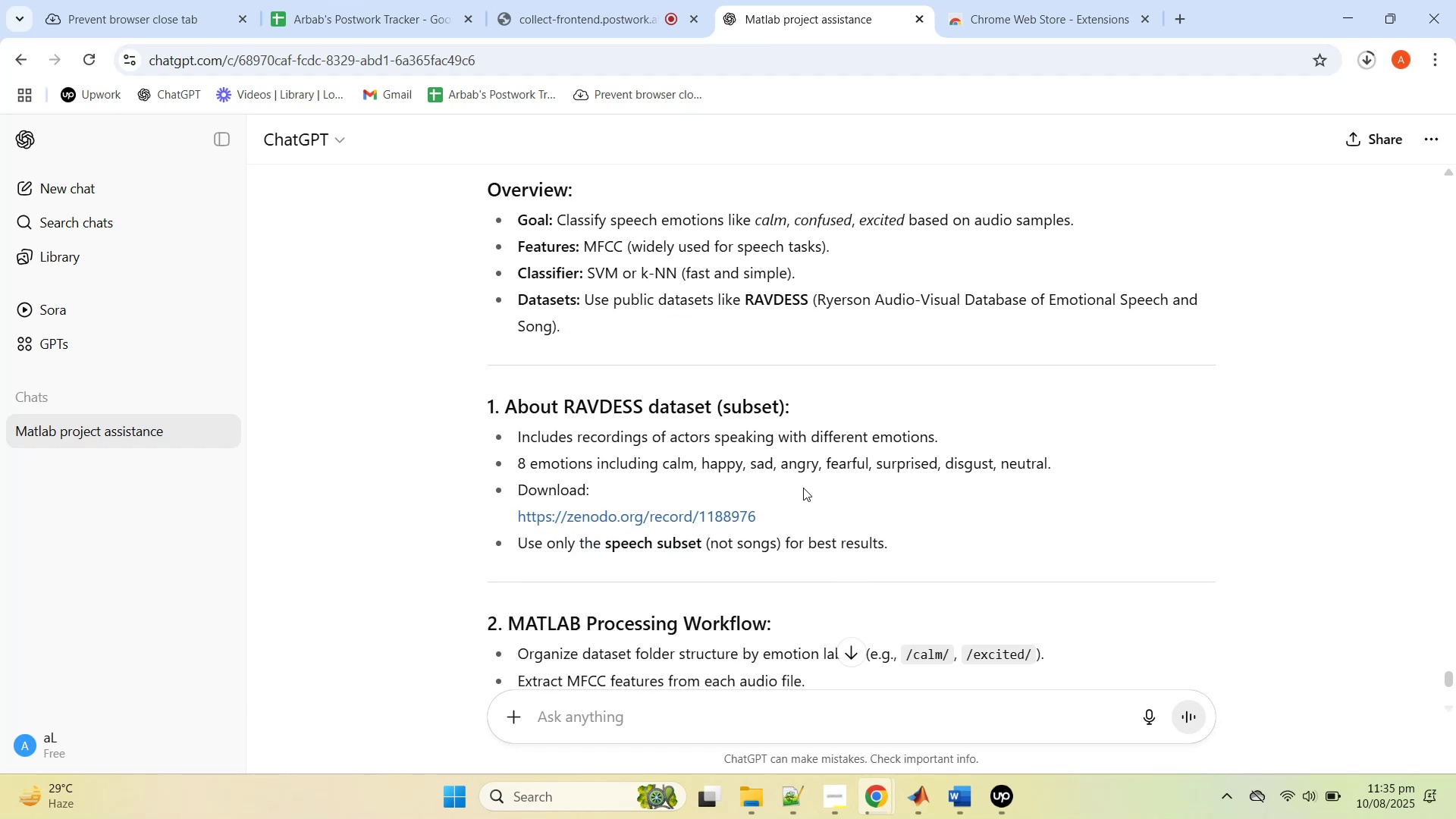 
scroll: coordinate [803, 488], scroll_direction: up, amount: 1.0
 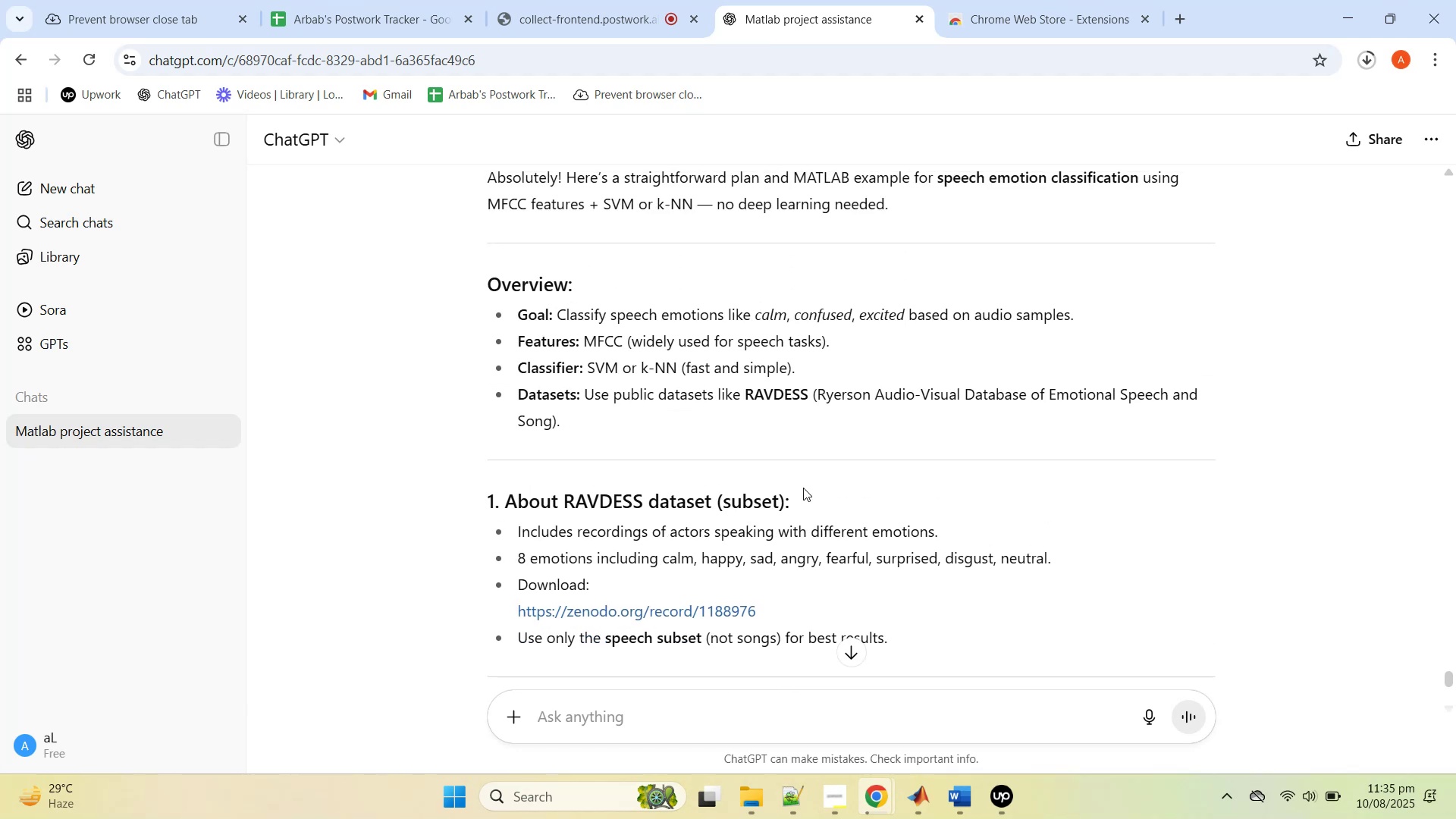 
wait(6.6)
 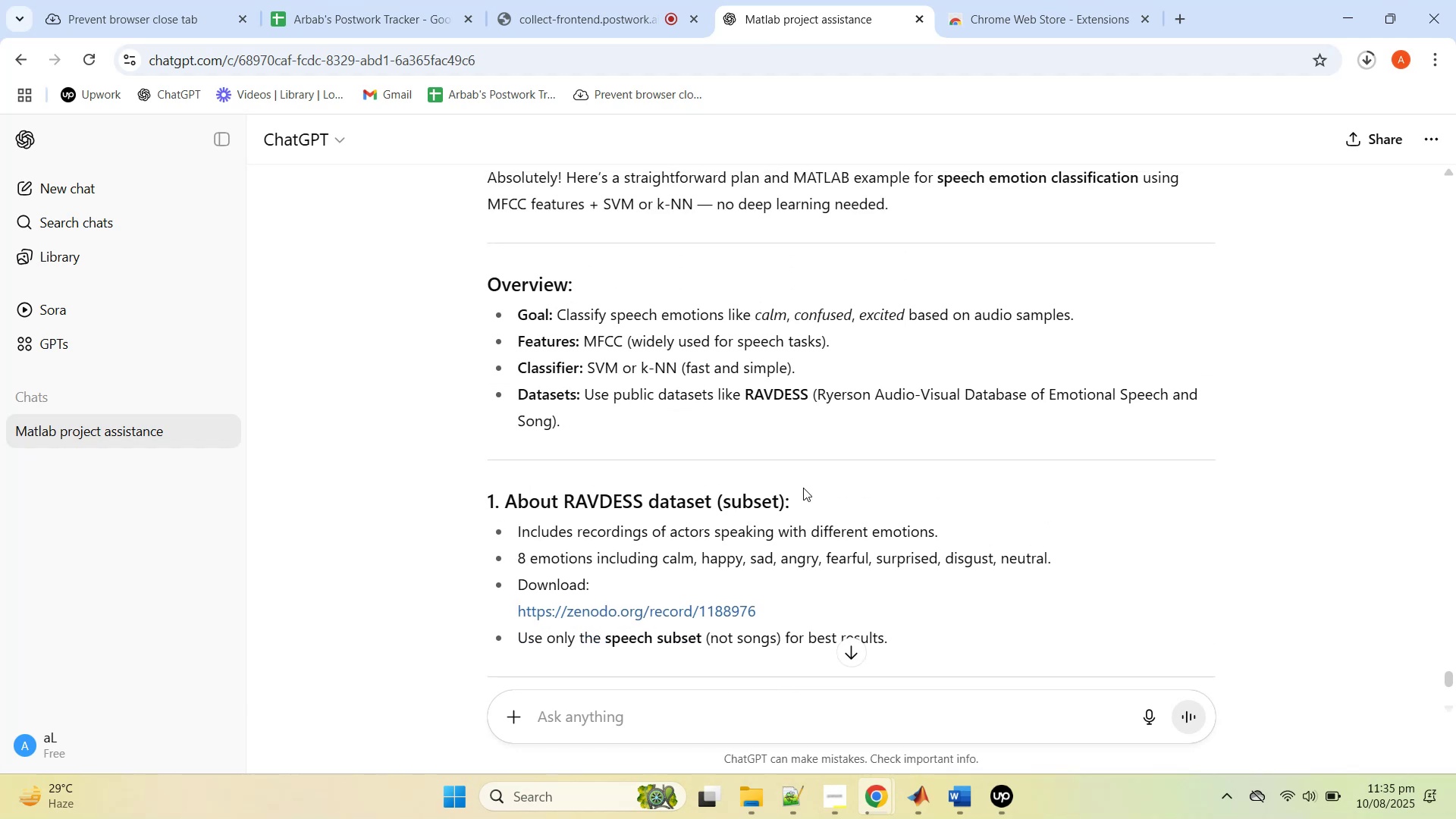 
left_click([803, 488])
 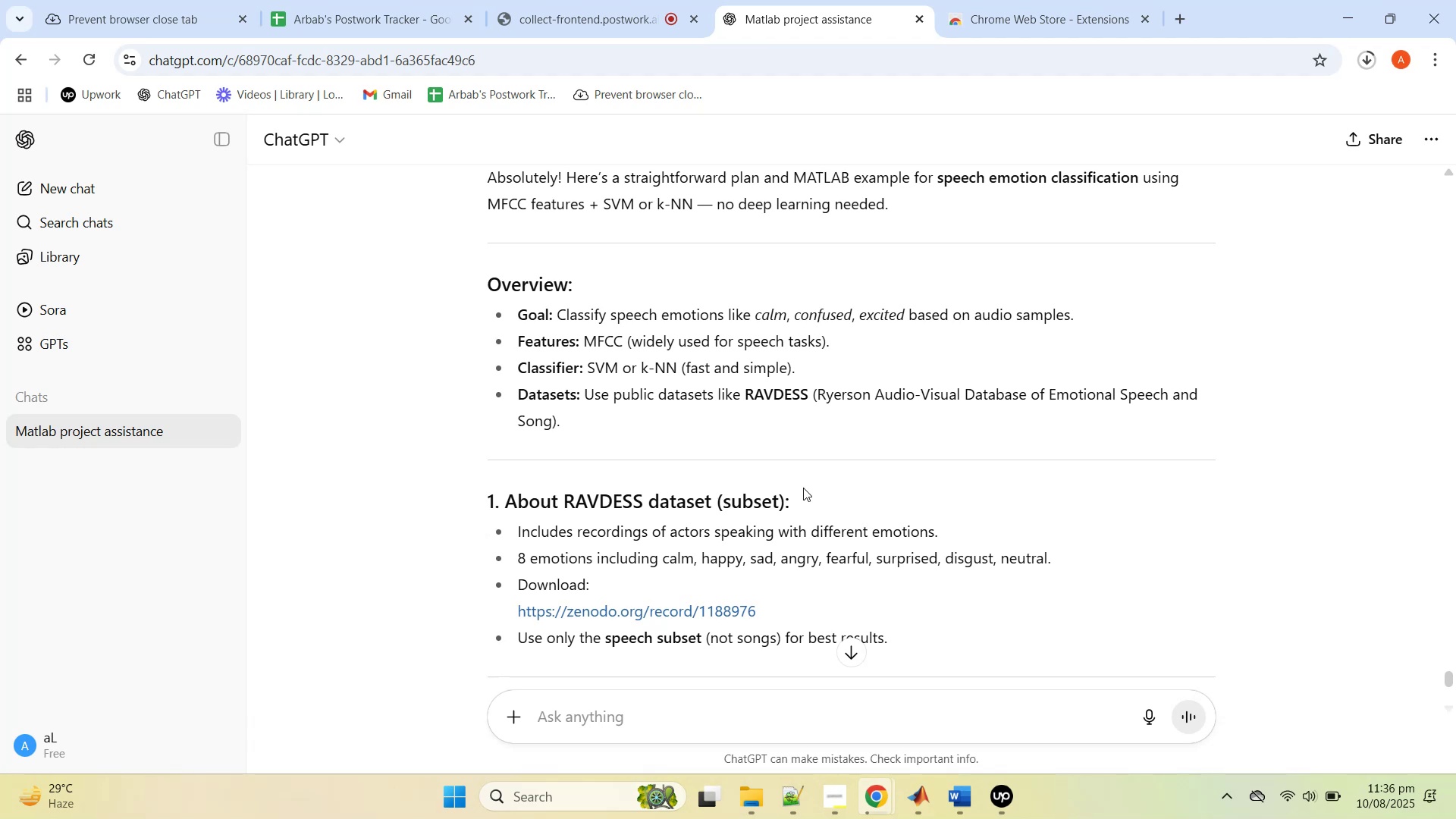 
wait(14.38)
 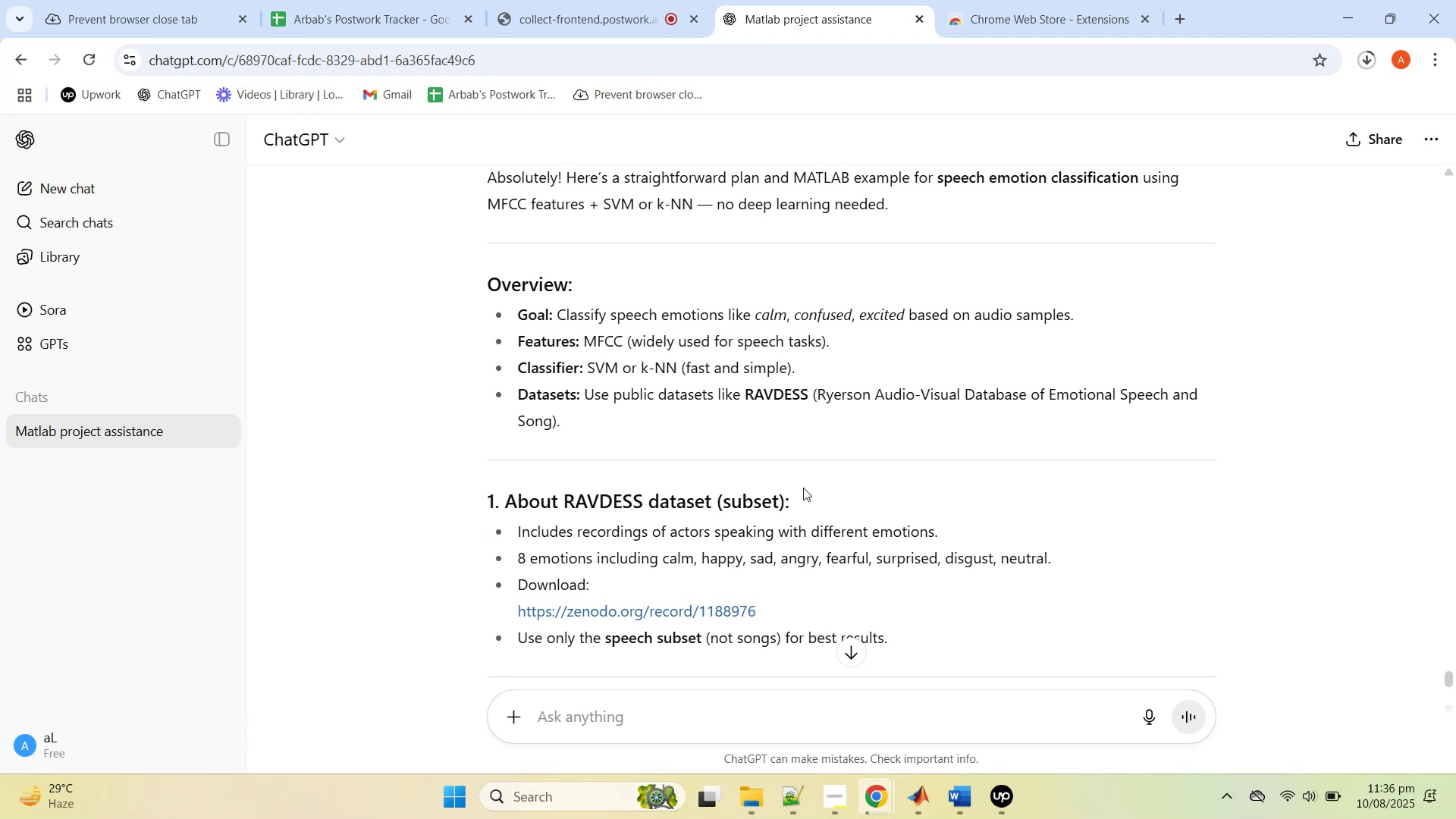 
left_click([803, 488])
 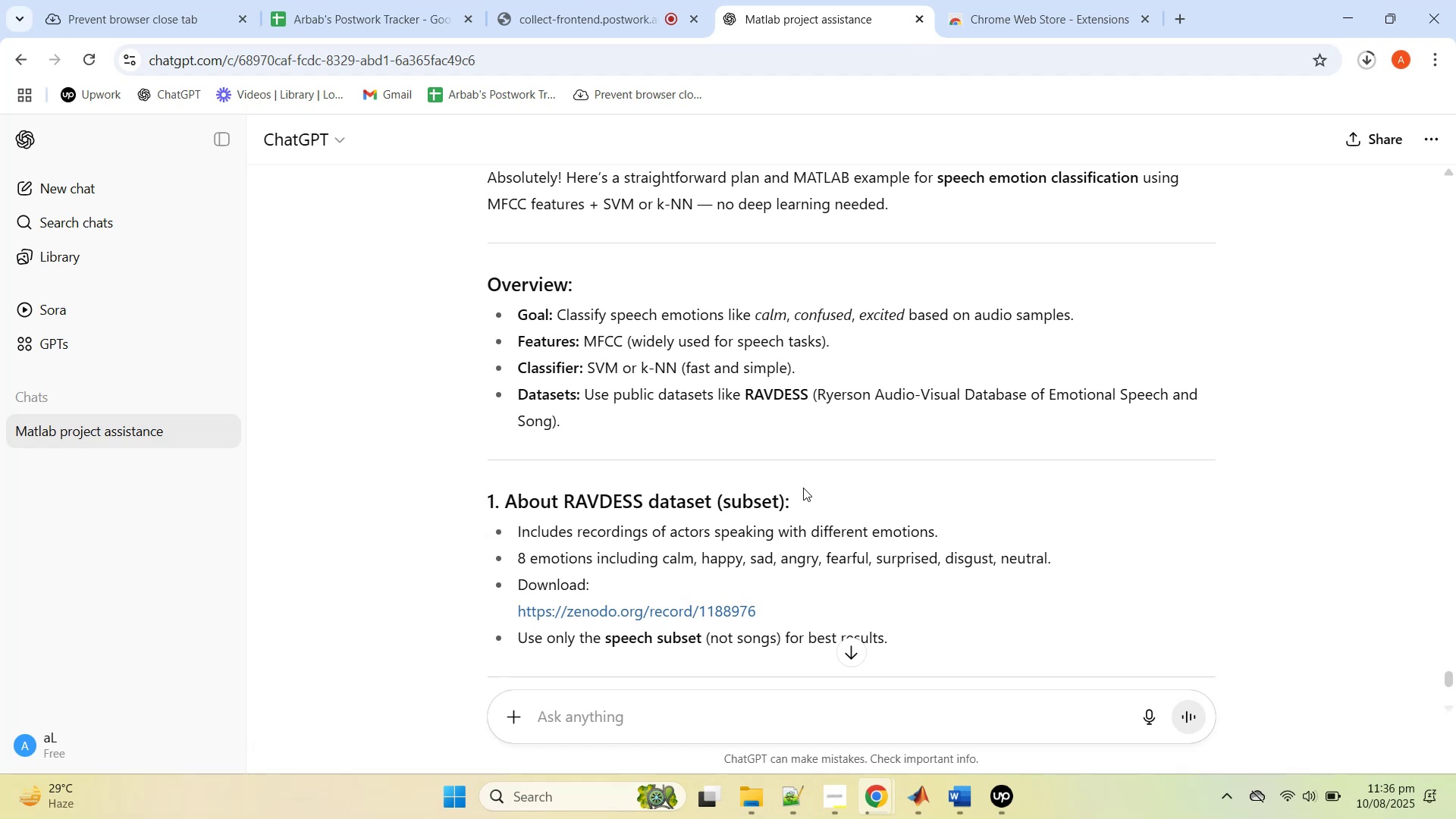 
scroll: coordinate [803, 488], scroll_direction: down, amount: 2.0
 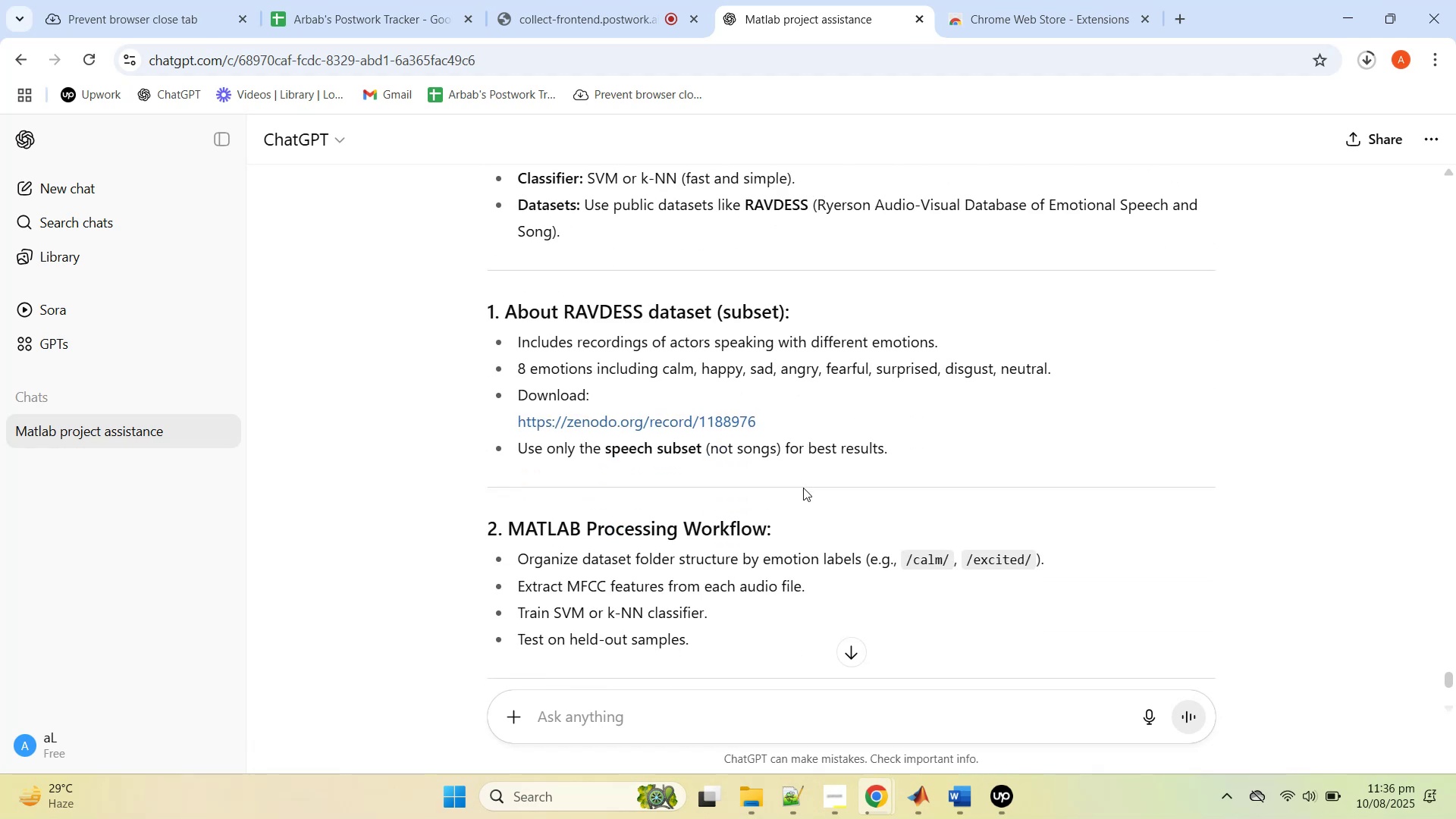 
scroll: coordinate [803, 488], scroll_direction: up, amount: 2.0
 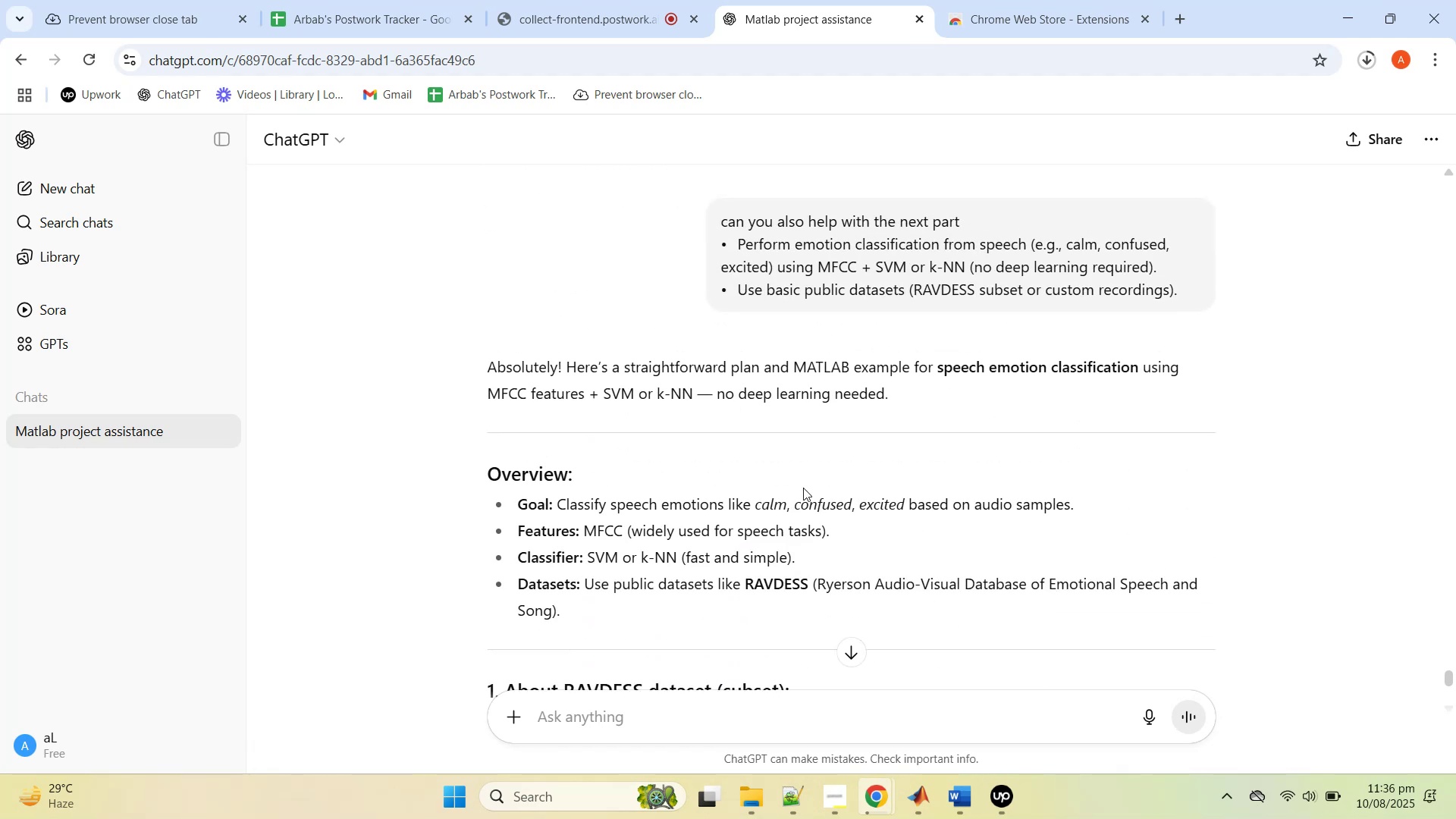 
scroll: coordinate [803, 488], scroll_direction: down, amount: 1.0
 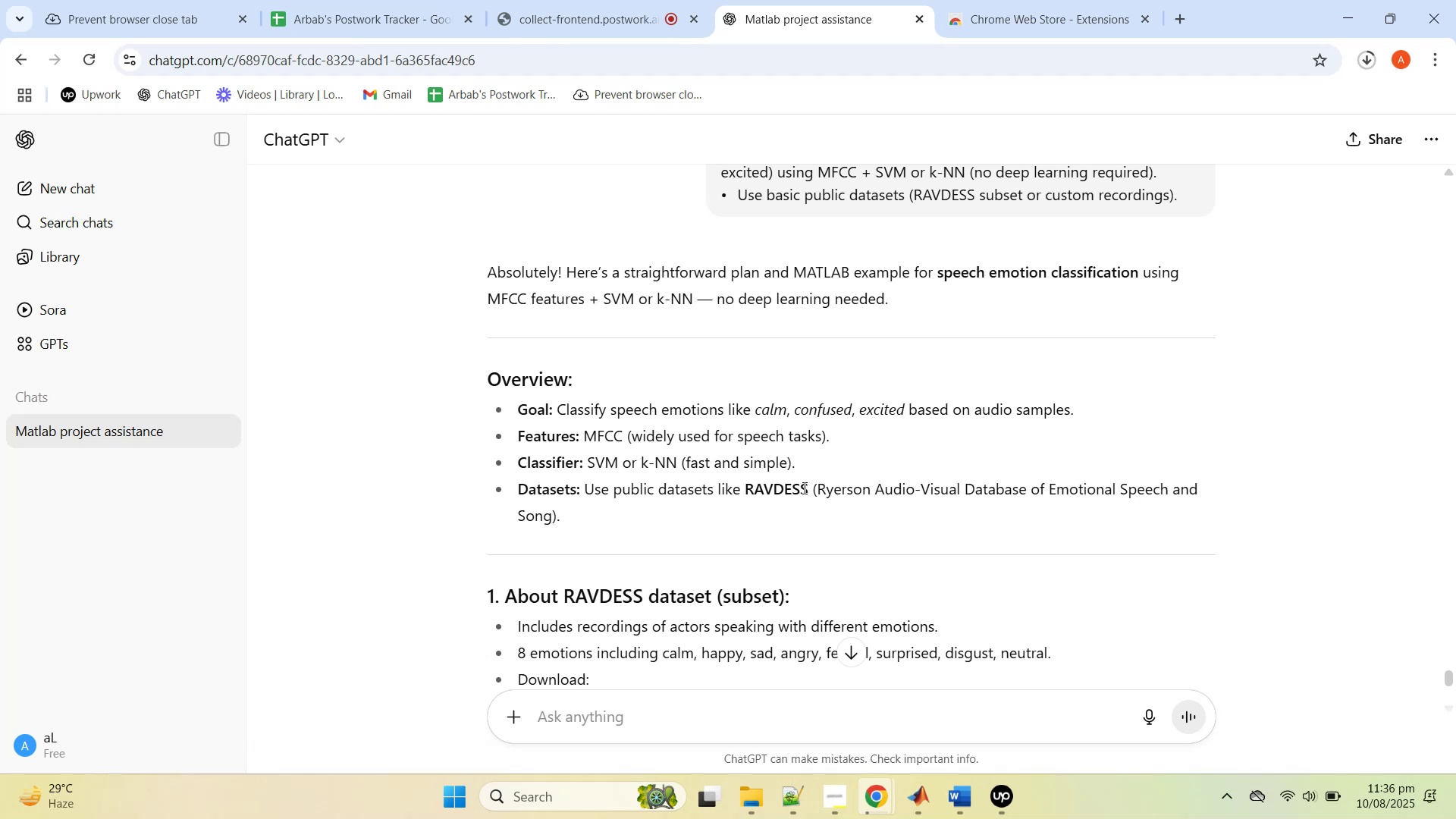 
wait(34.73)
 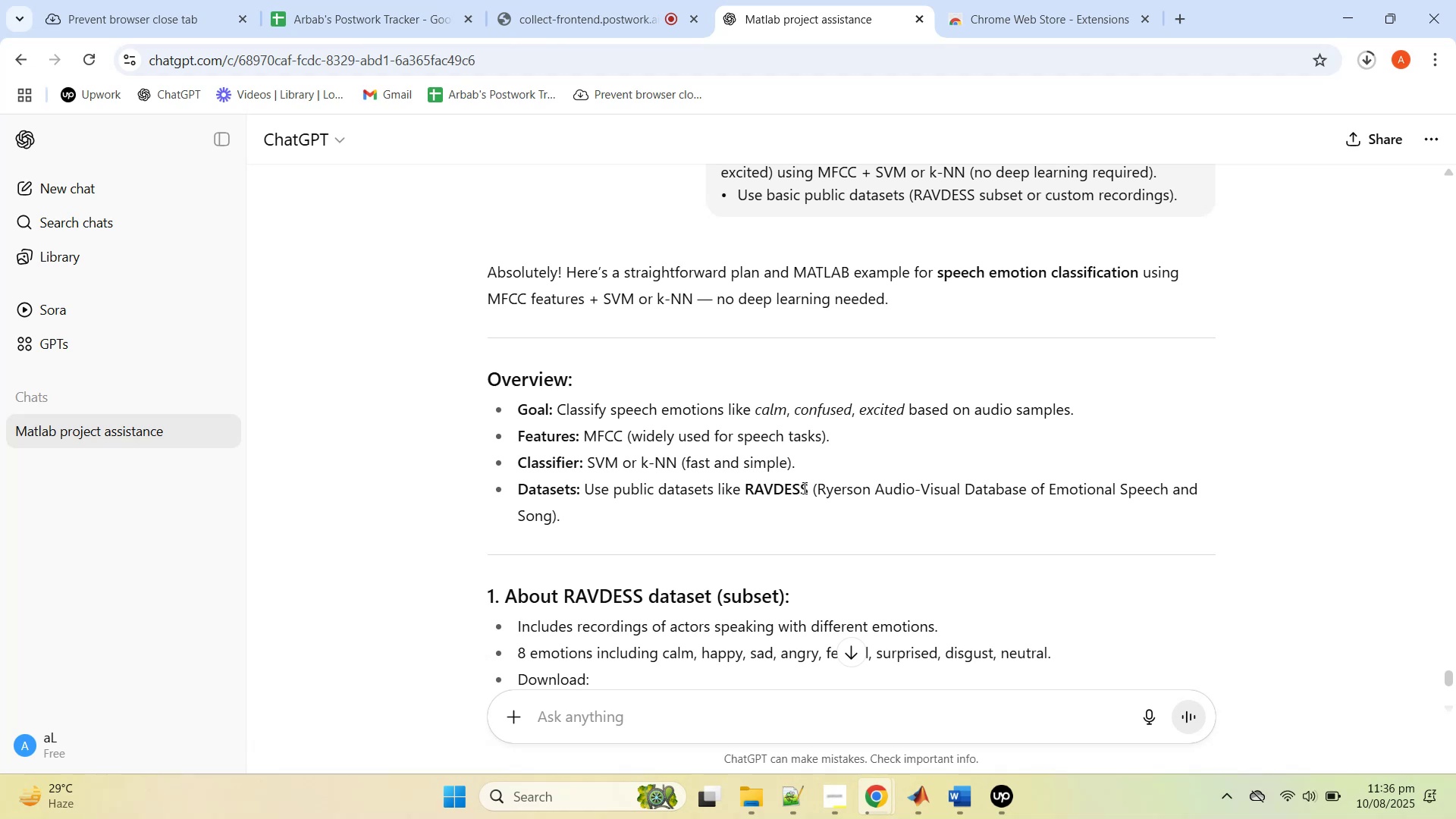 
left_click([803, 488])
 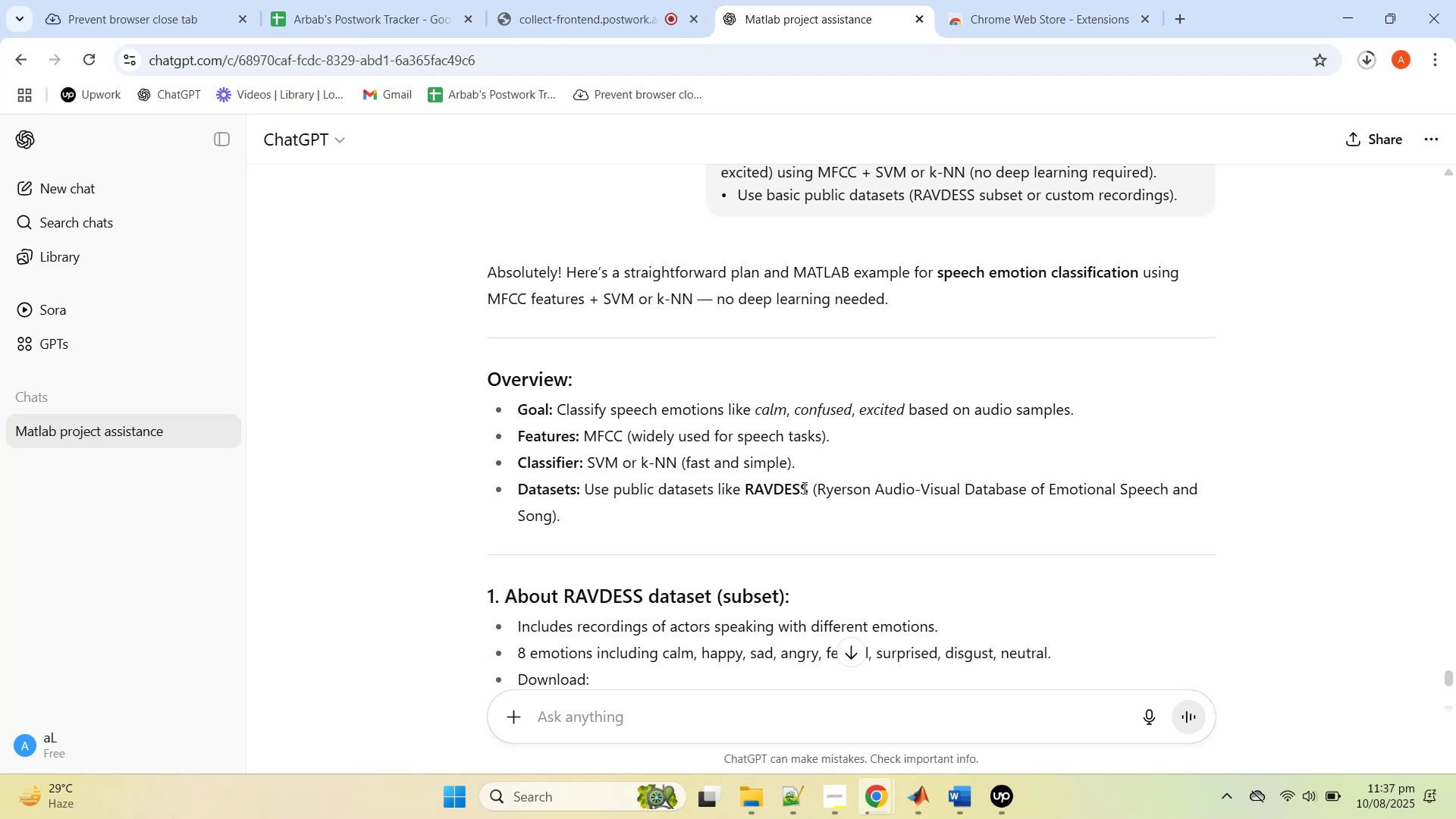 
wait(10.65)
 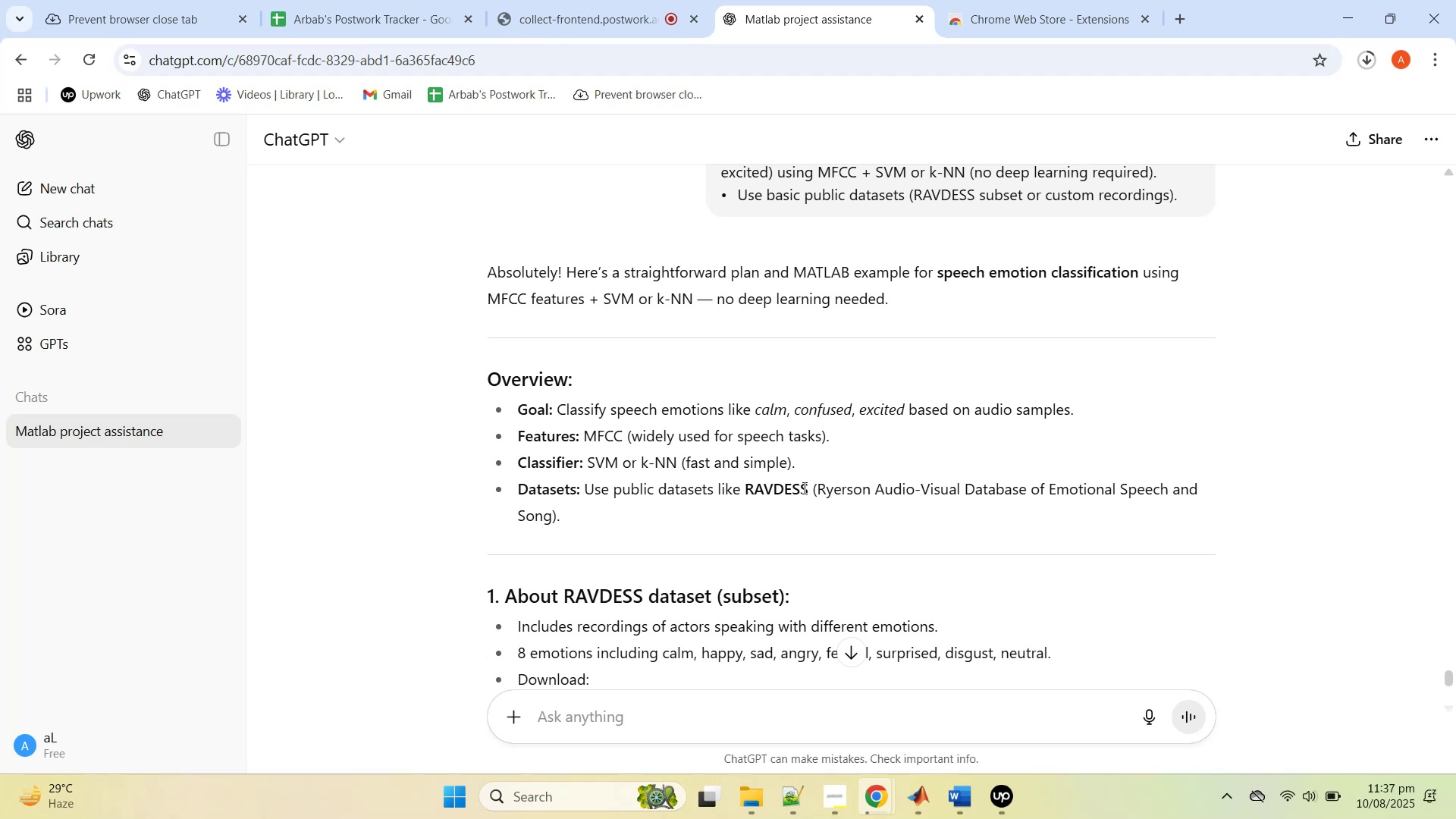 
scroll: coordinate [803, 488], scroll_direction: down, amount: 1.0
 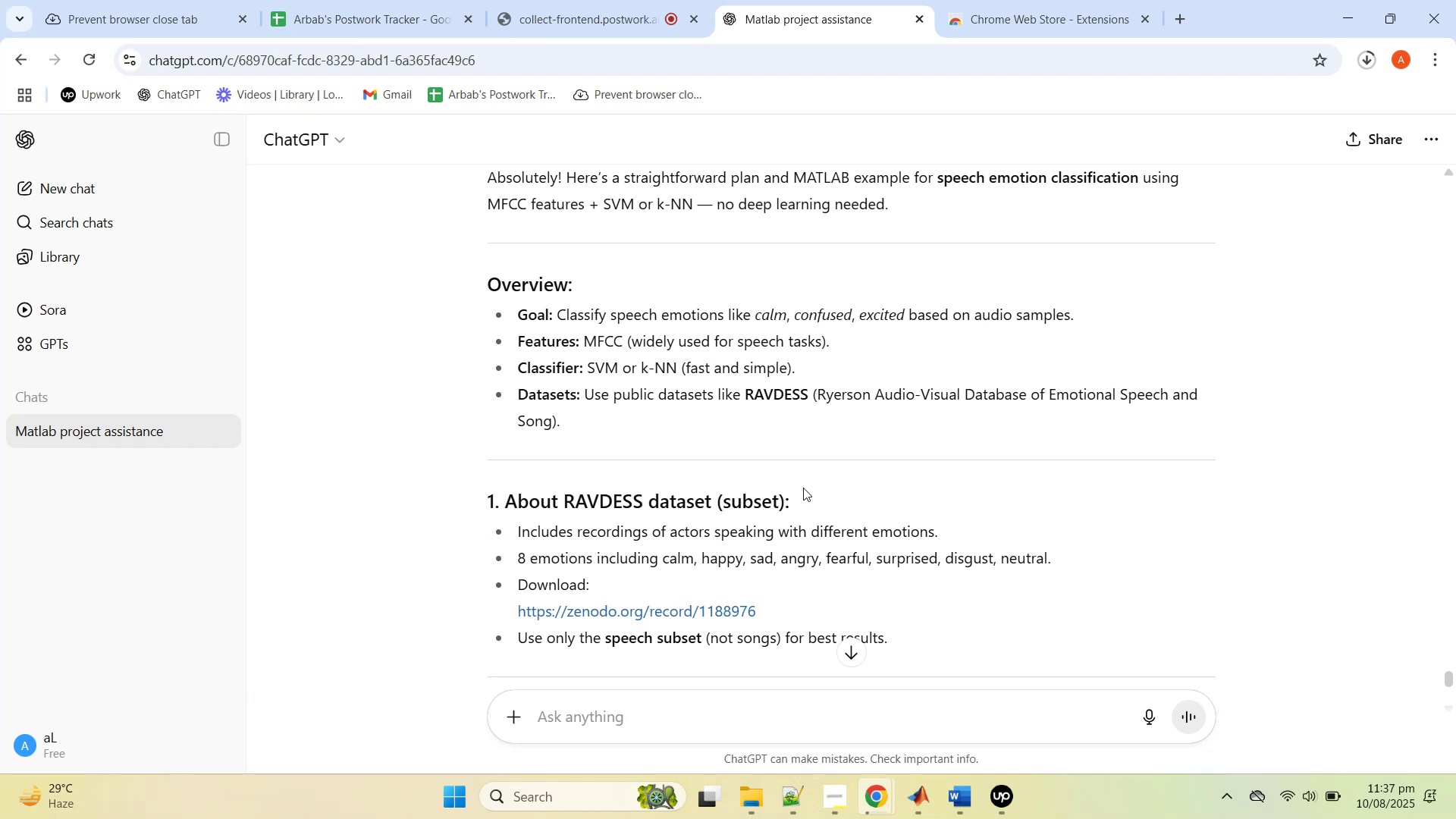 
wait(11.11)
 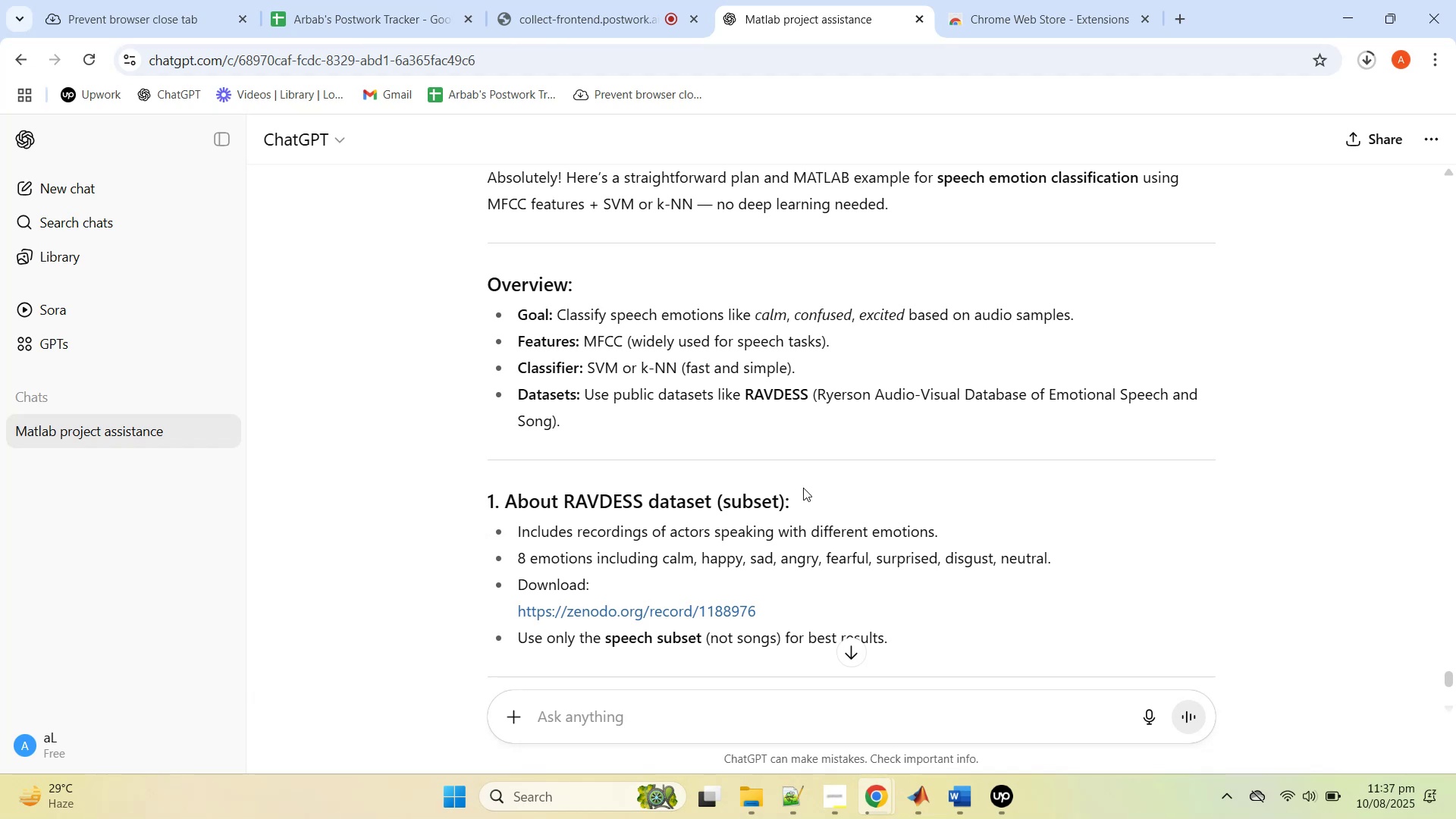 
left_click([803, 488])
 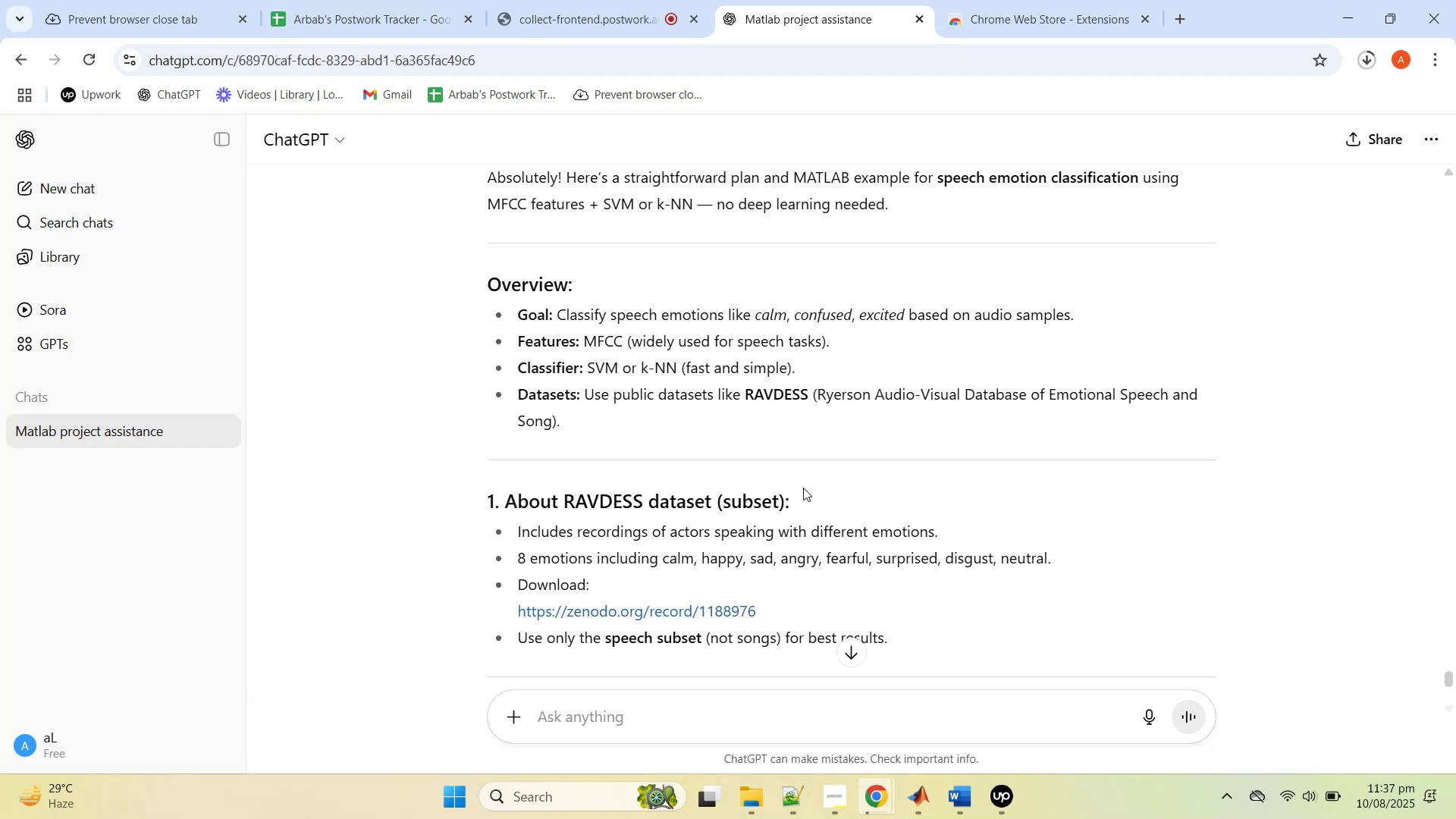 
scroll: coordinate [803, 488], scroll_direction: down, amount: 1.0
 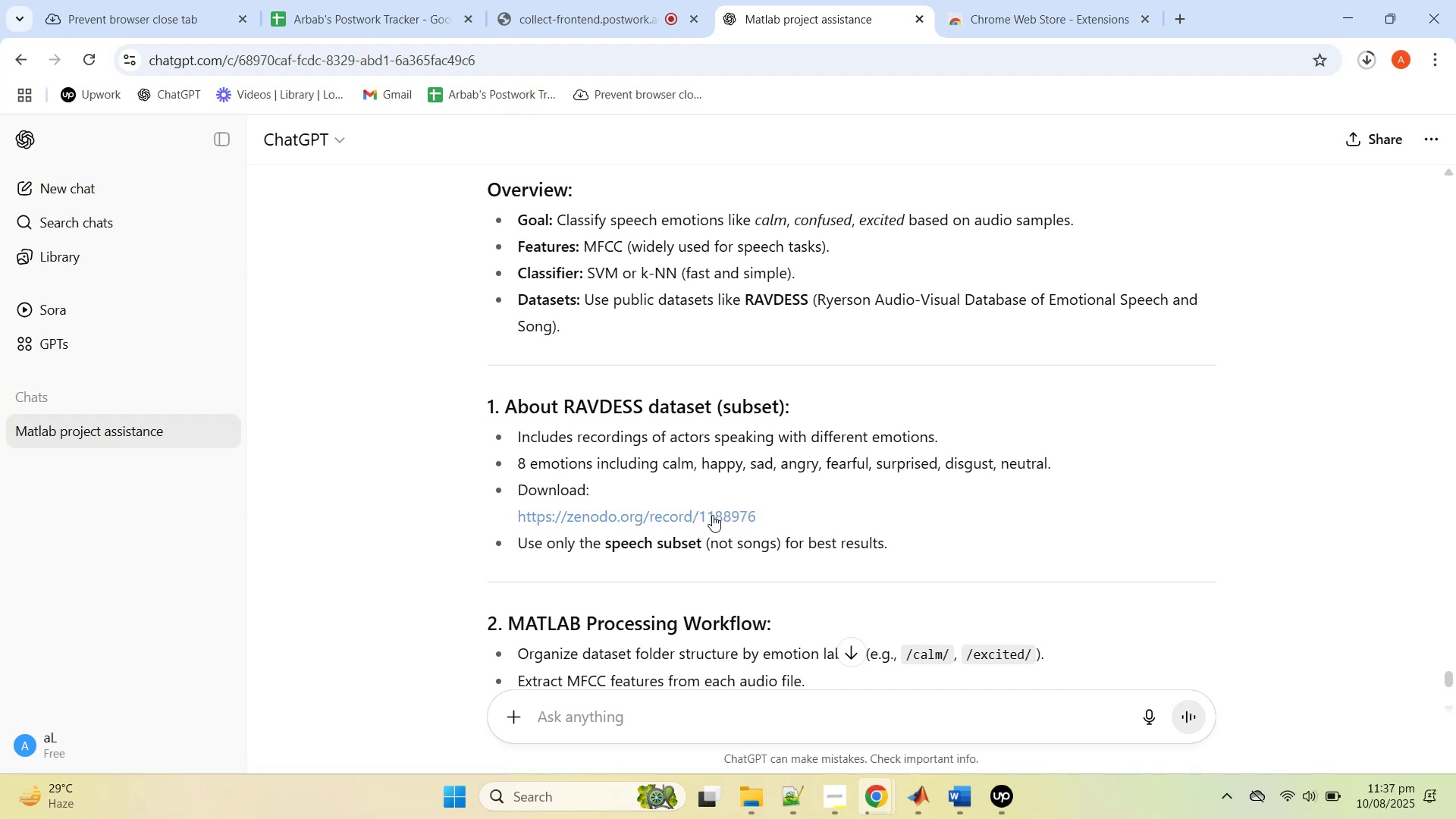 
middle_click([712, 515])
 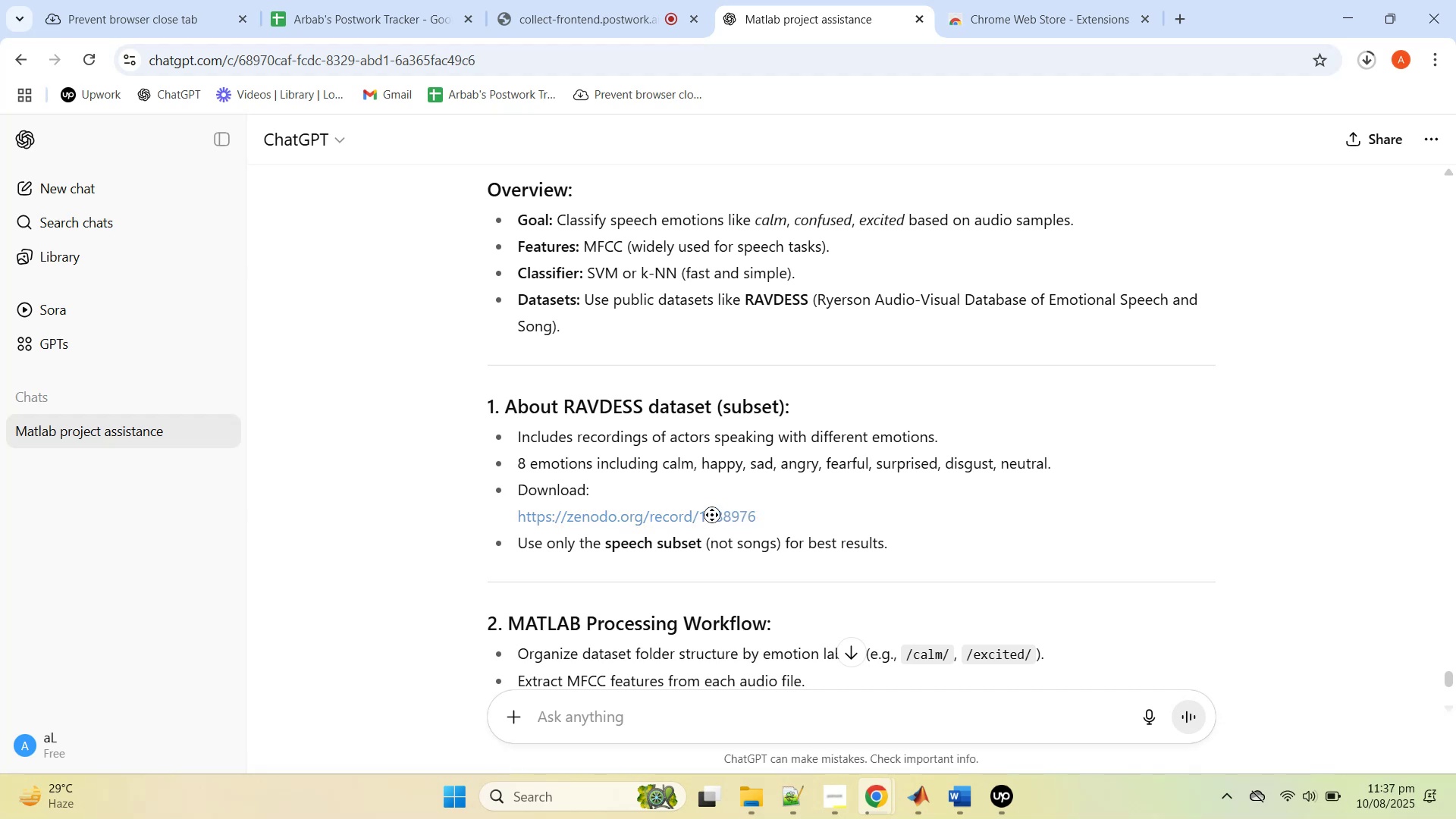 
left_click([712, 515])
 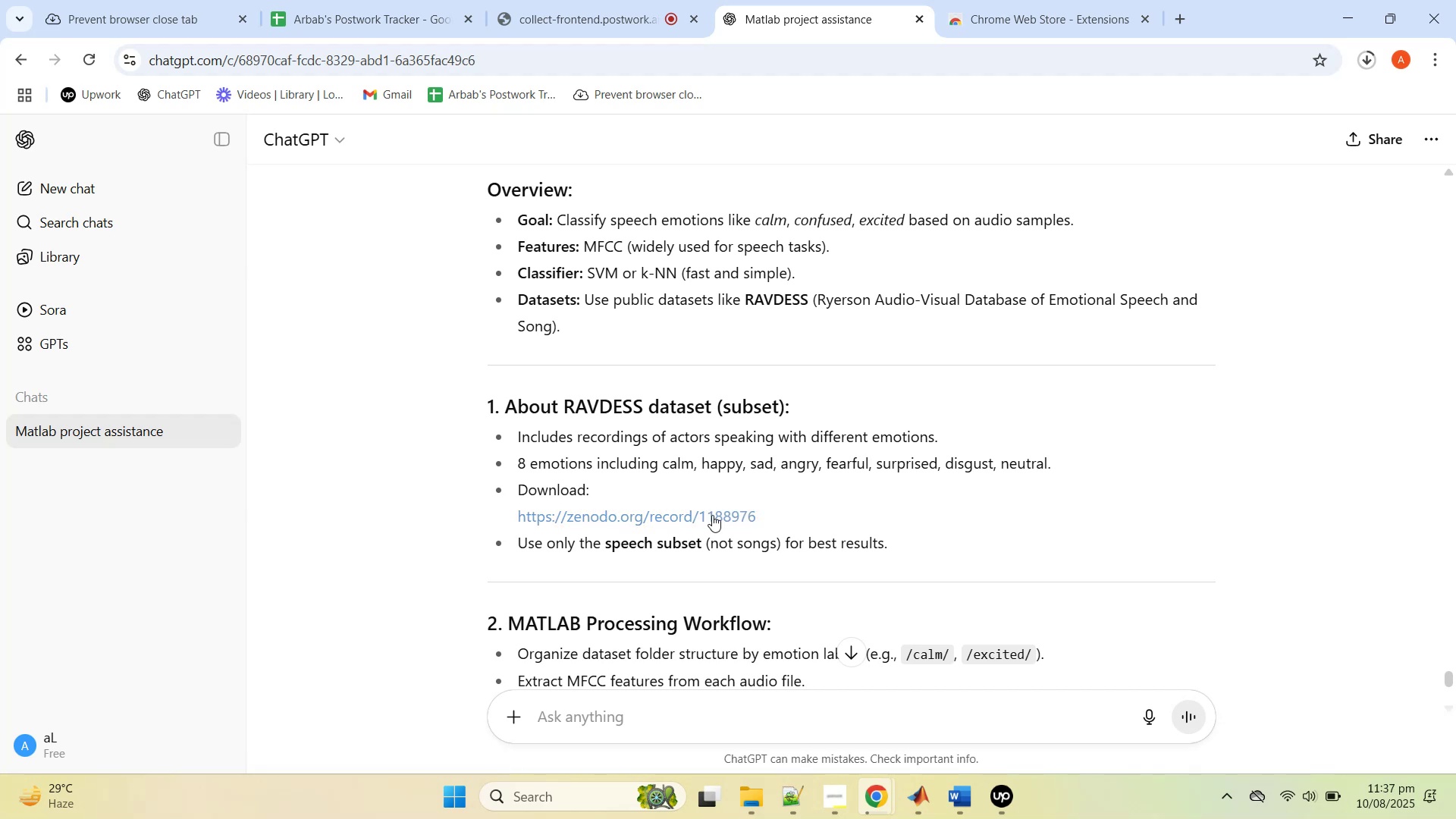 
left_click([712, 515])
 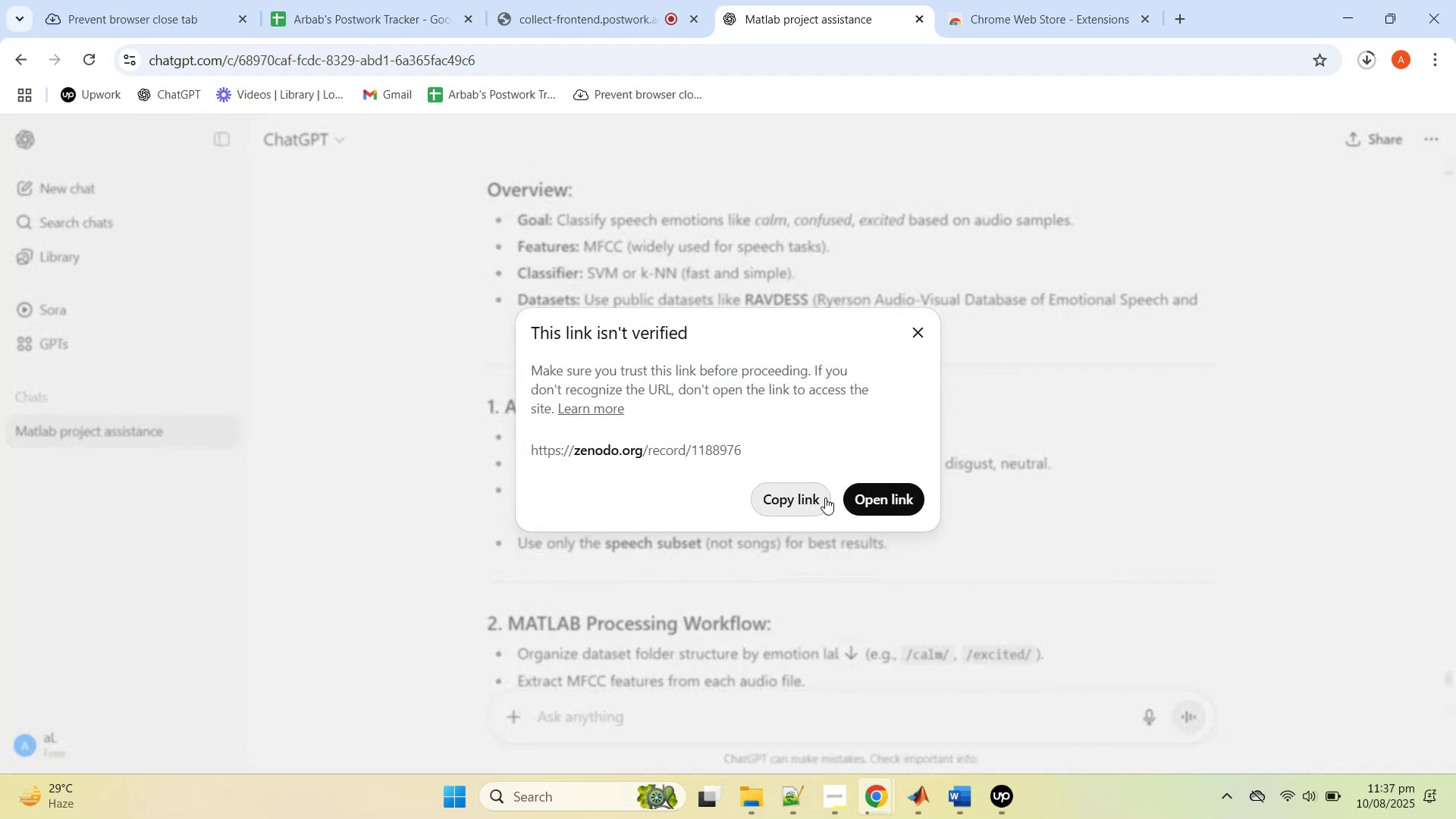 
left_click([855, 501])
 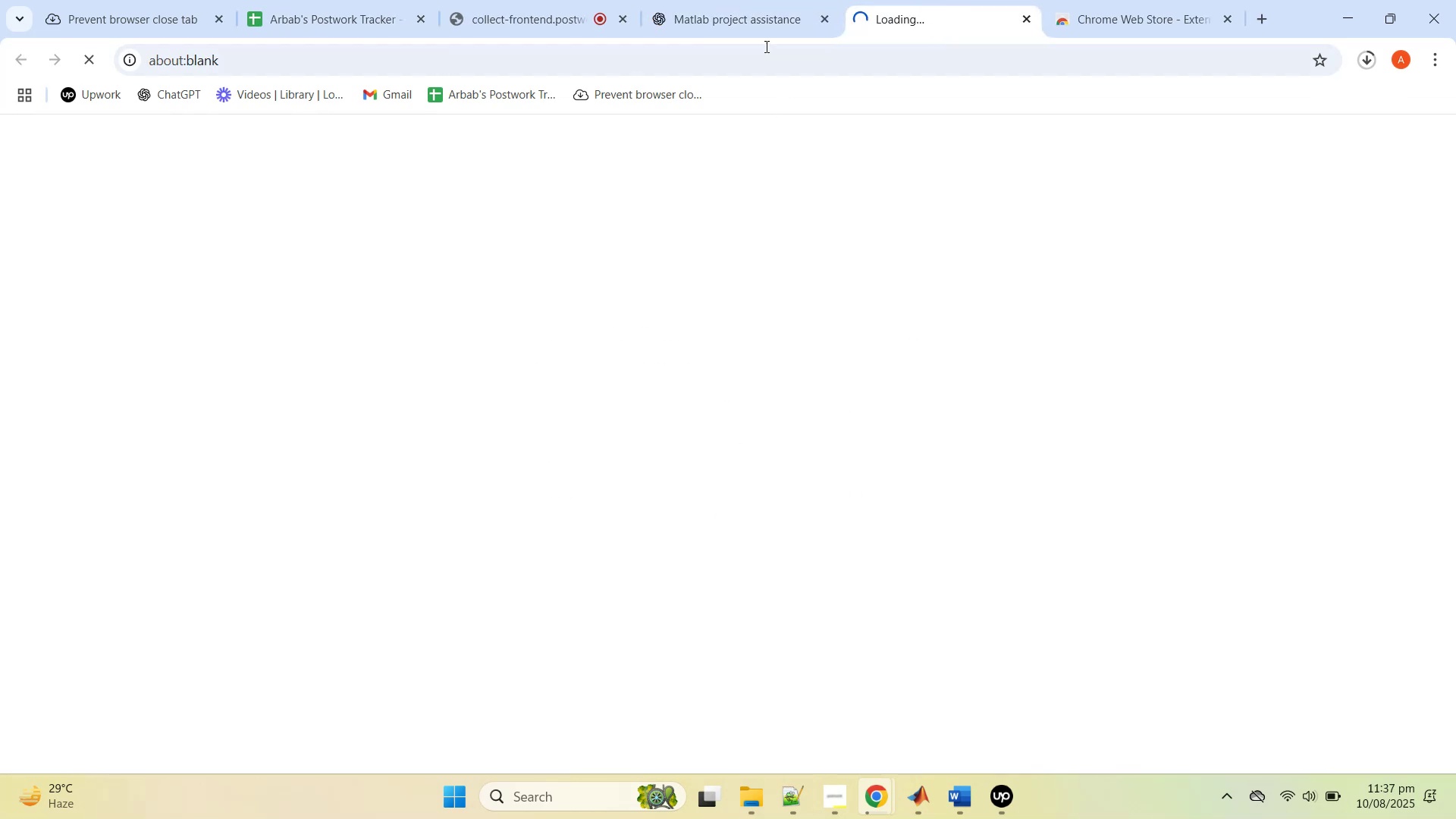 
left_click([751, 2])
 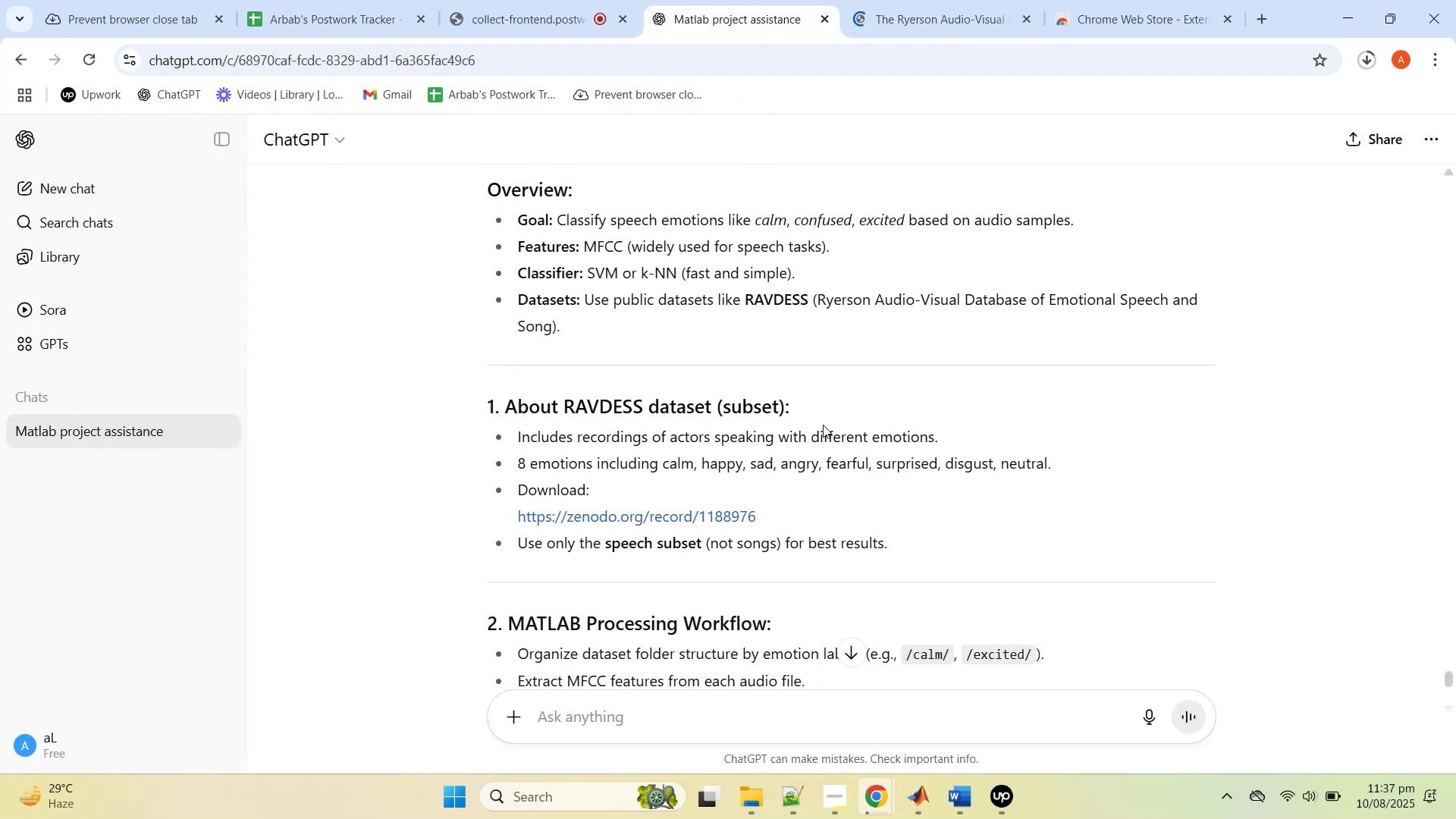 
scroll: coordinate [823, 425], scroll_direction: down, amount: 3.0
 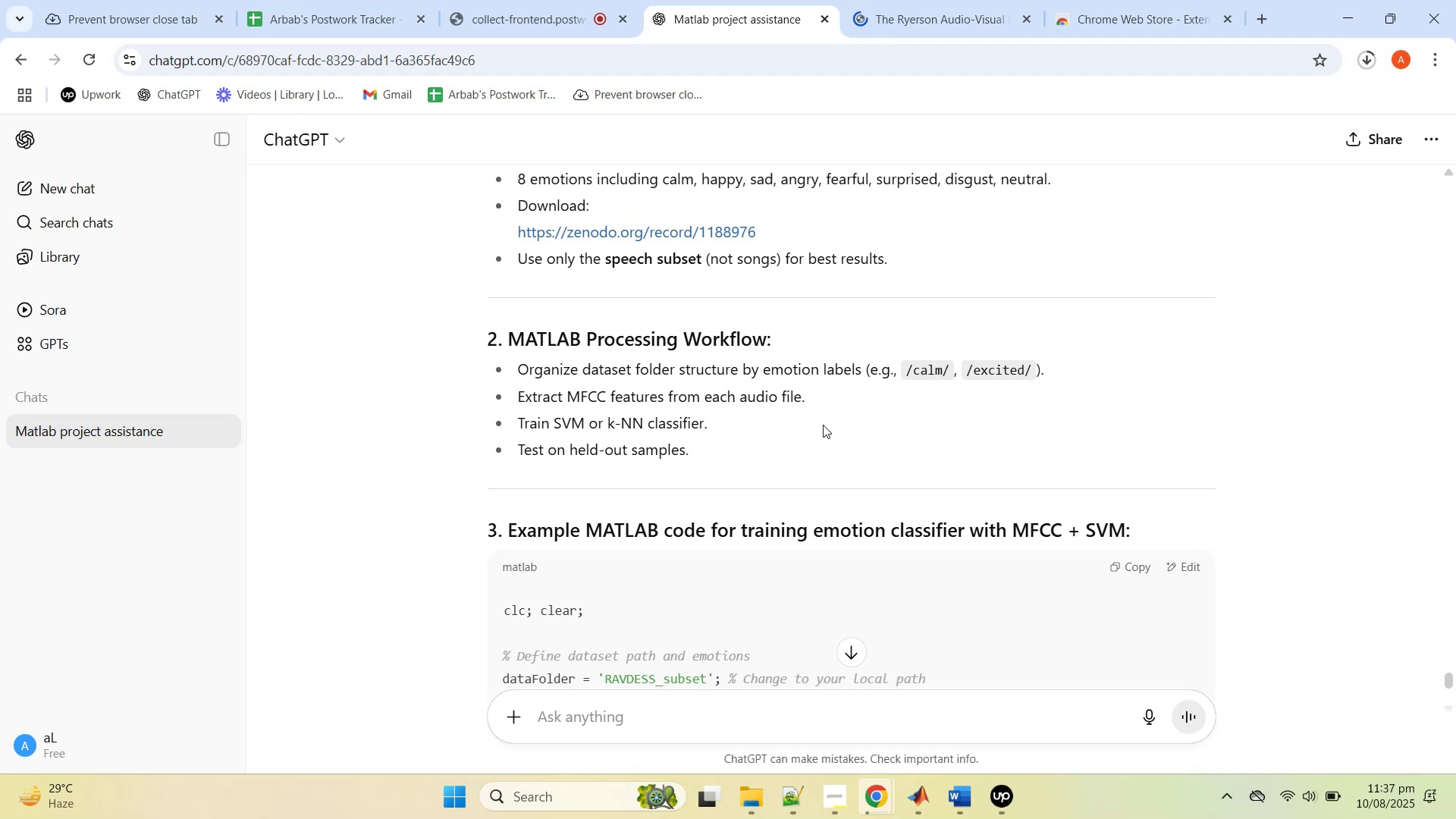 
scroll: coordinate [823, 425], scroll_direction: up, amount: 1.0
 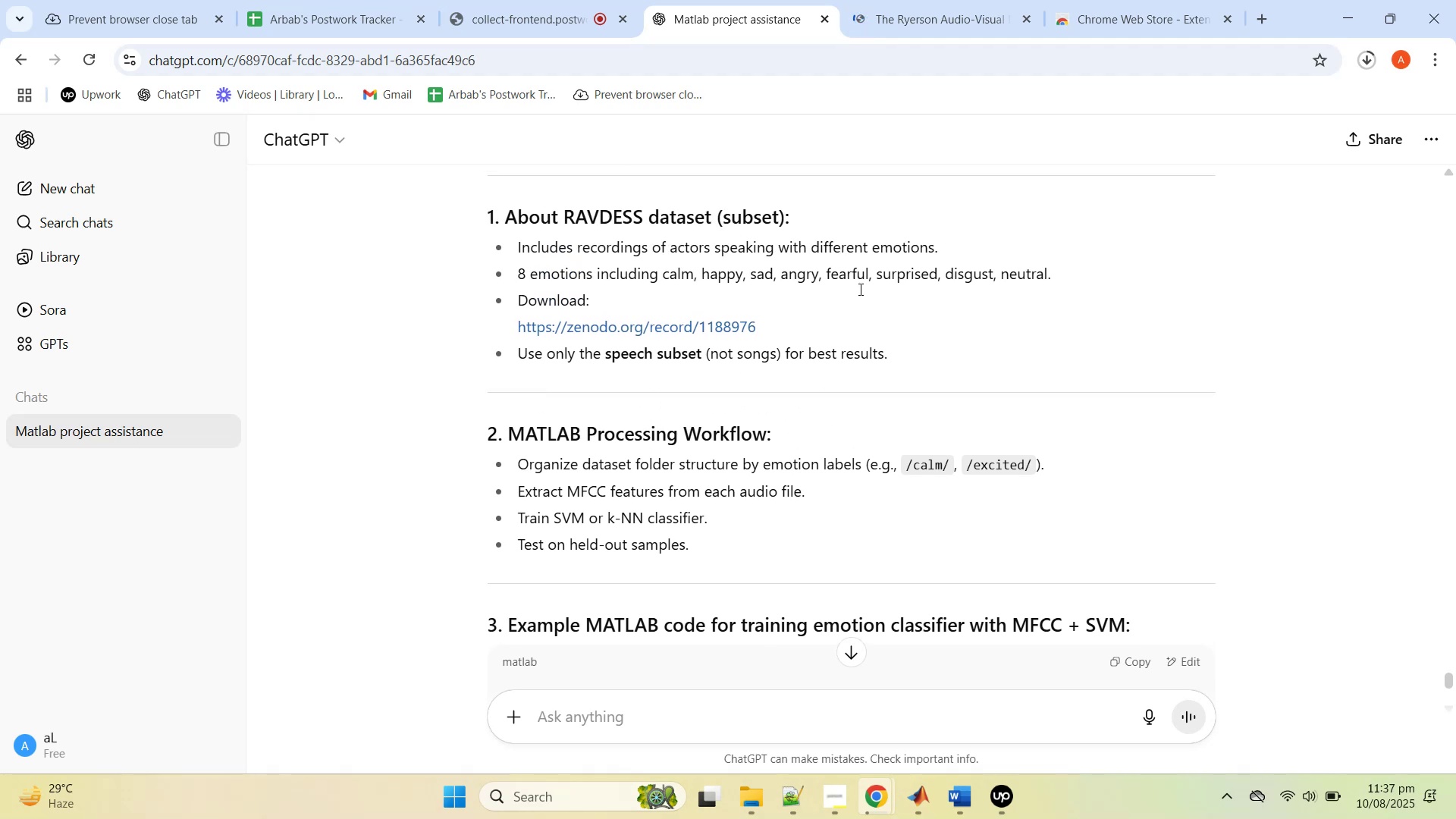 
left_click([918, 0])
 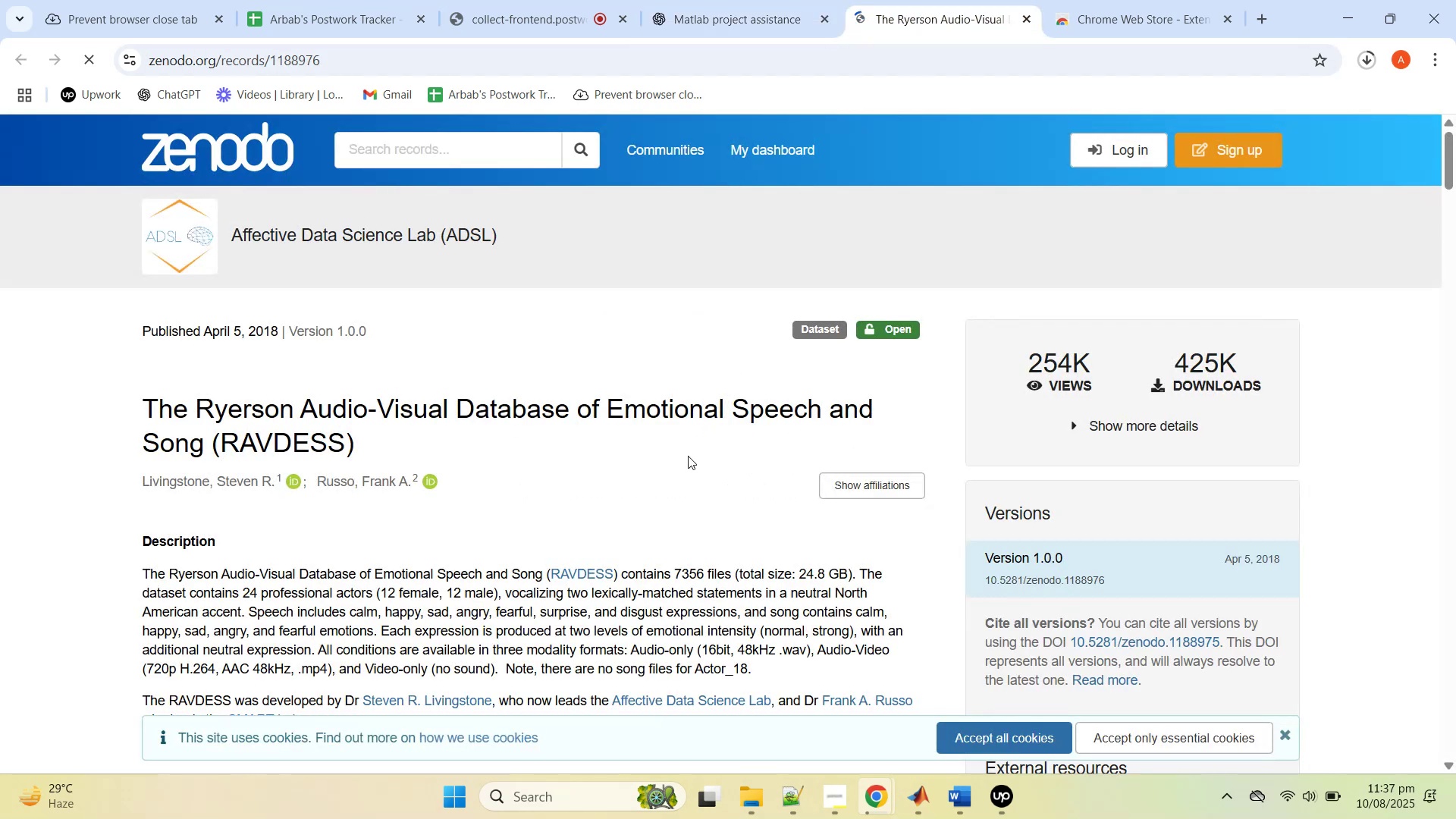 
scroll: coordinate [688, 456], scroll_direction: down, amount: 12.0
 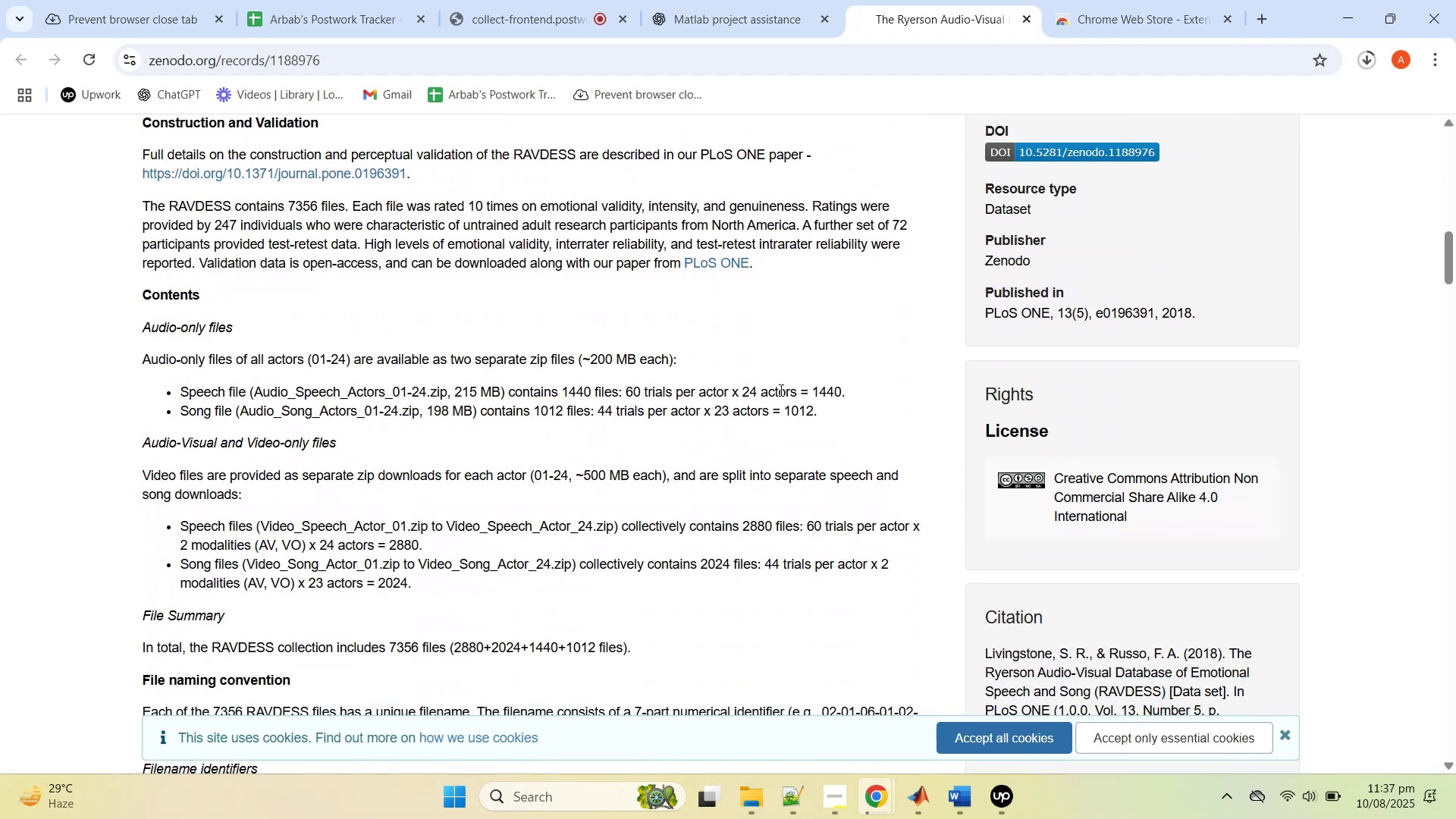 
wait(7.6)
 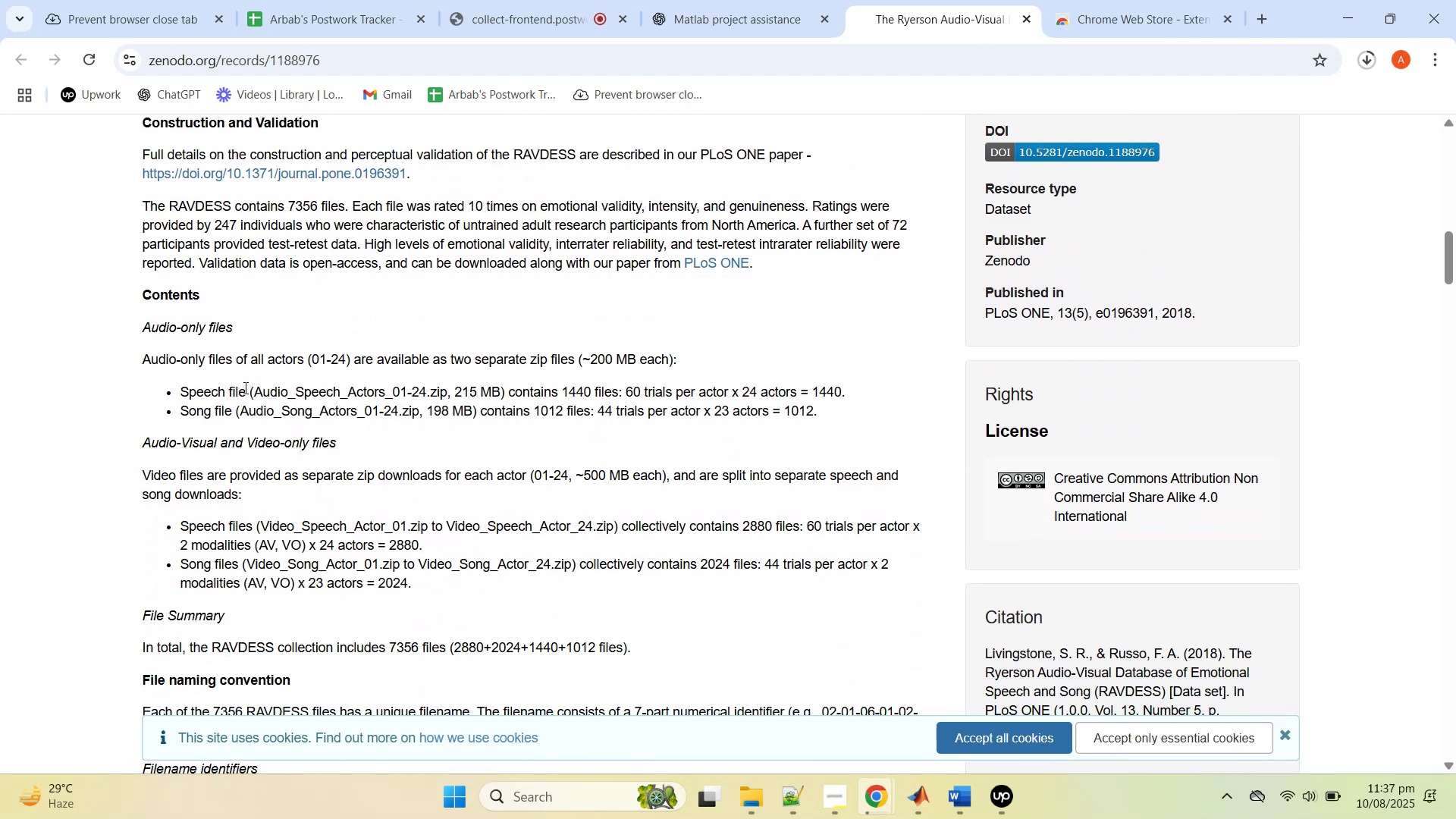 
scroll: coordinate [400, 473], scroll_direction: down, amount: 8.0
 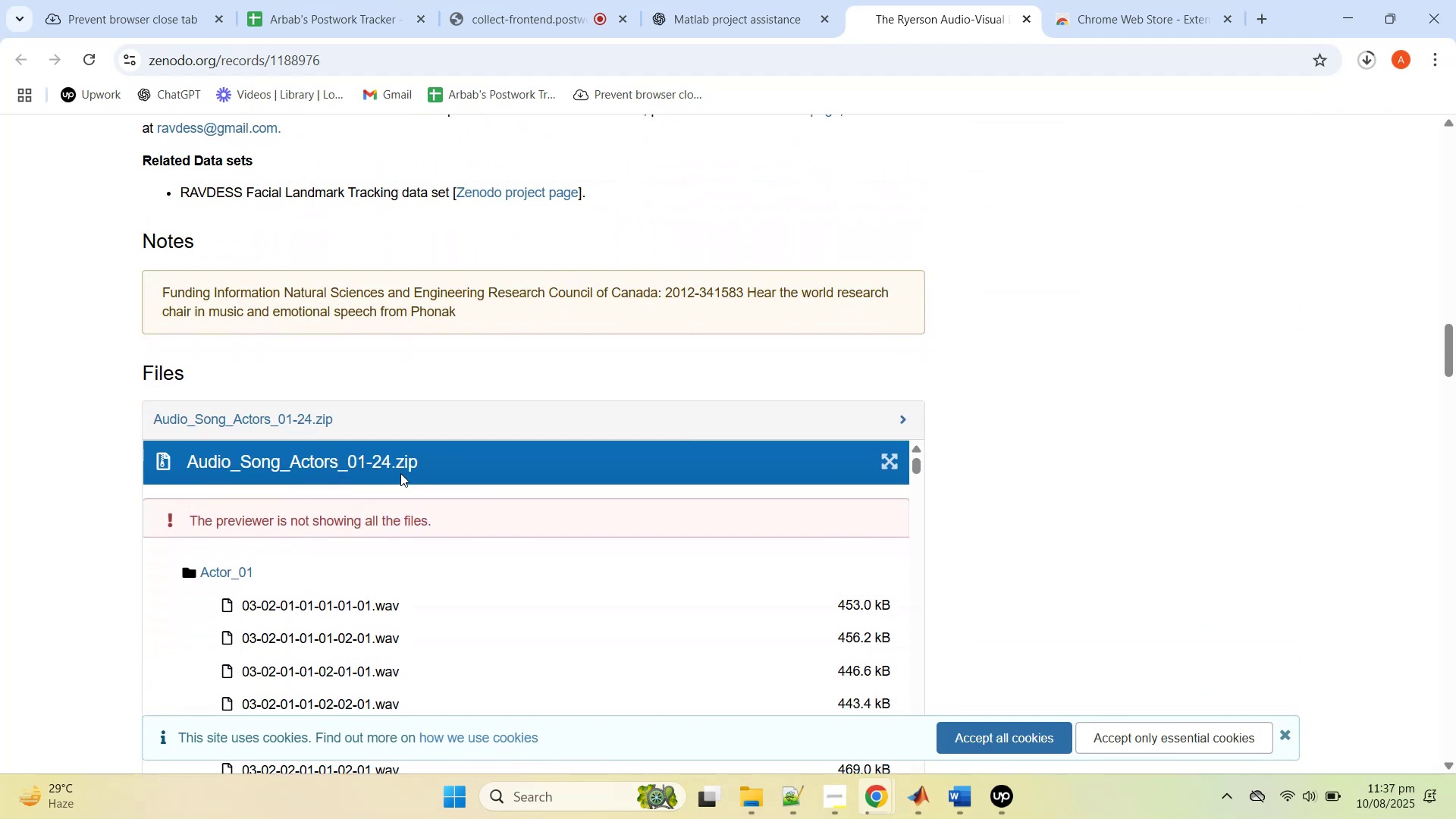 
scroll: coordinate [415, 462], scroll_direction: none, amount: 0.0
 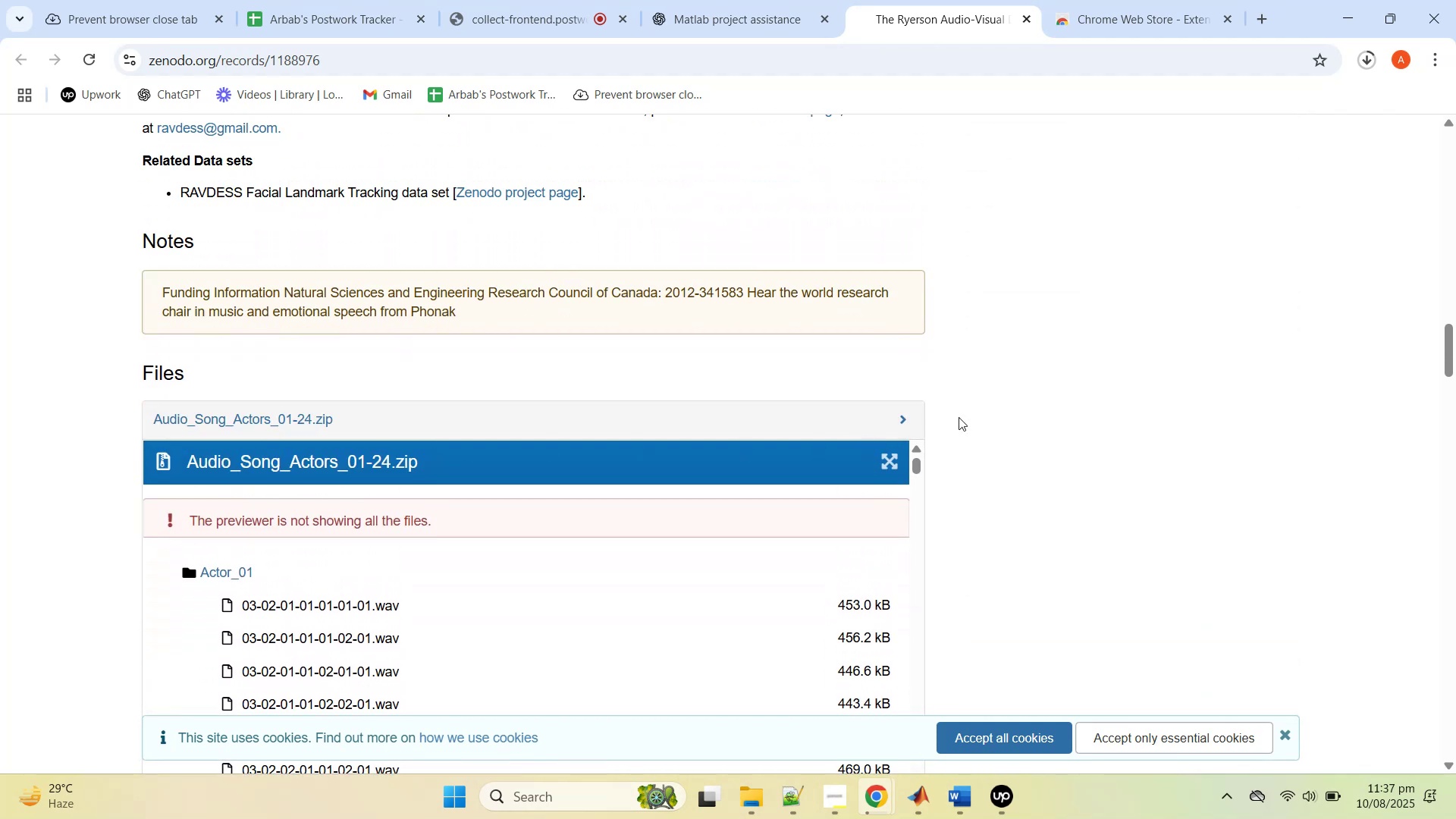 
scroll: coordinate [1080, 409], scroll_direction: down, amount: 2.0
 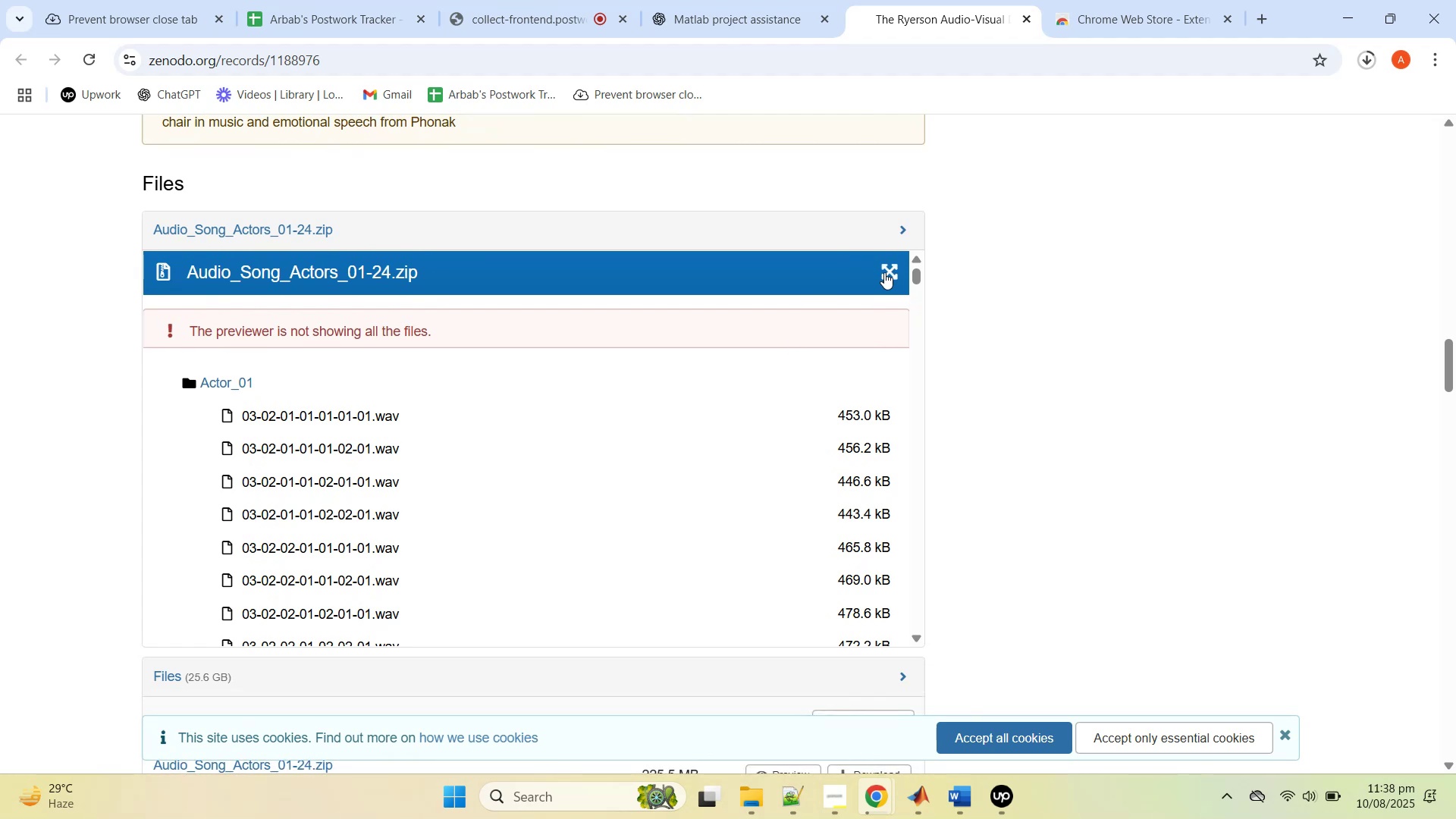 
left_click([771, 279])
 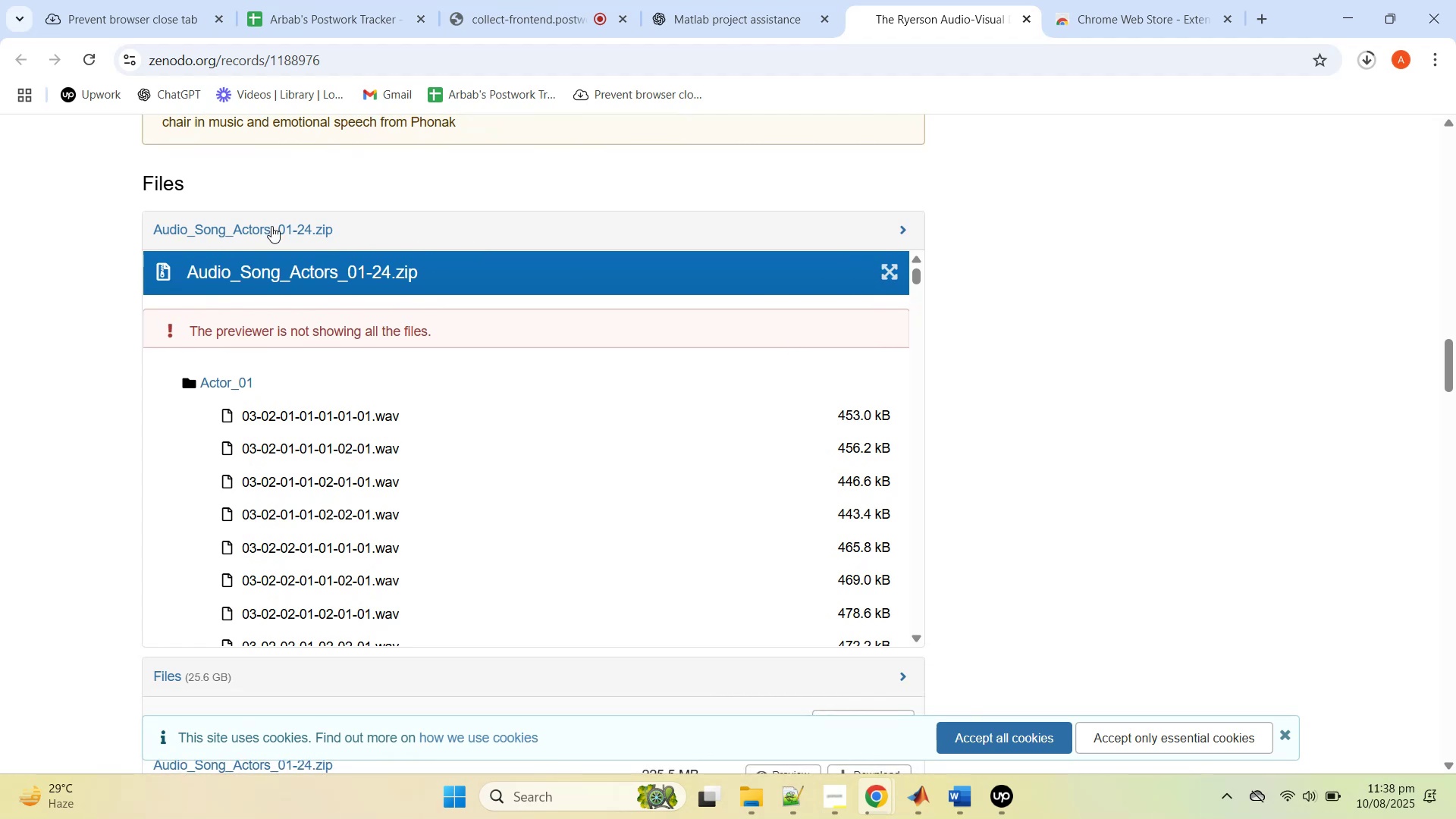 
left_click([271, 226])
 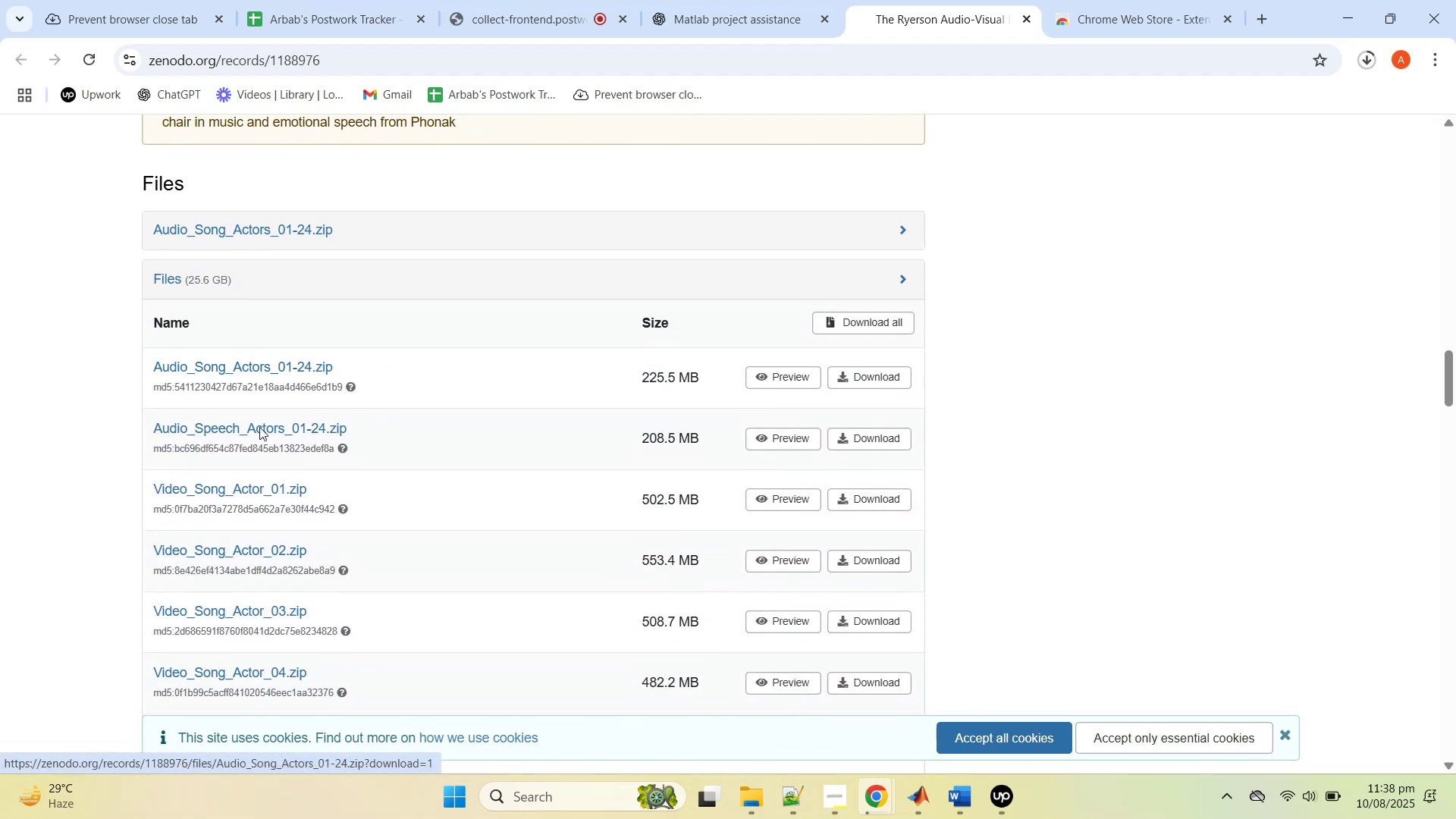 
wait(10.73)
 